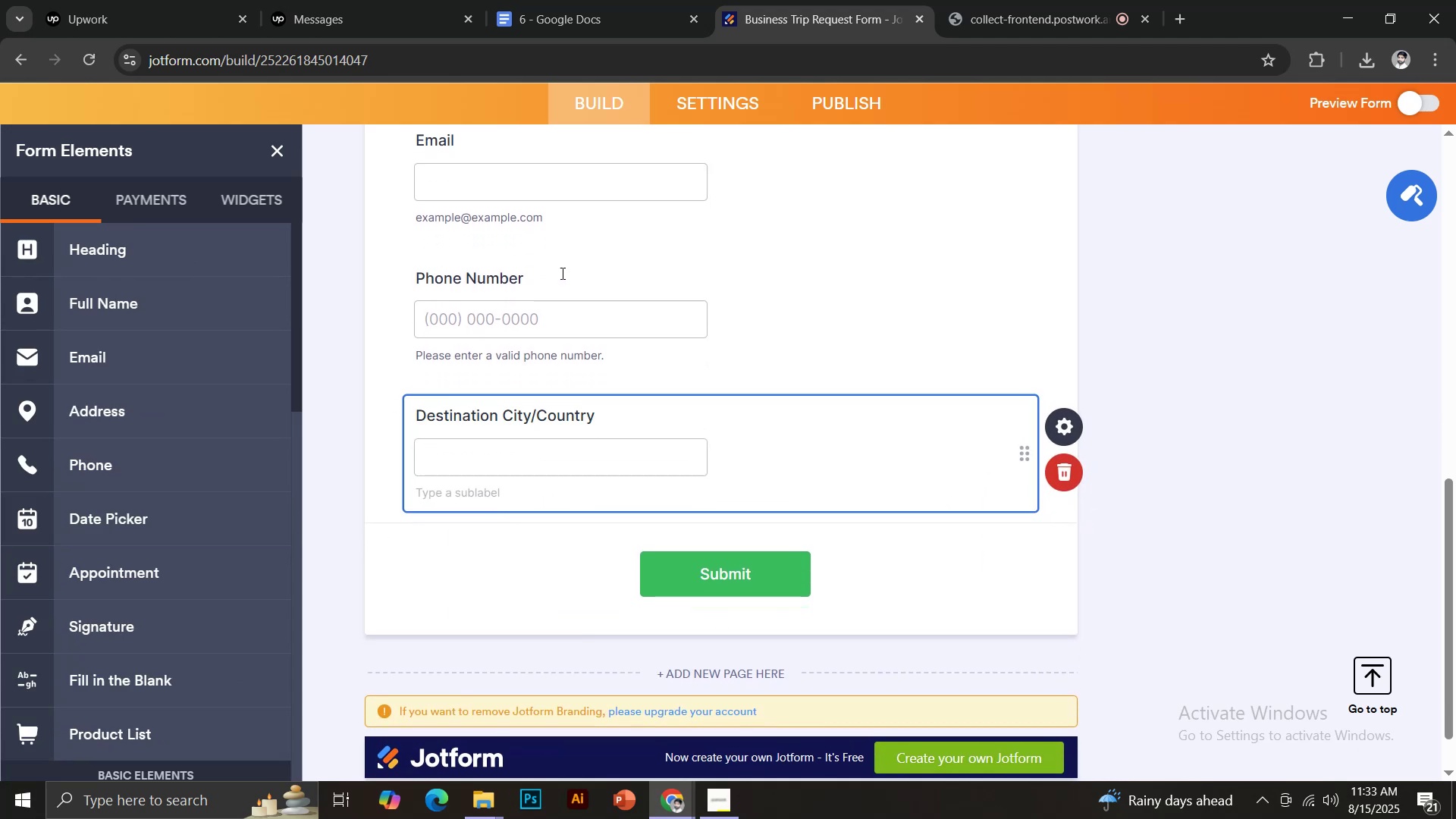 
left_click([552, 0])
 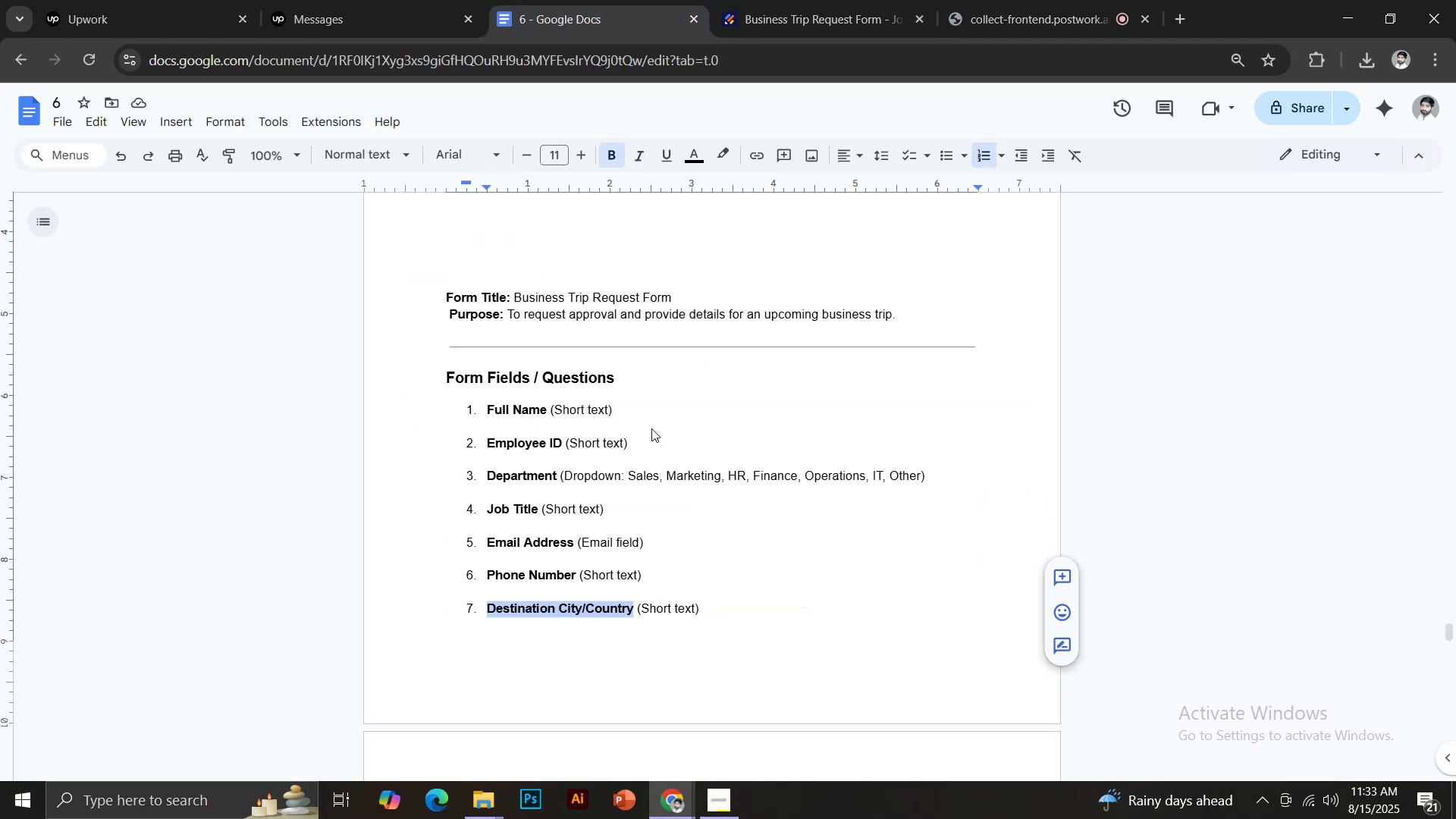 
scroll: coordinate [666, 479], scroll_direction: down, amount: 4.0
 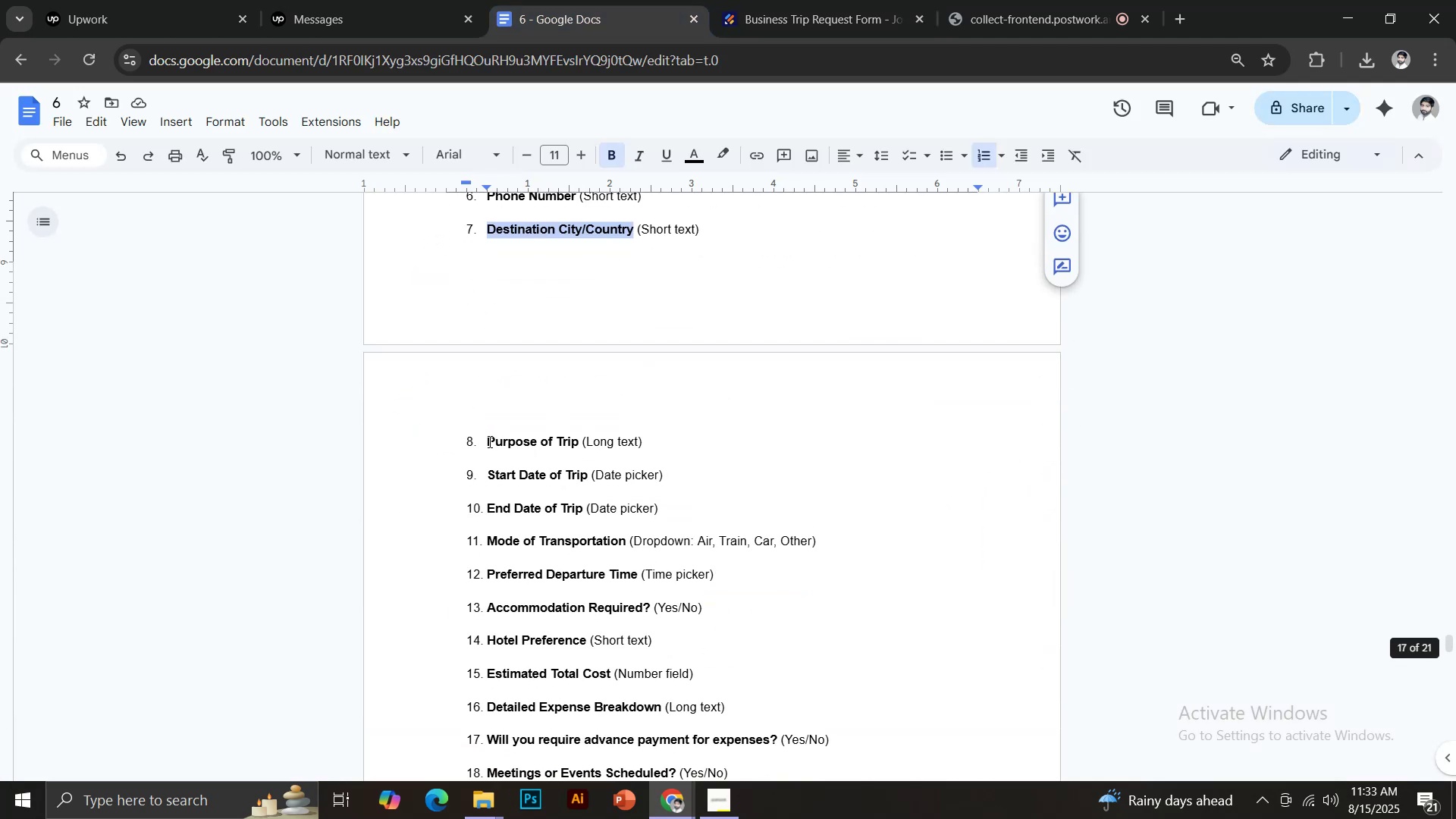 
left_click_drag(start_coordinate=[488, 441], to_coordinate=[578, 441])
 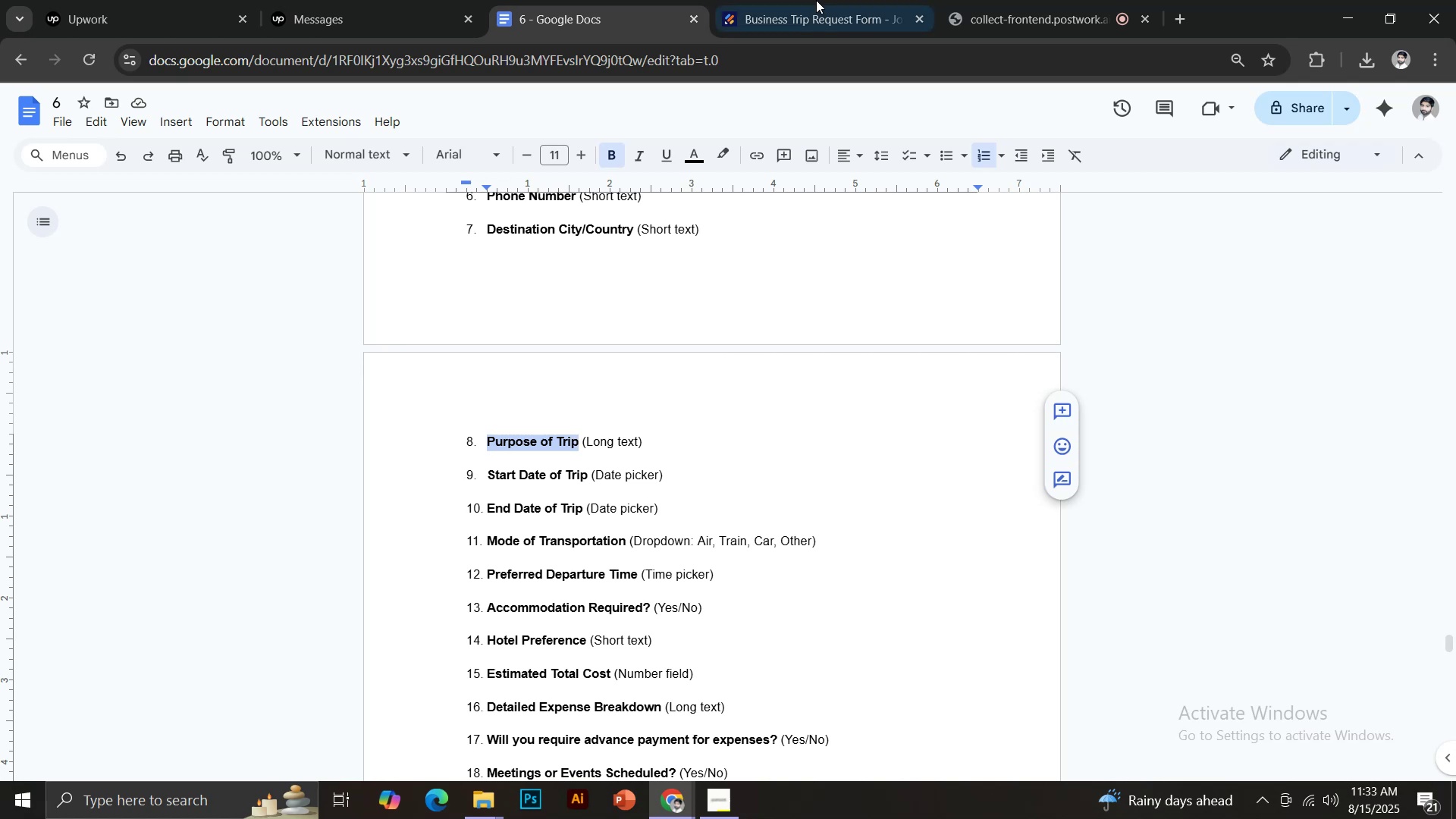 
key(Control+C)
 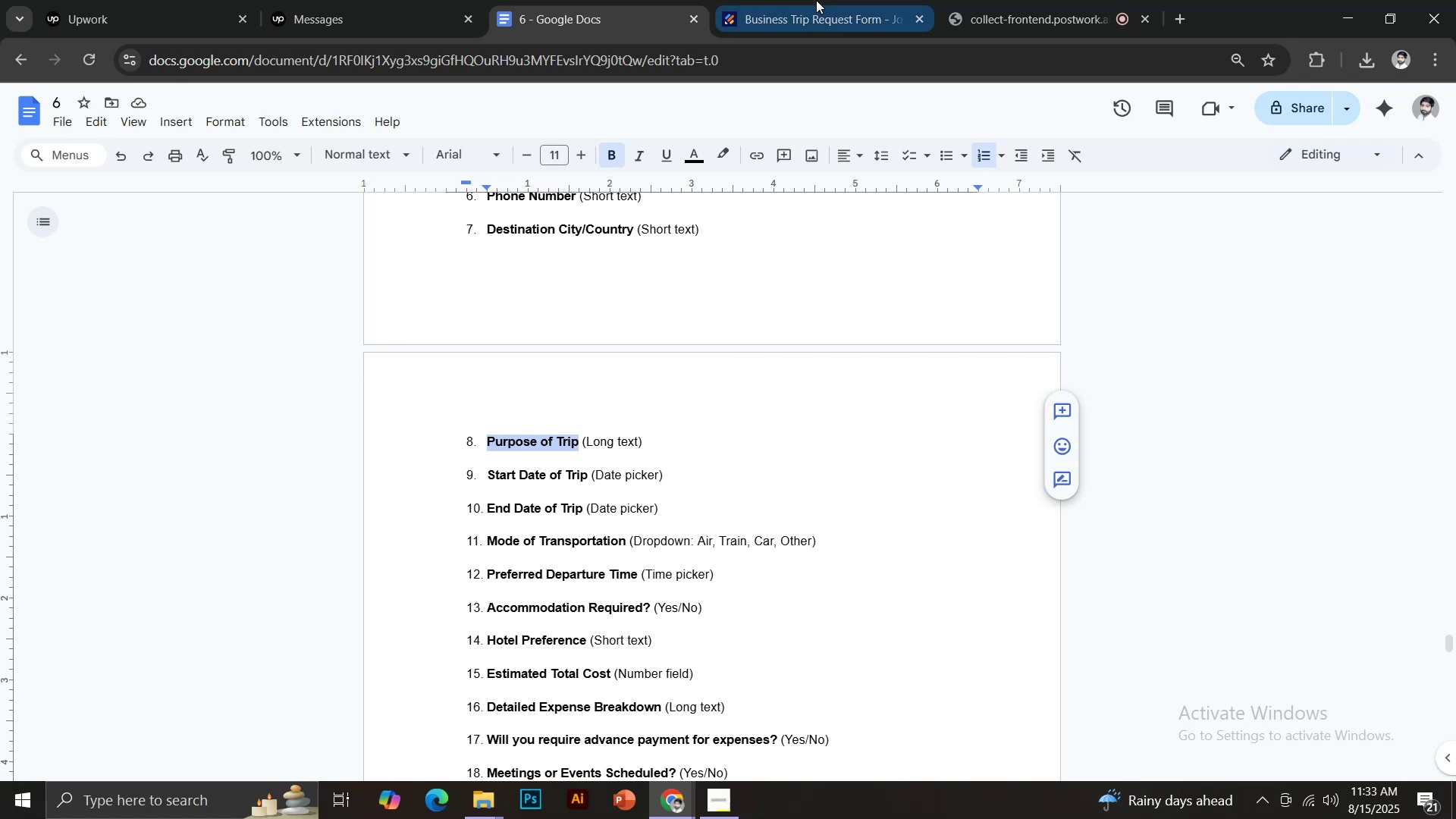 
left_click([816, 0])
 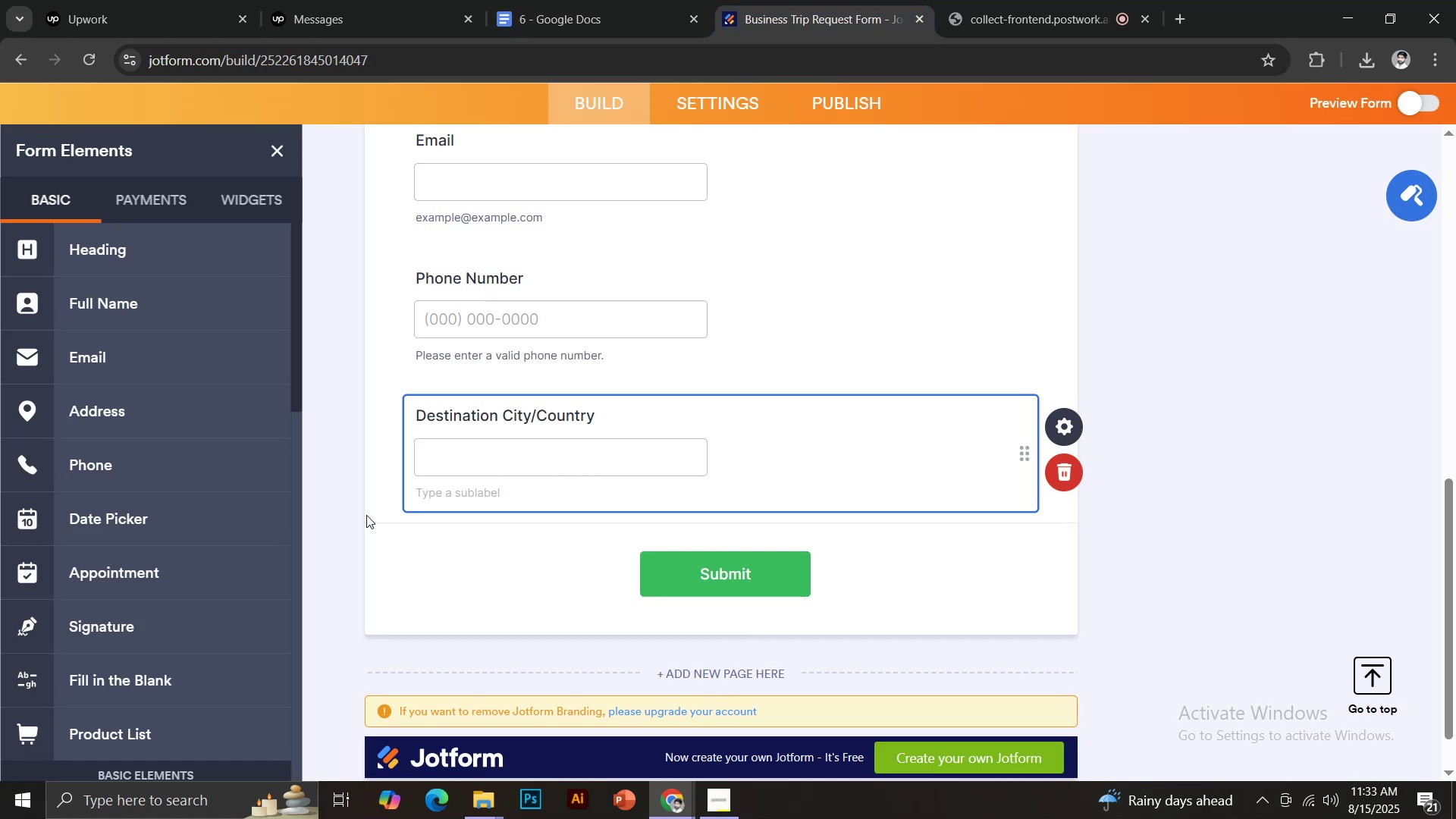 
scroll: coordinate [226, 539], scroll_direction: down, amount: 3.0
 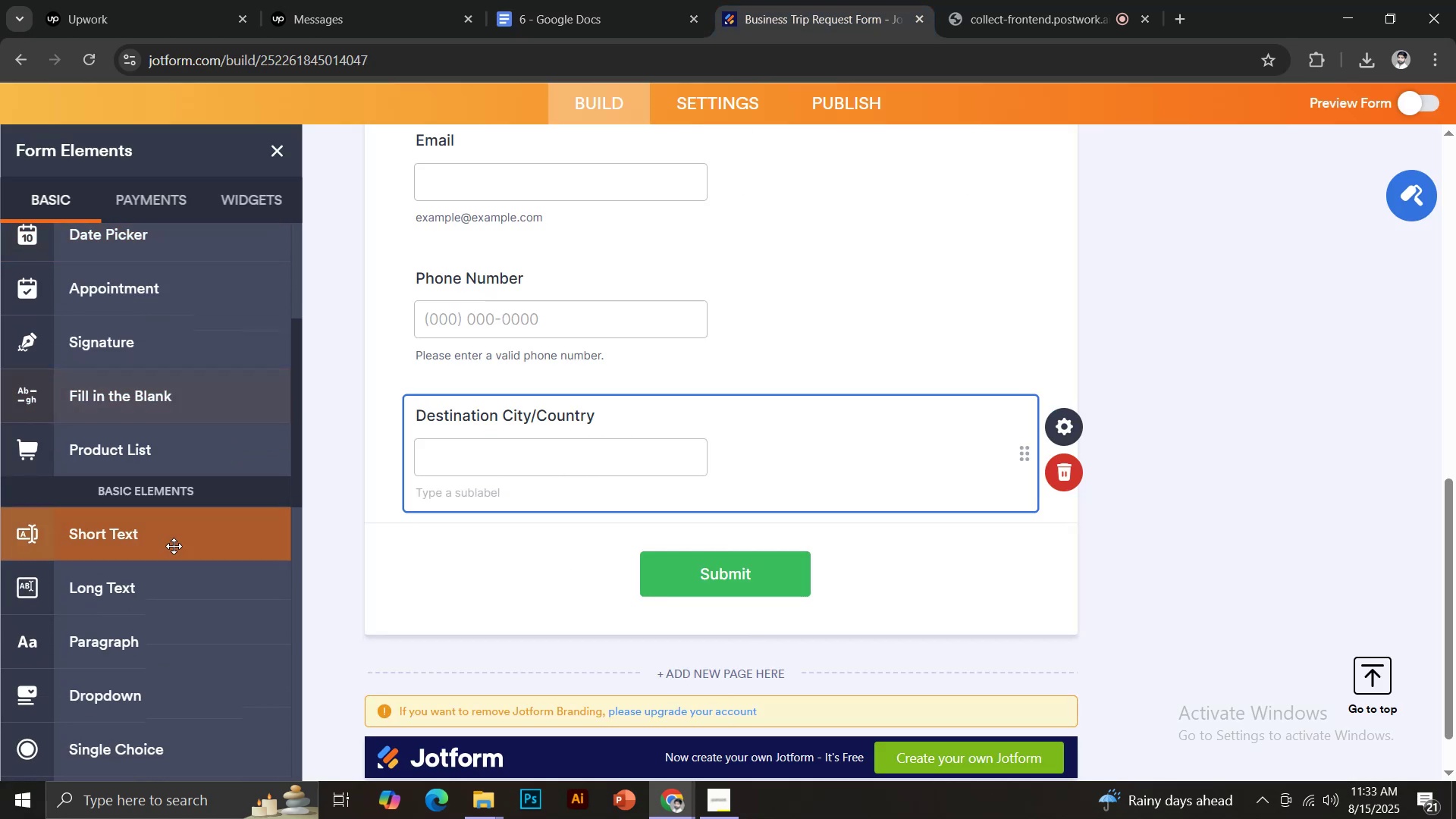 
left_click([162, 541])
 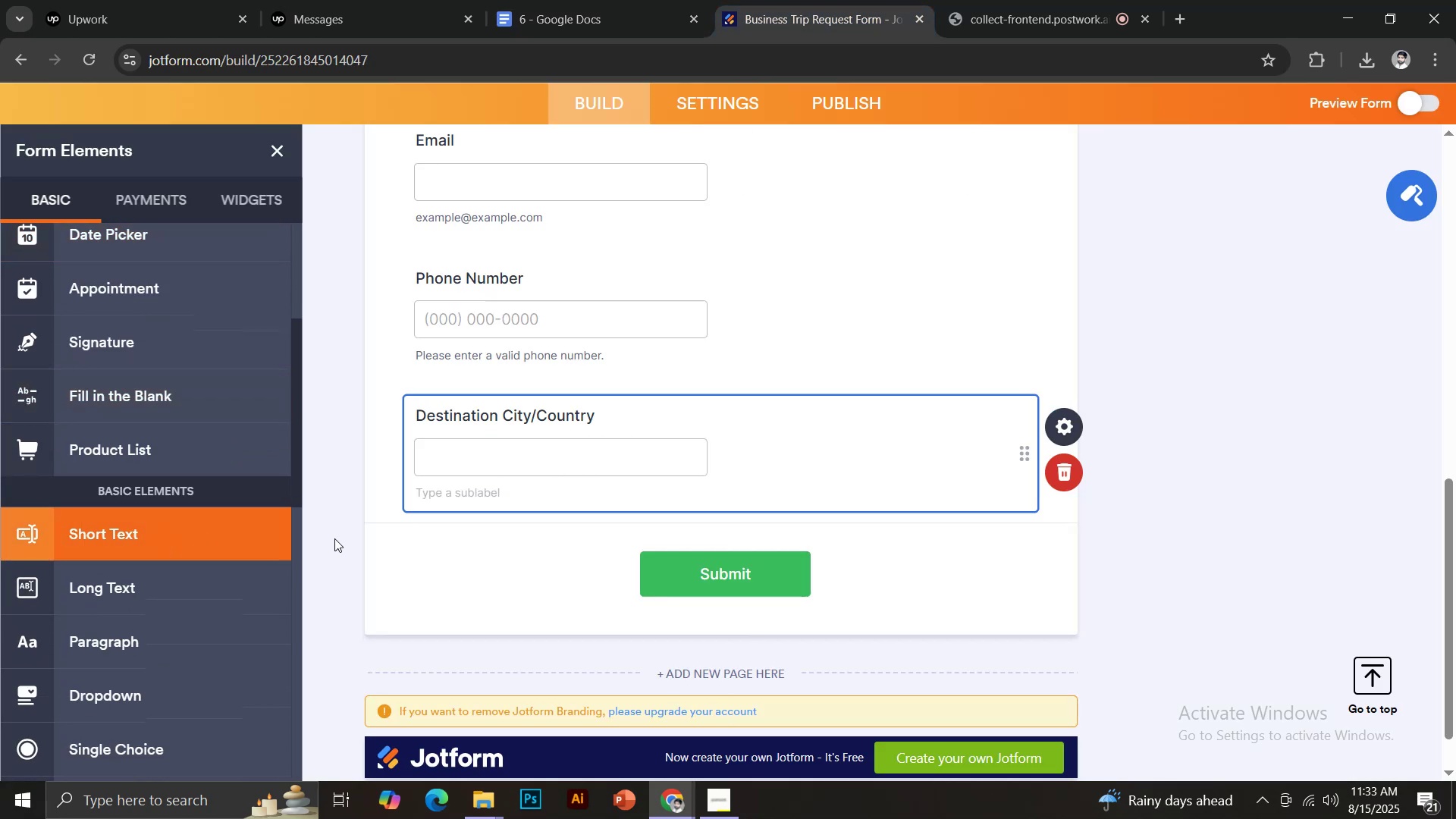 
key(Control+Shift+V)
 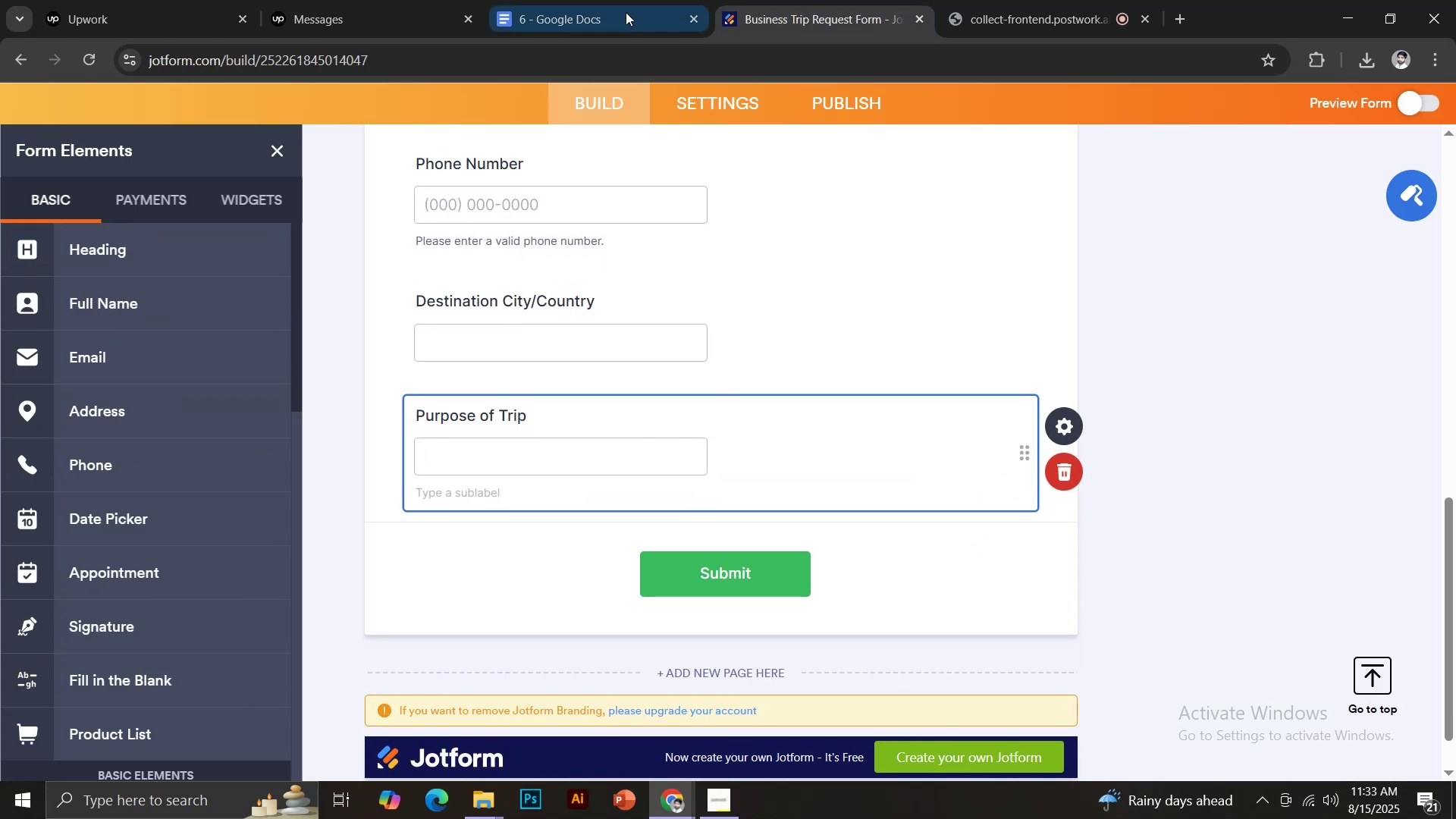 
left_click([617, 6])
 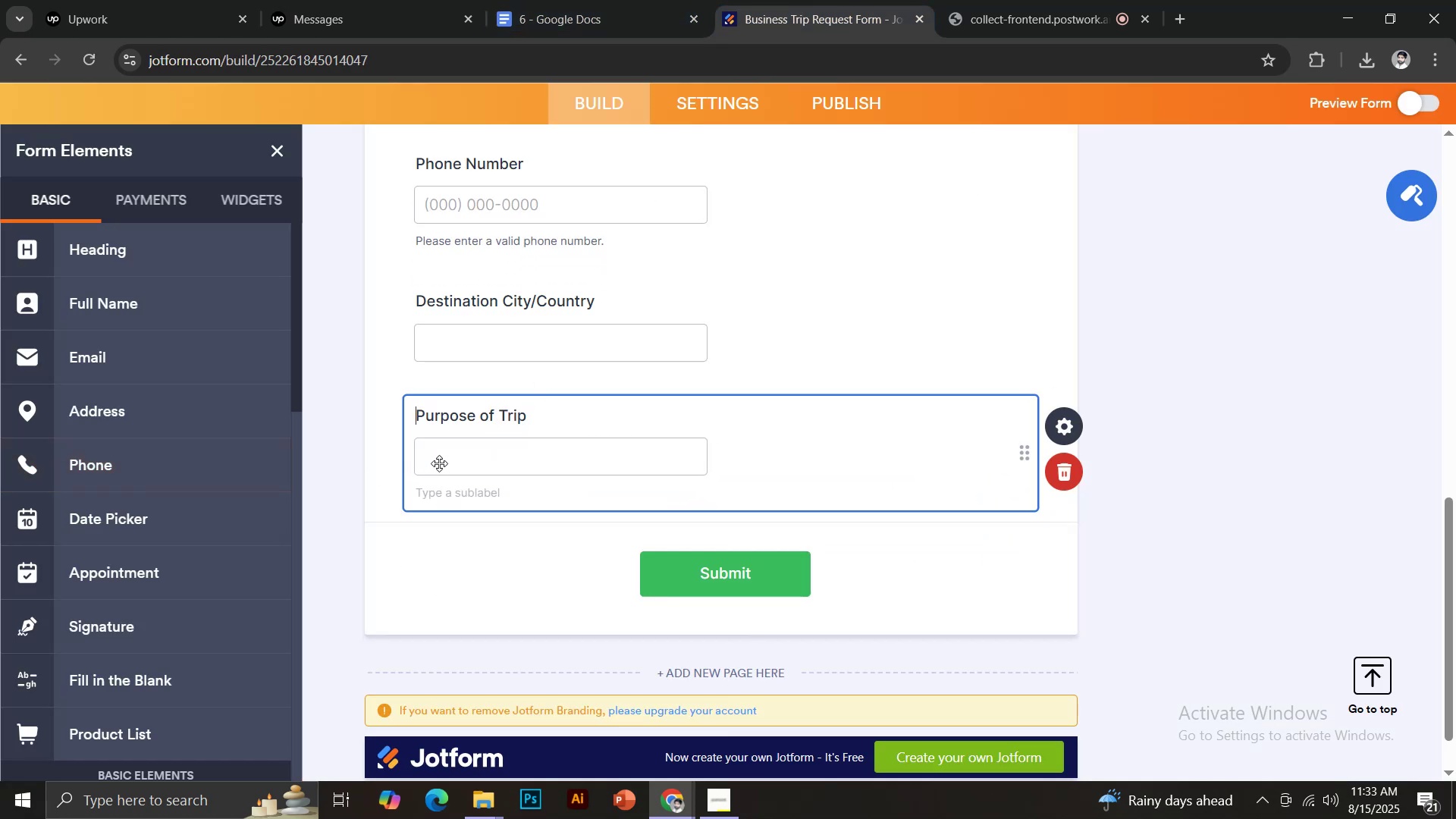 
double_click([1066, 476])
 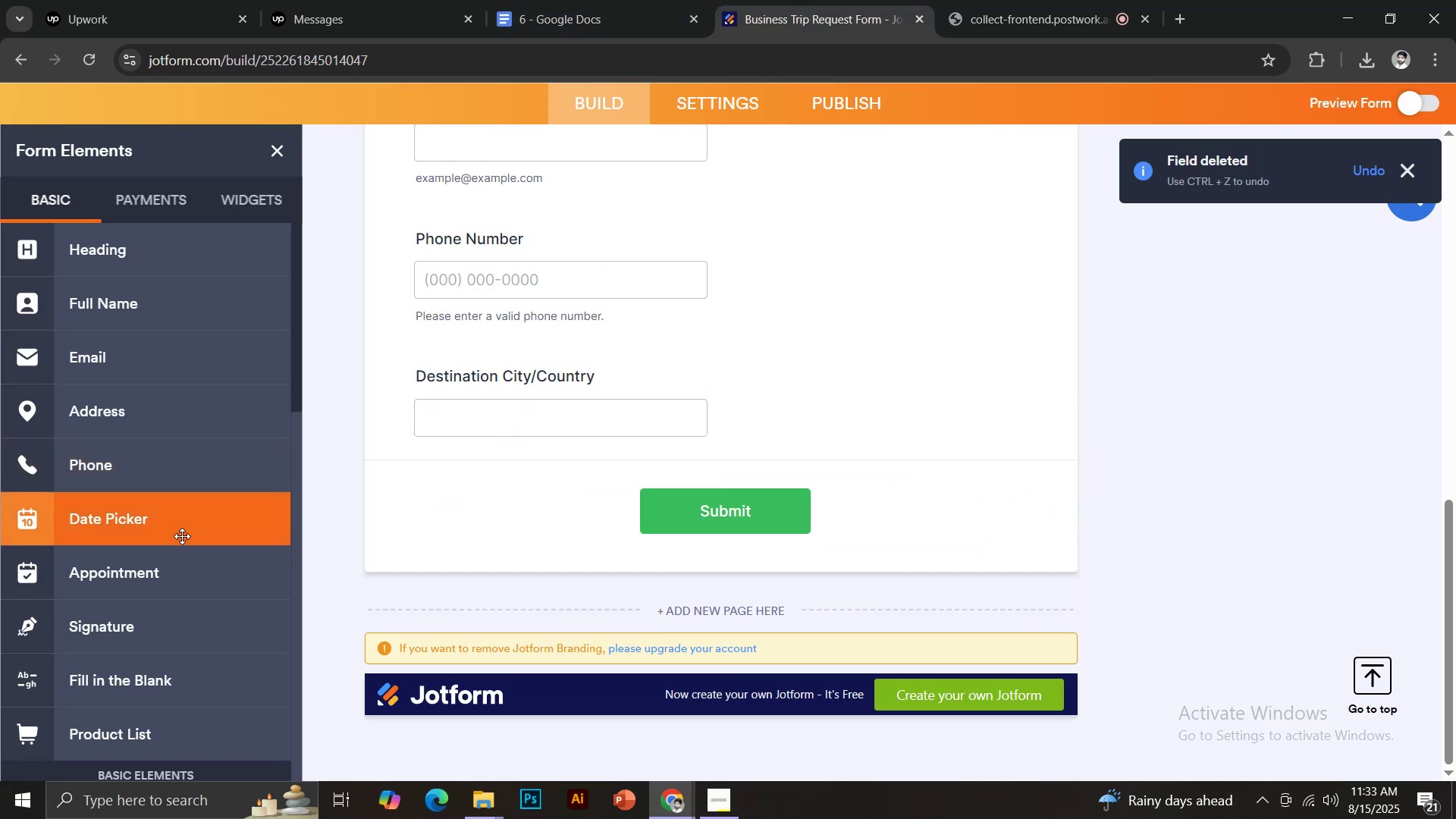 
scroll: coordinate [147, 457], scroll_direction: down, amount: 3.0
 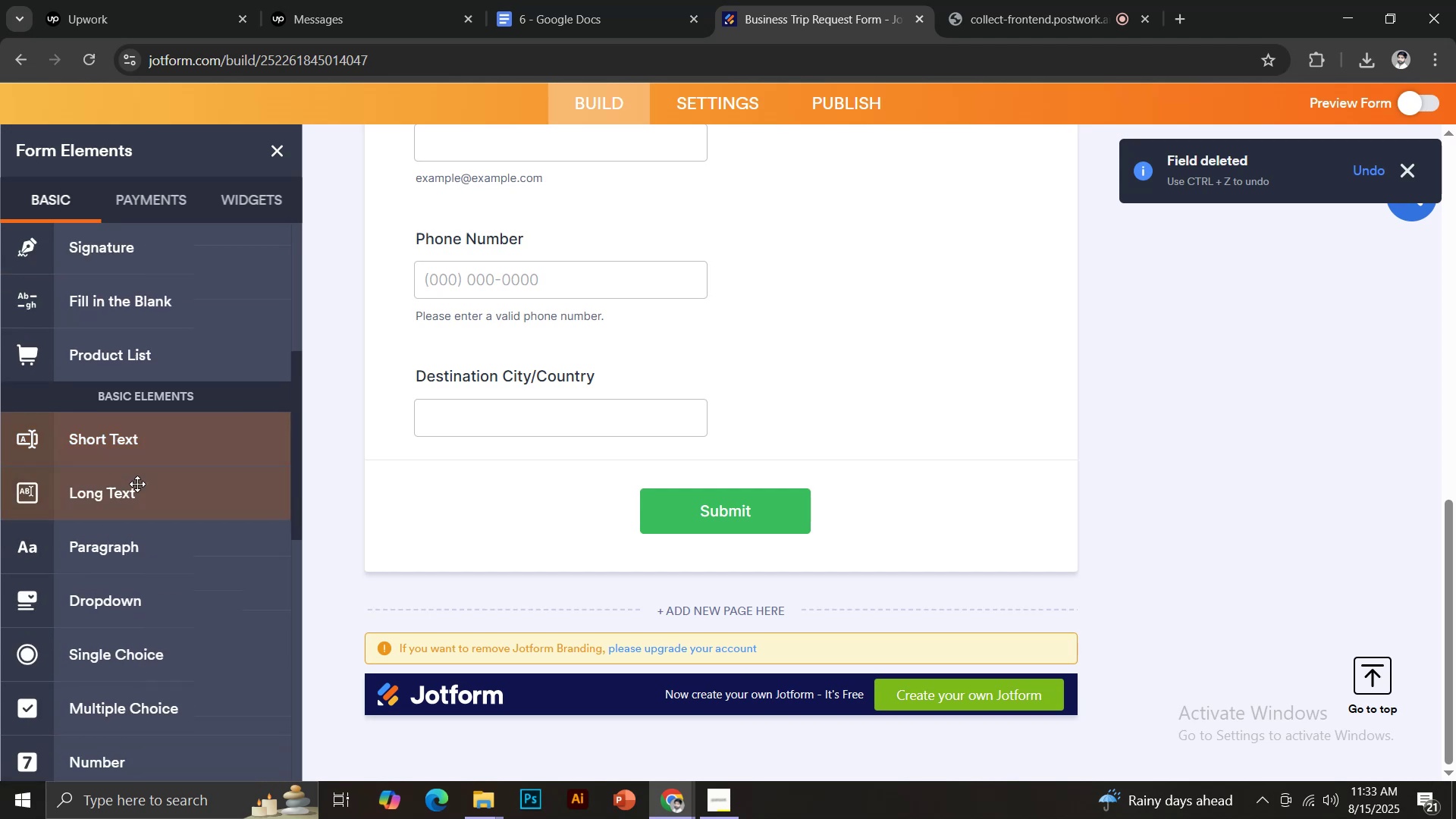 
left_click([137, 497])
 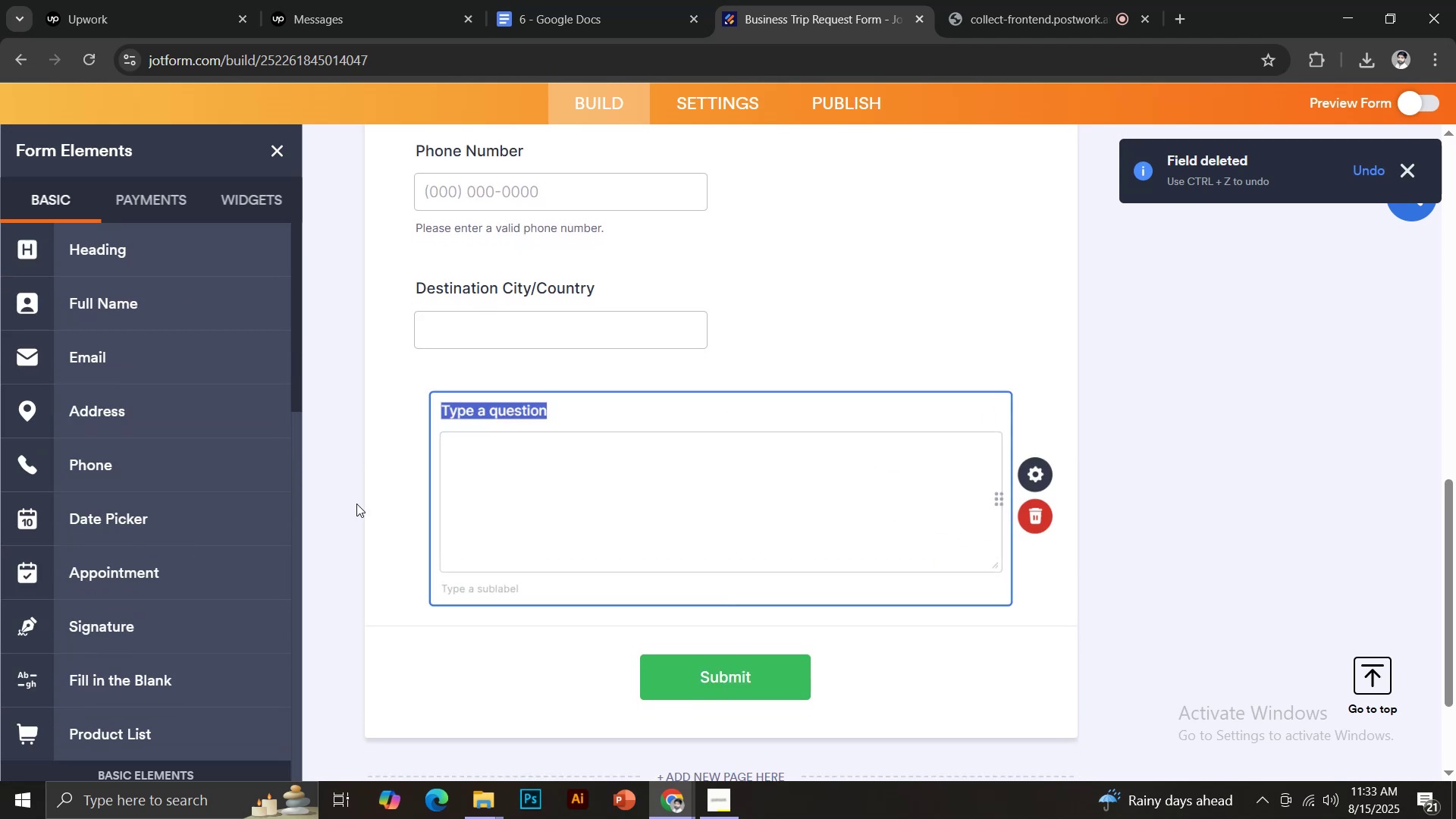 
key(Control+Shift+V)
 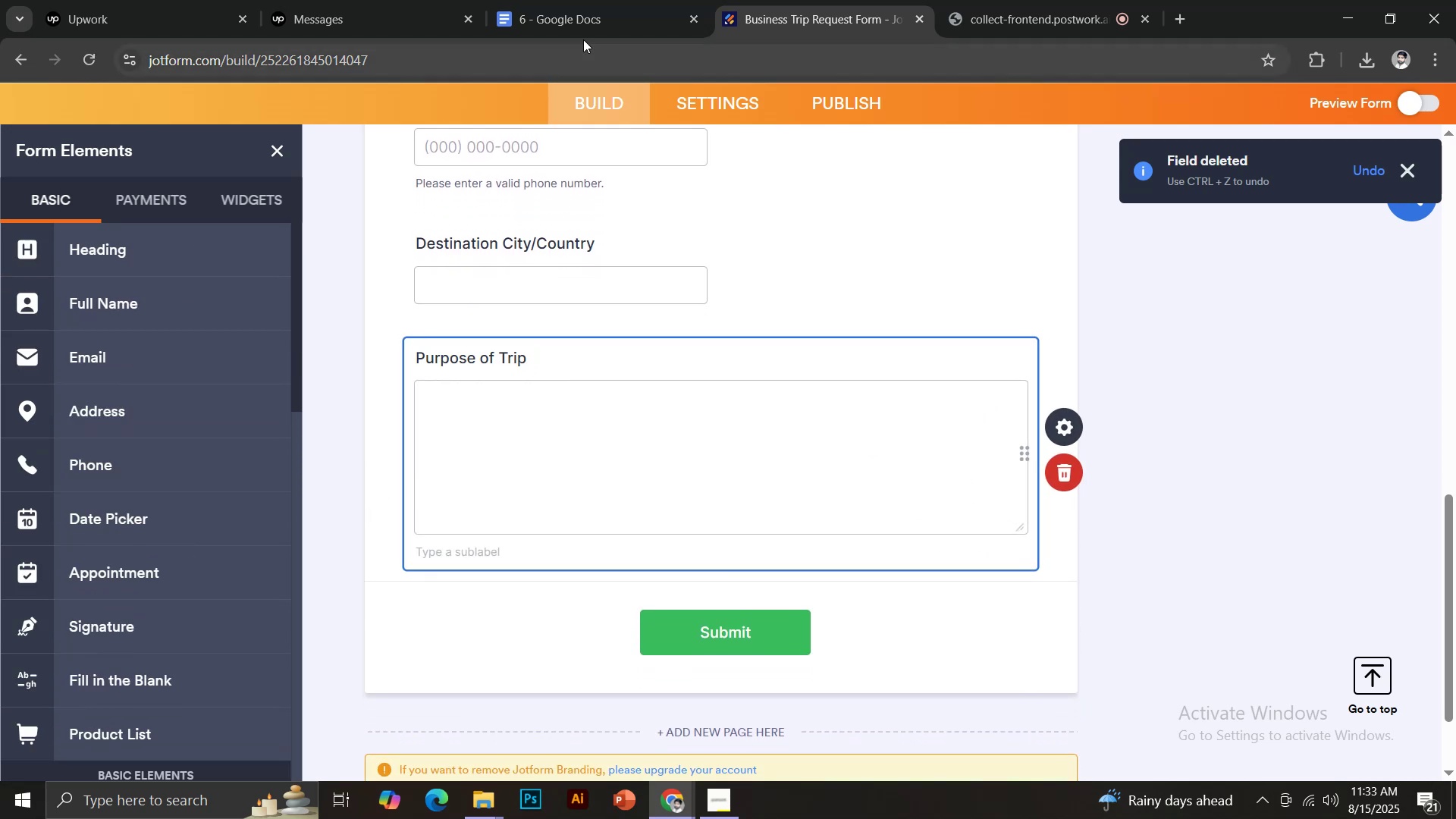 
left_click([611, 0])
 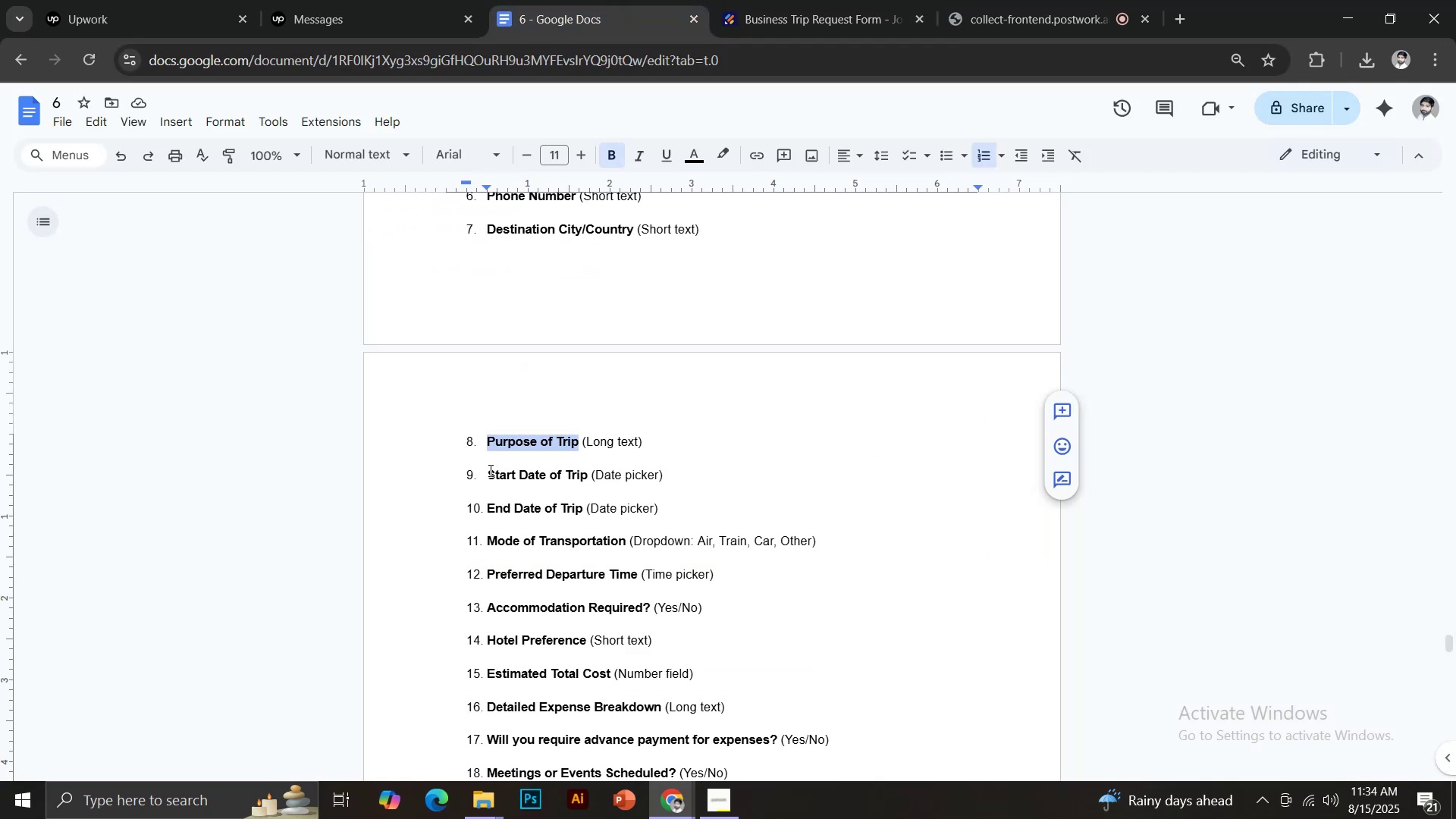 
left_click_drag(start_coordinate=[488, 471], to_coordinate=[588, 476])
 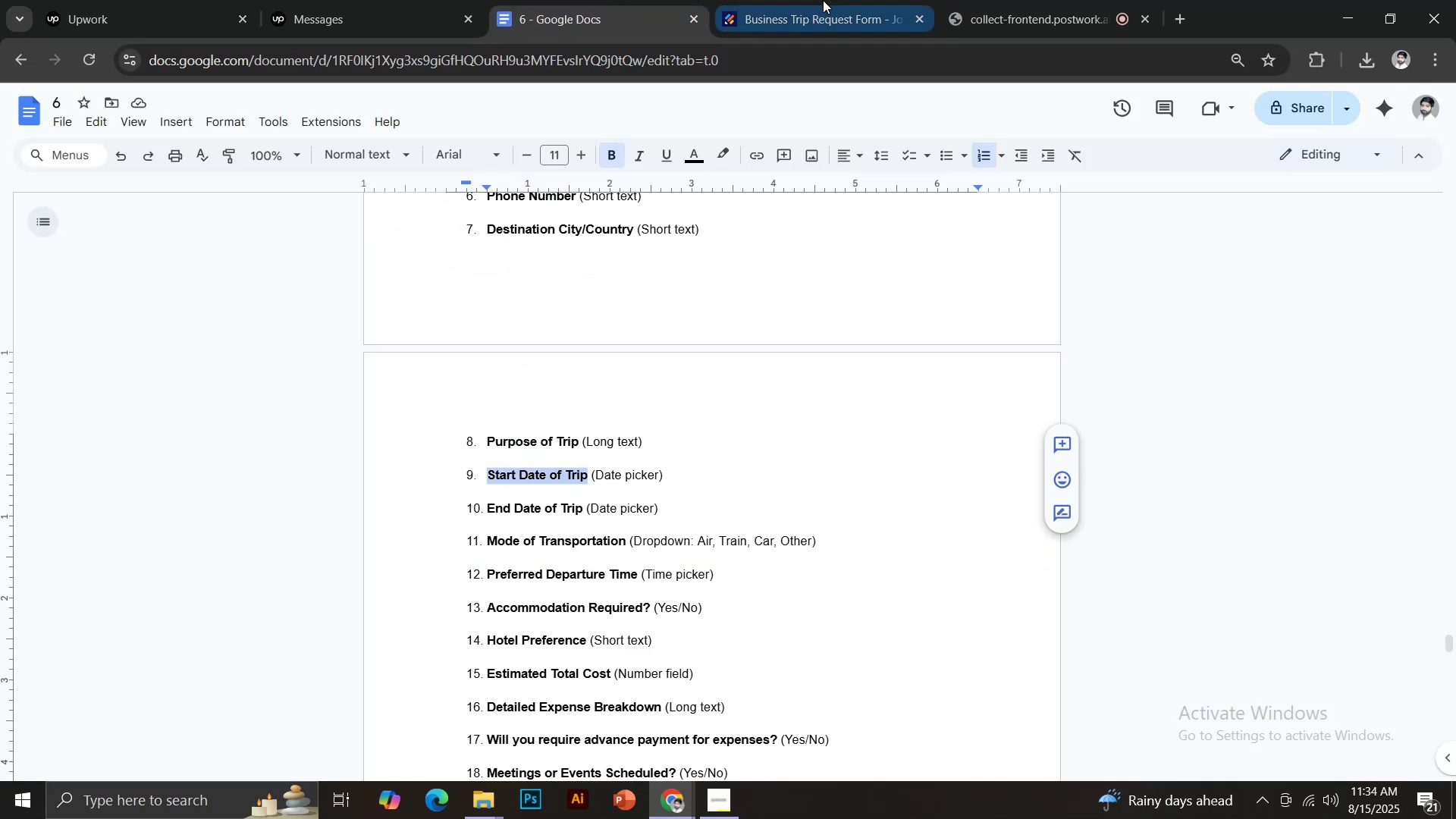 
key(Control+C)
 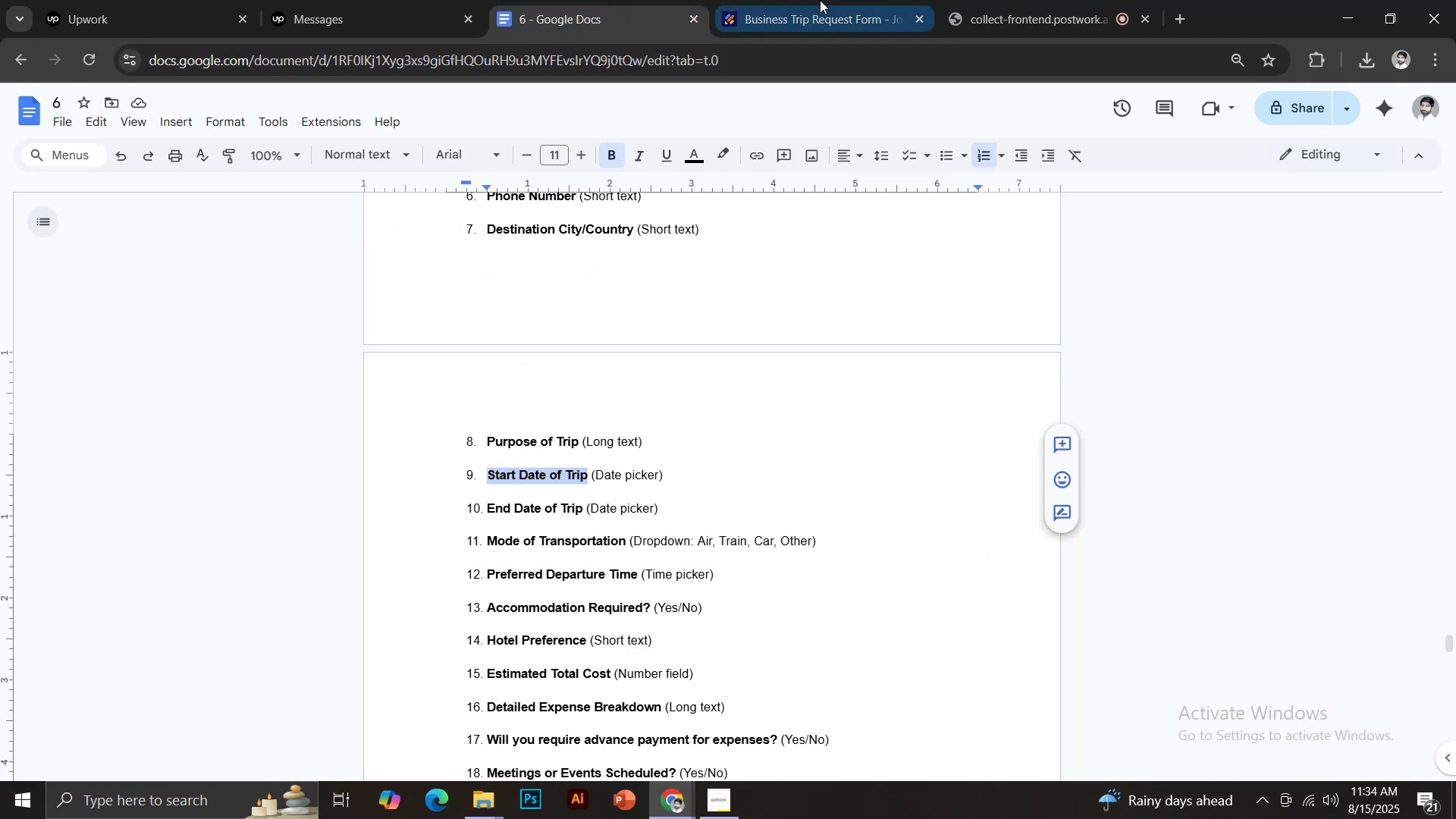 
left_click([824, 0])
 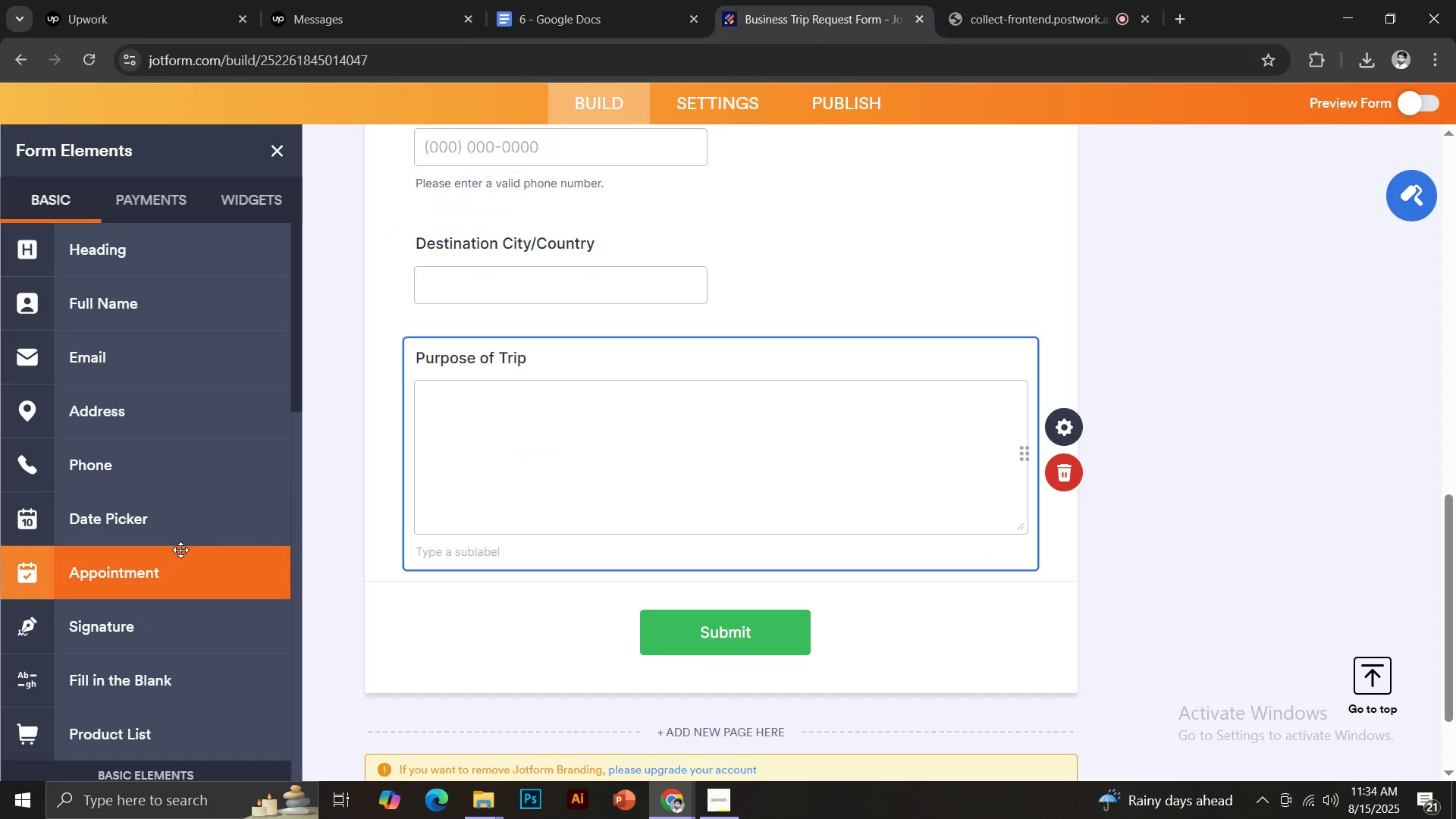 
scroll: coordinate [180, 550], scroll_direction: up, amount: 1.0
 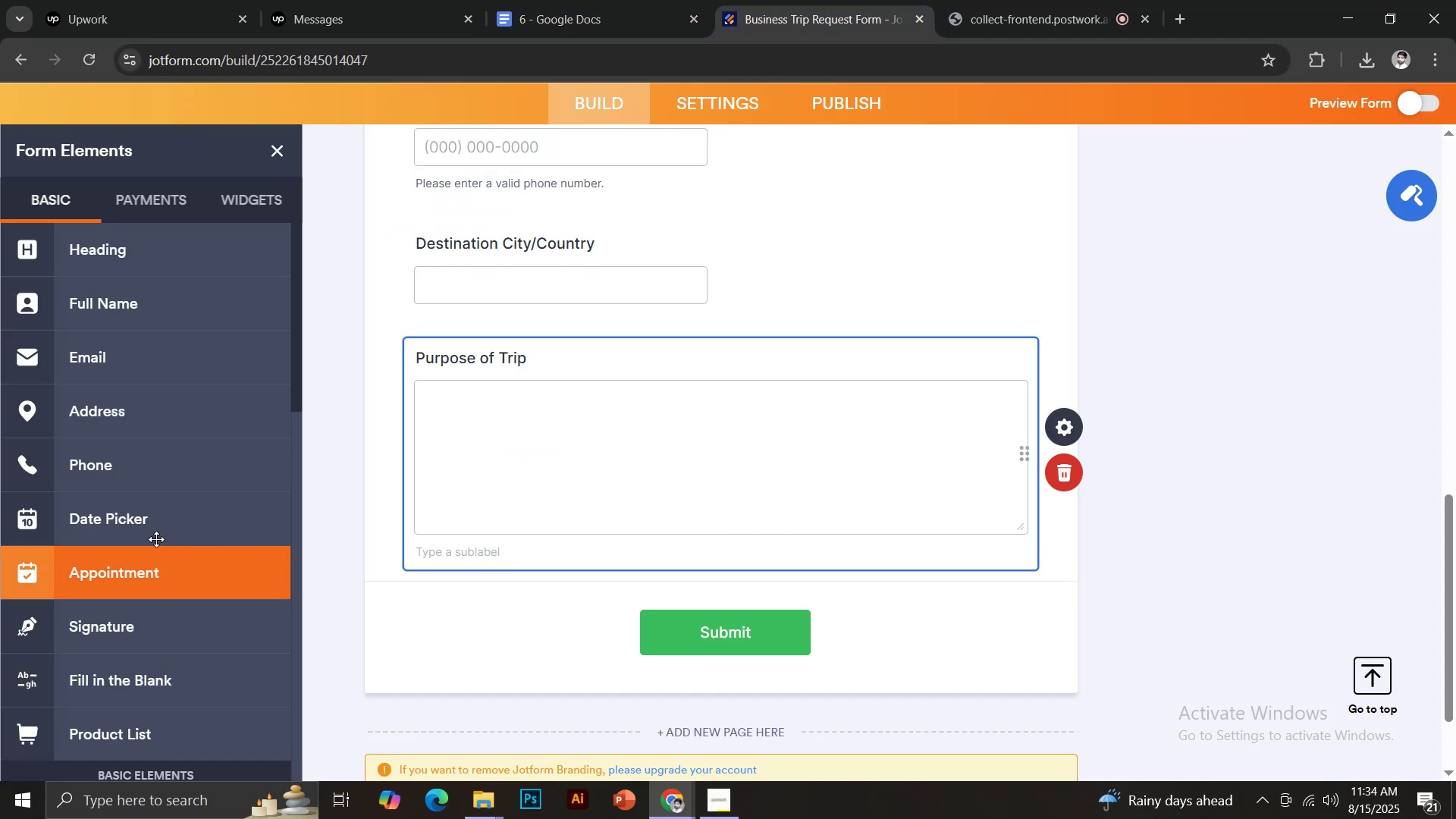 
left_click([122, 523])
 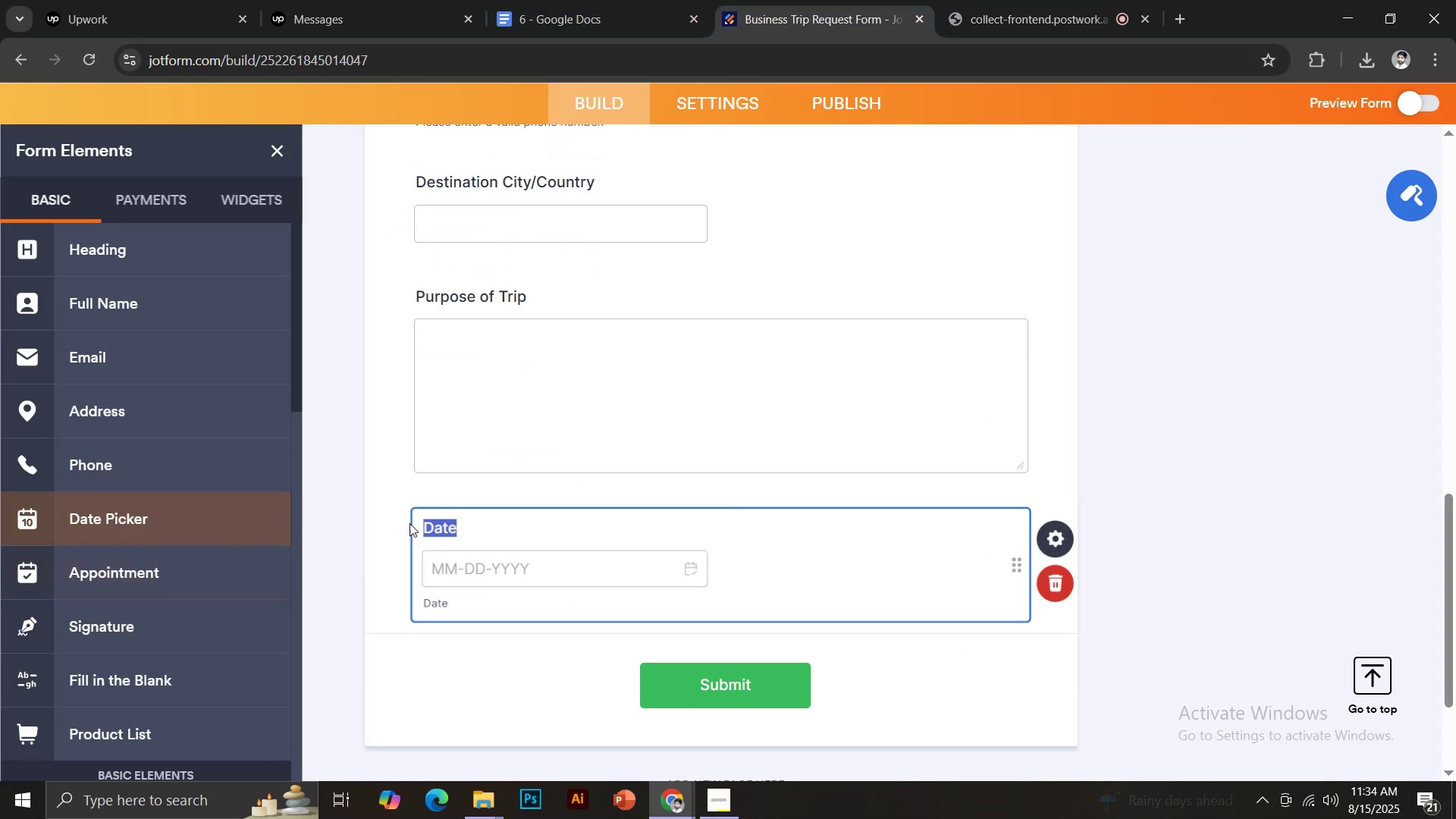 
key(Control+Shift+V)
 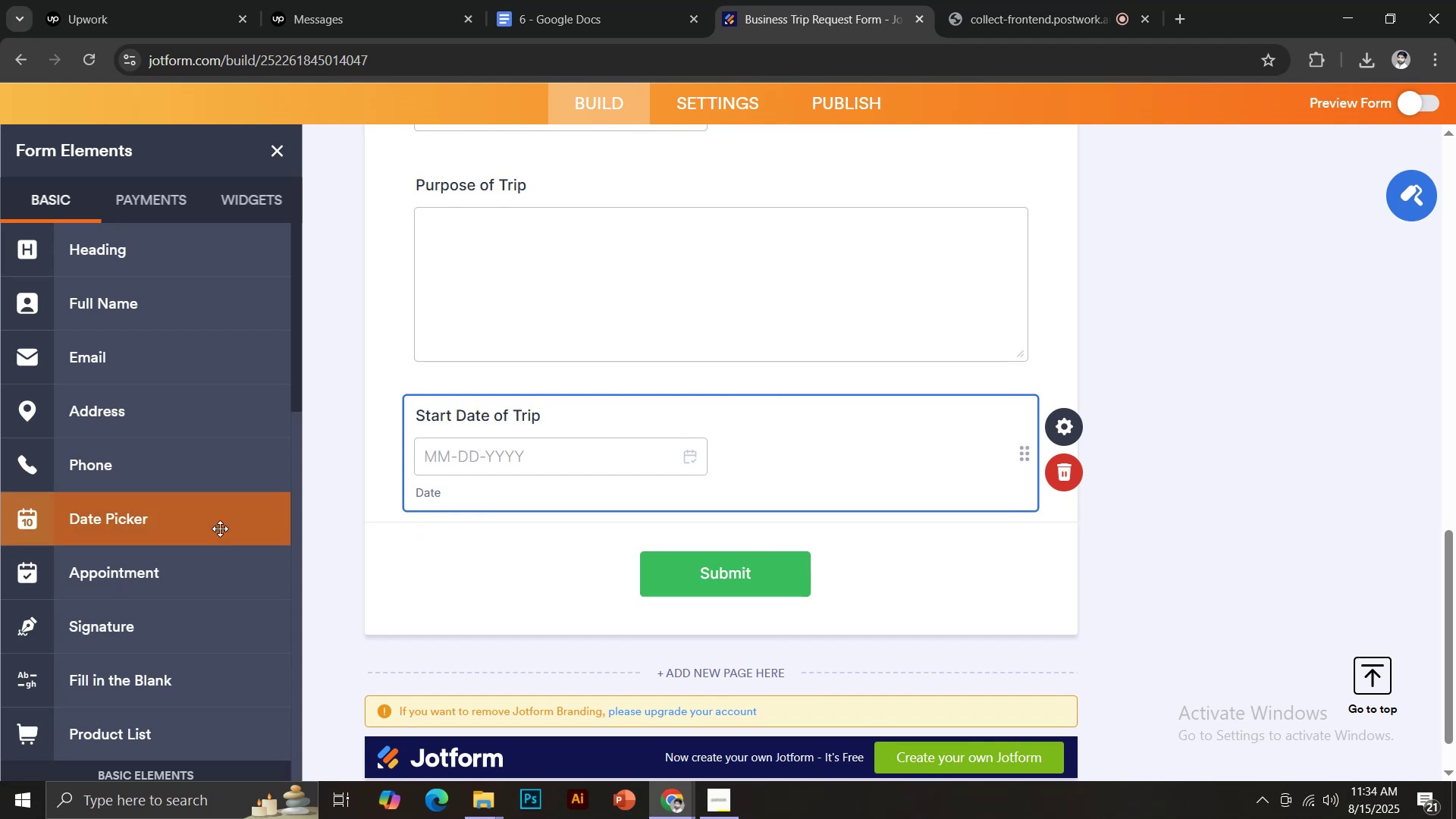 
left_click([152, 521])
 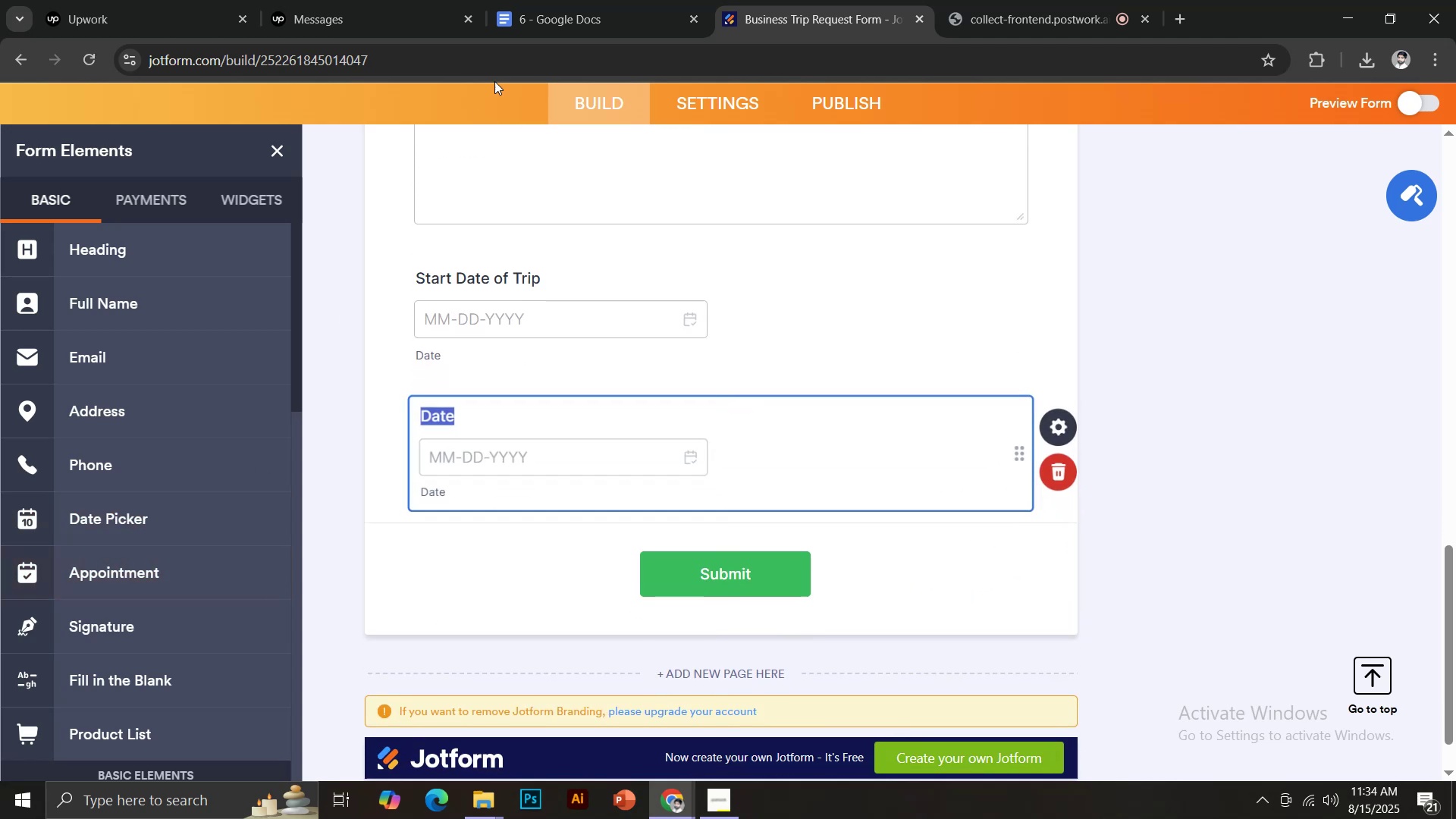 
left_click([515, 28])
 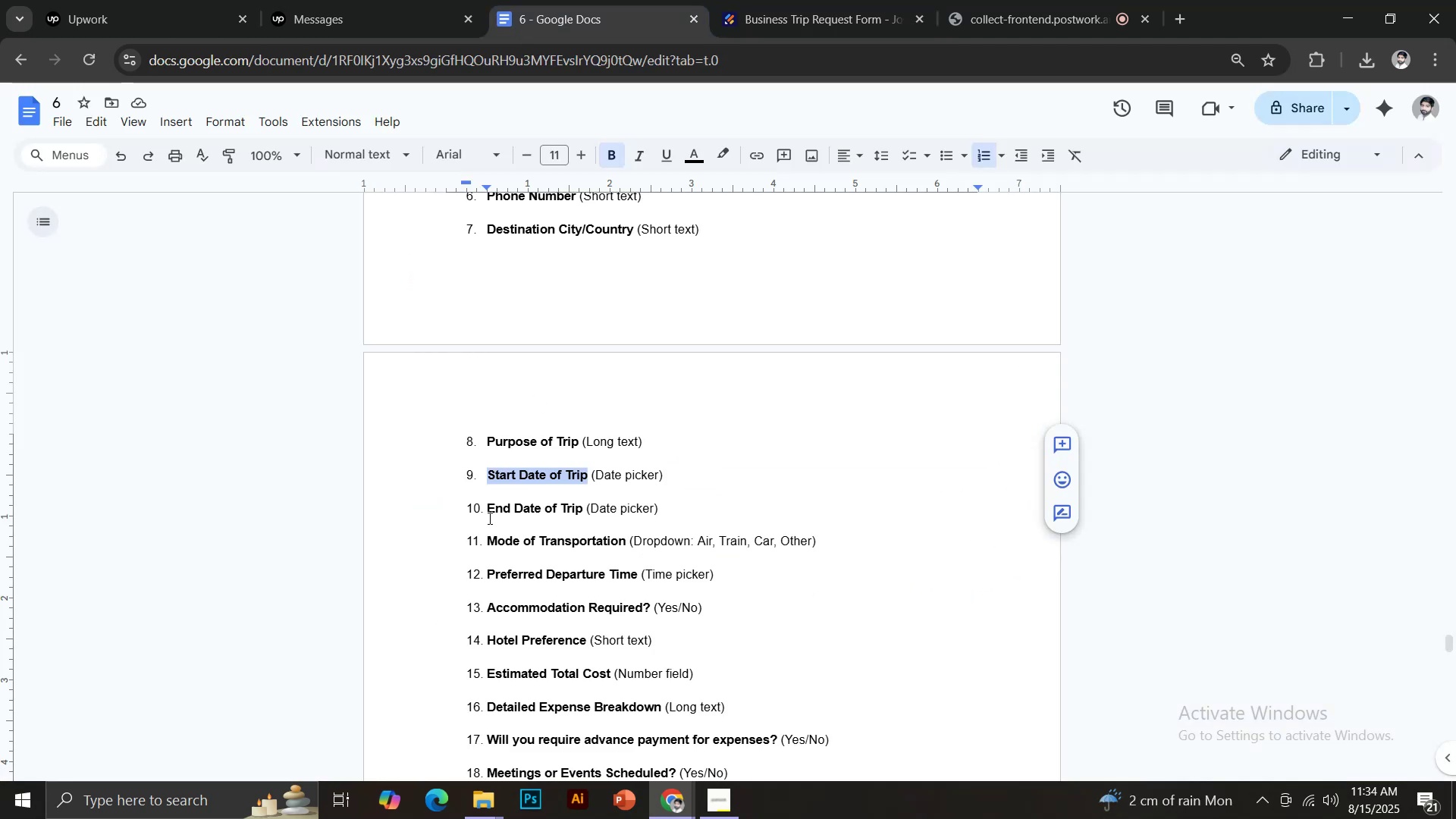 
left_click_drag(start_coordinate=[488, 509], to_coordinate=[585, 505])
 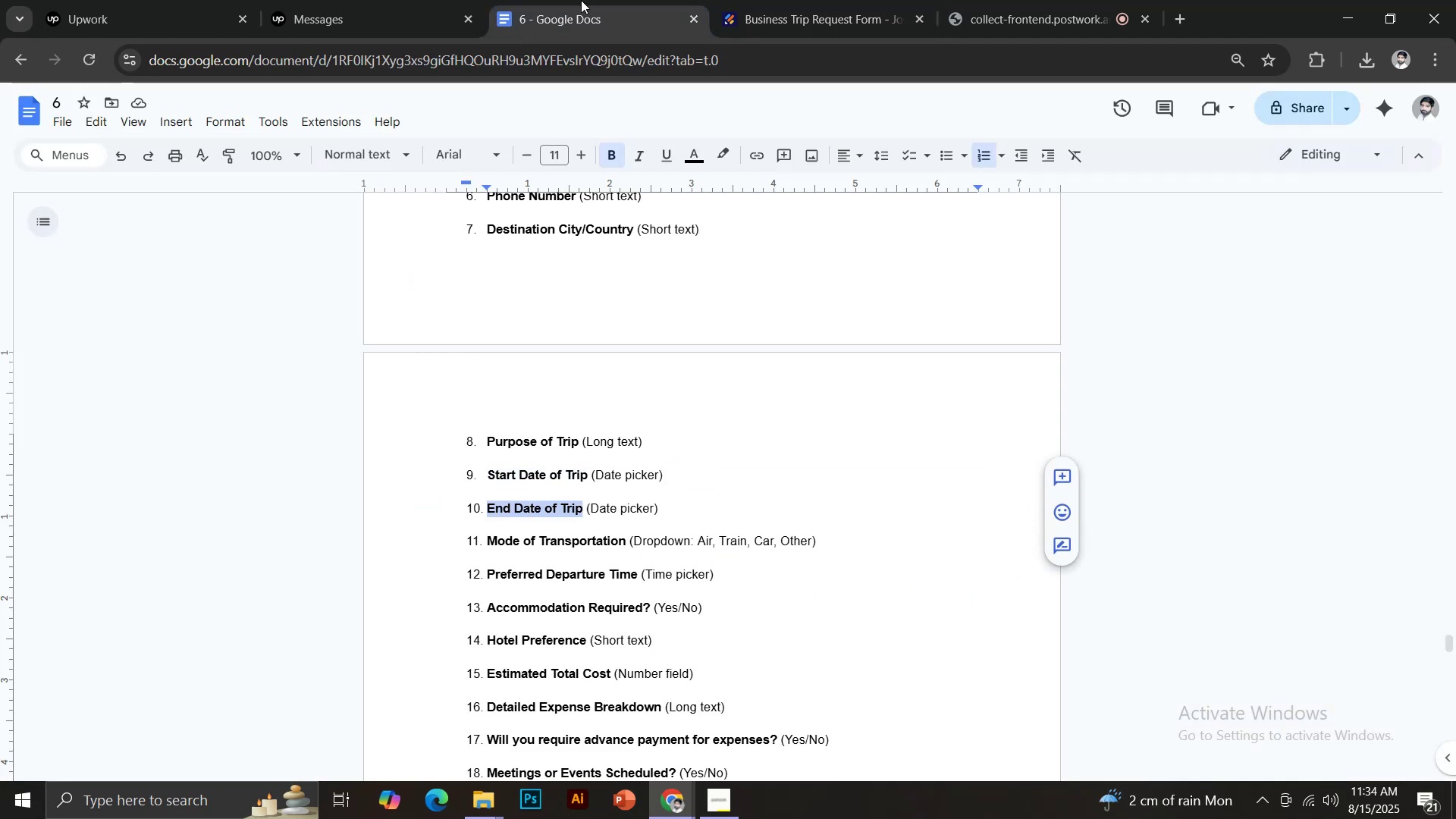 
key(Control+C)
 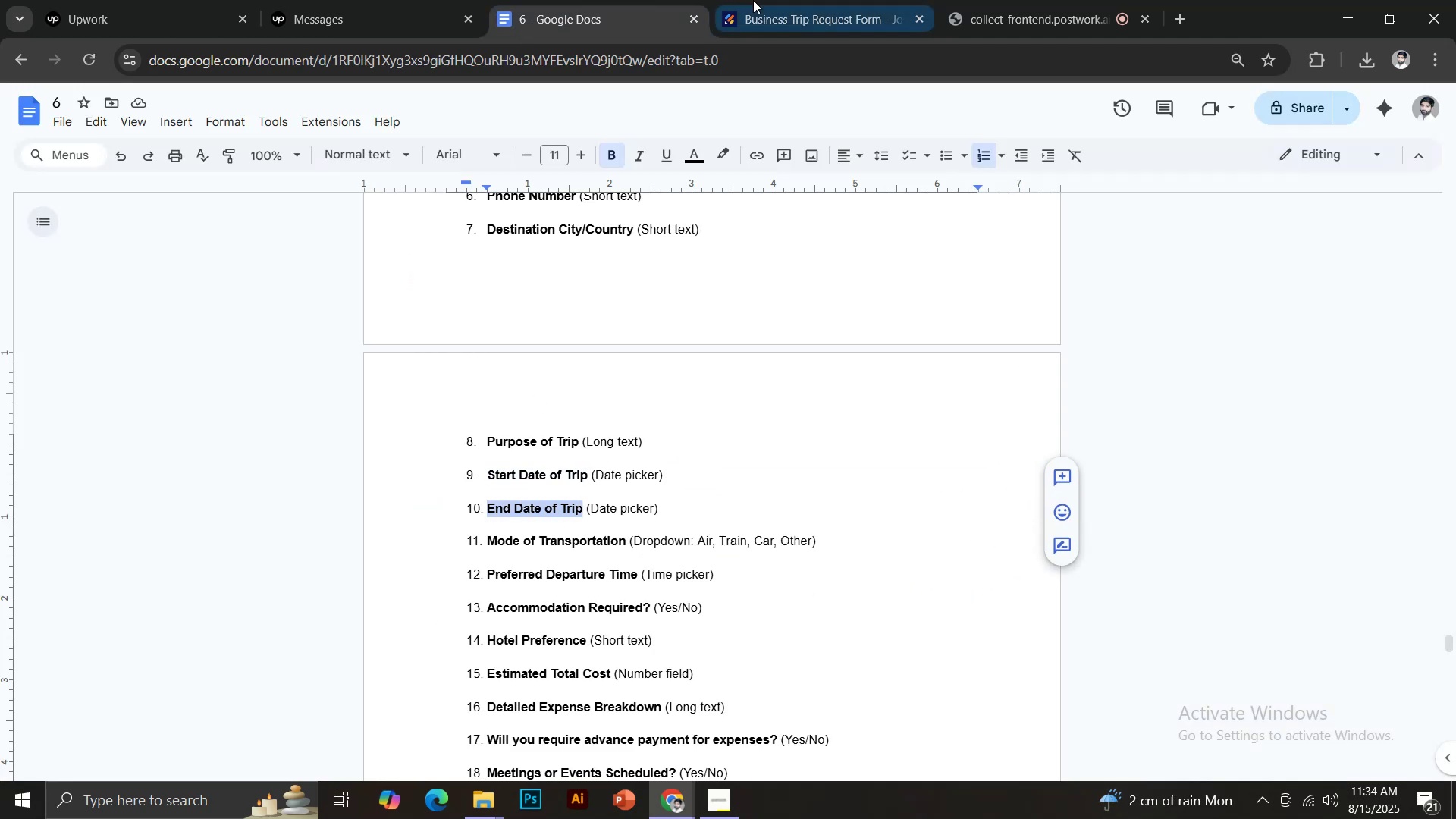 
key(Control+Shift+V)
 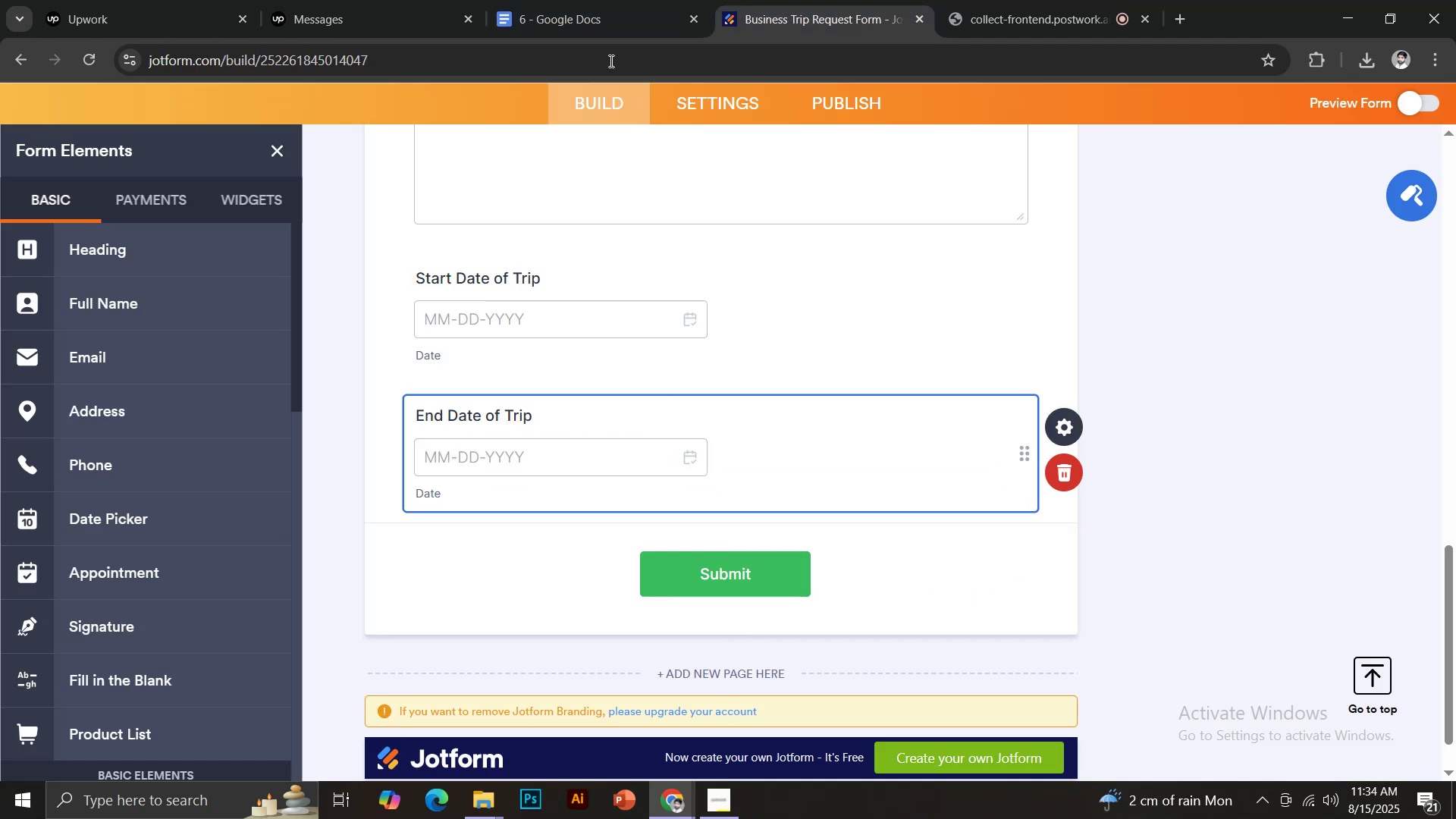 
left_click([581, 0])
 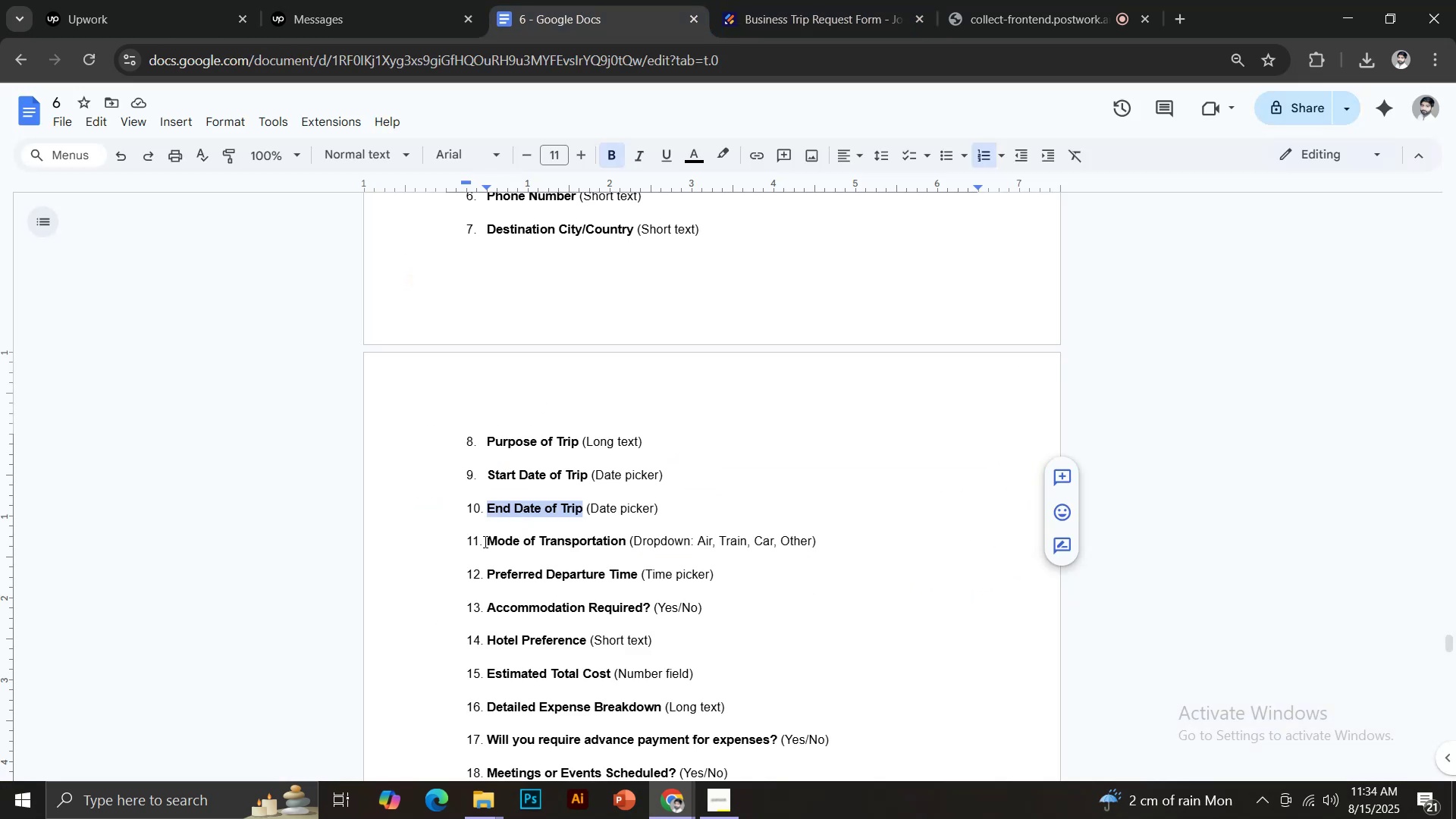 
left_click_drag(start_coordinate=[488, 541], to_coordinate=[626, 538])
 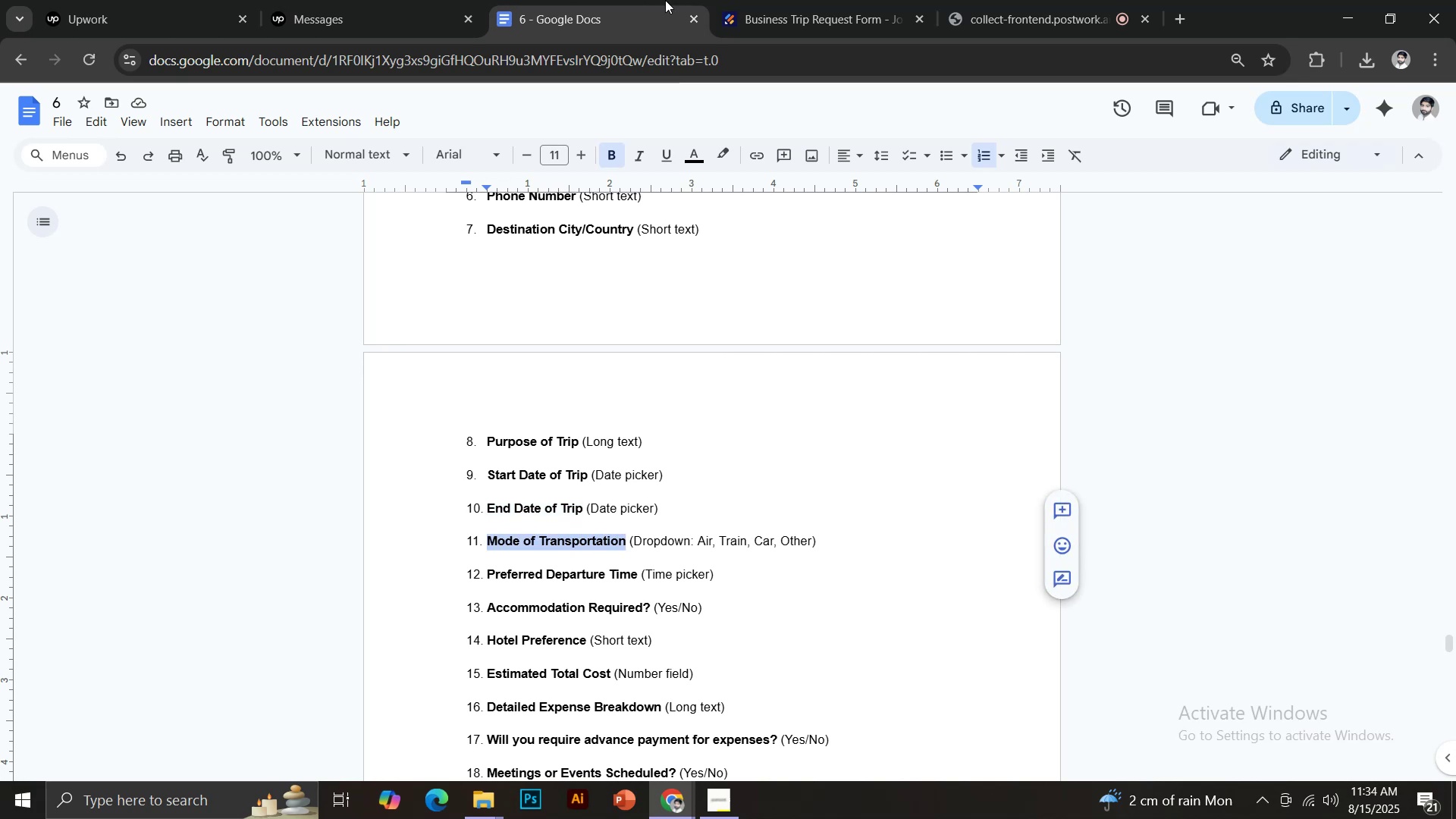 
key(Control+C)
 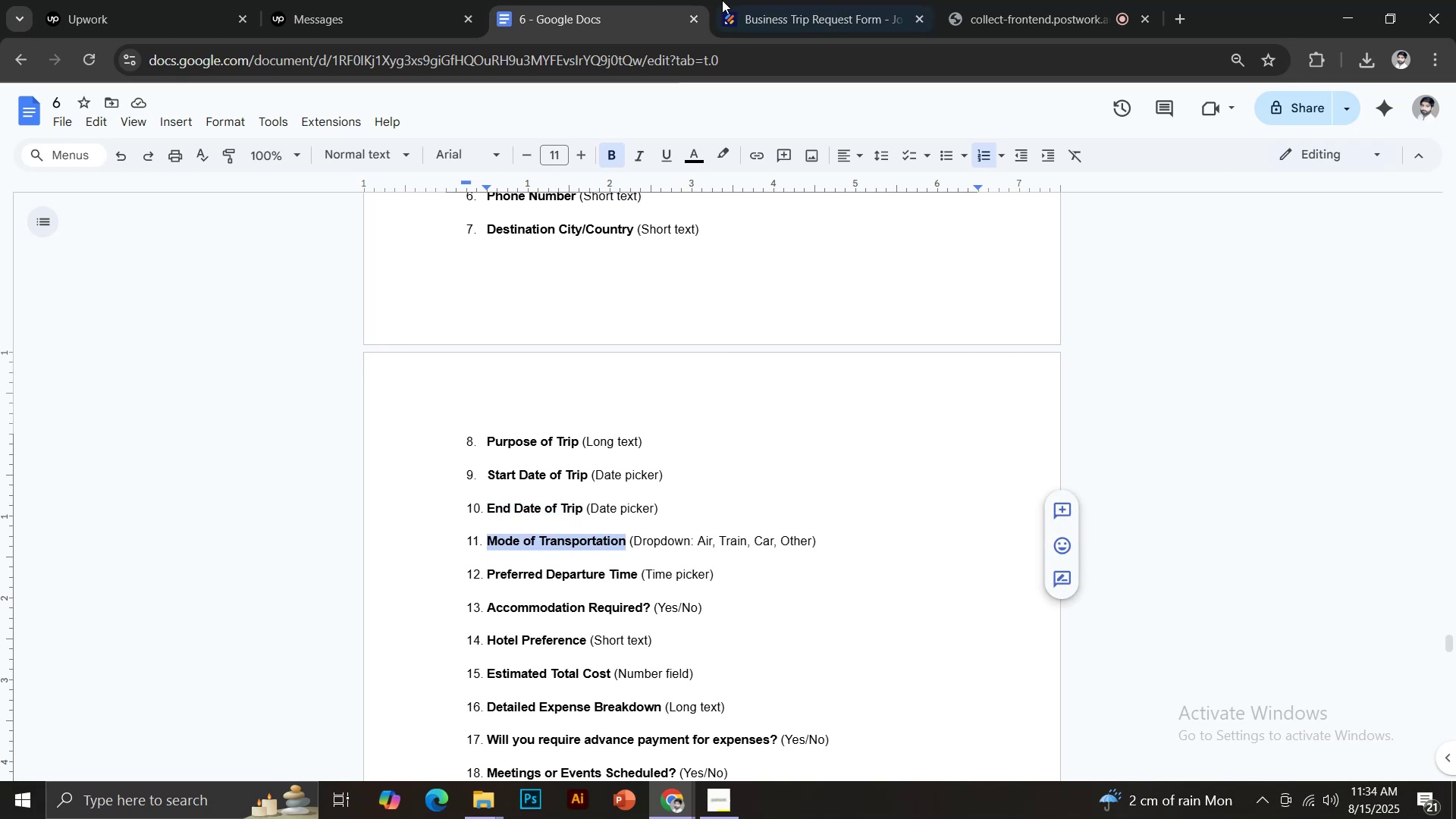 
left_click([767, 0])
 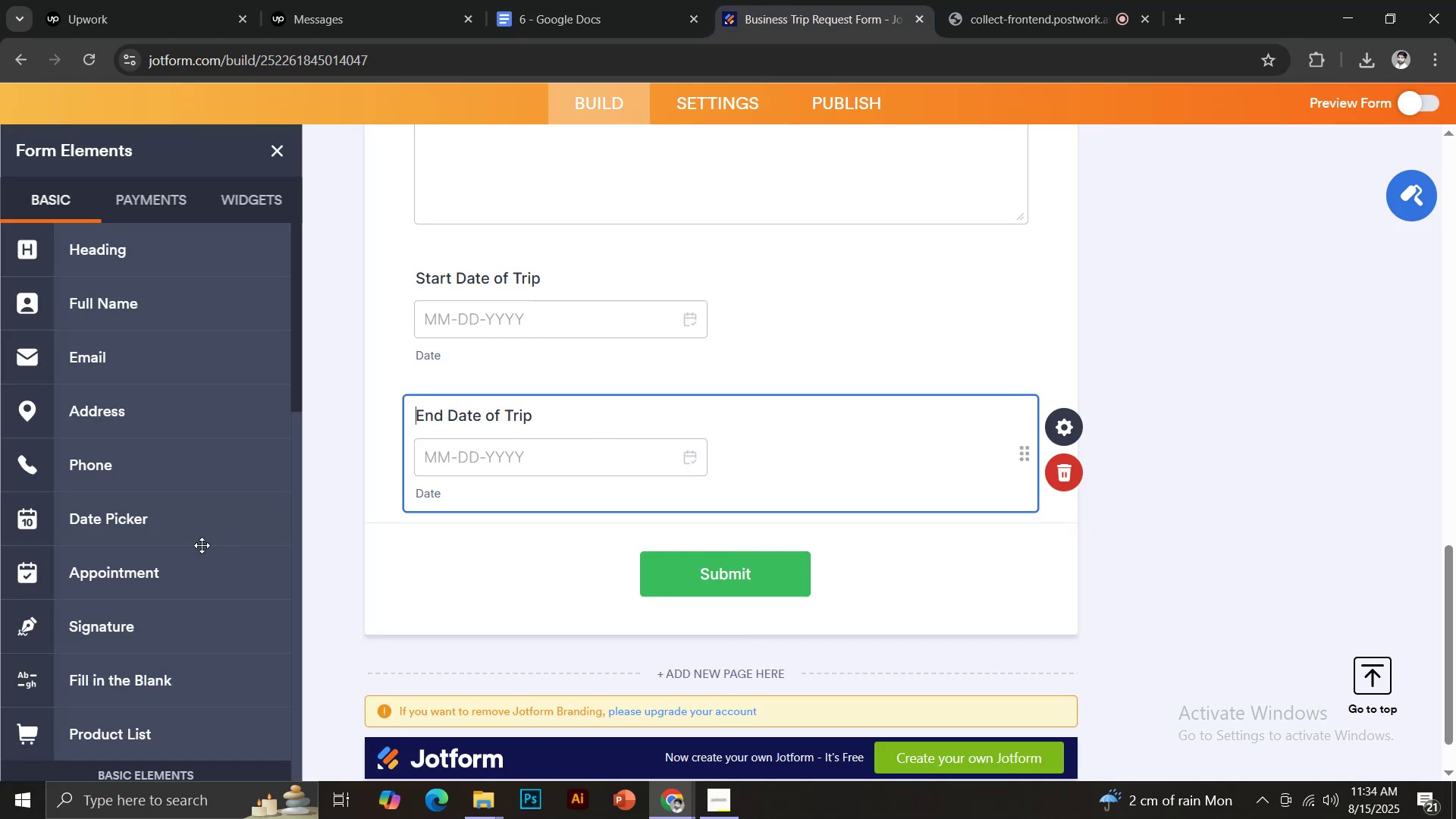 
scroll: coordinate [146, 569], scroll_direction: down, amount: 3.0
 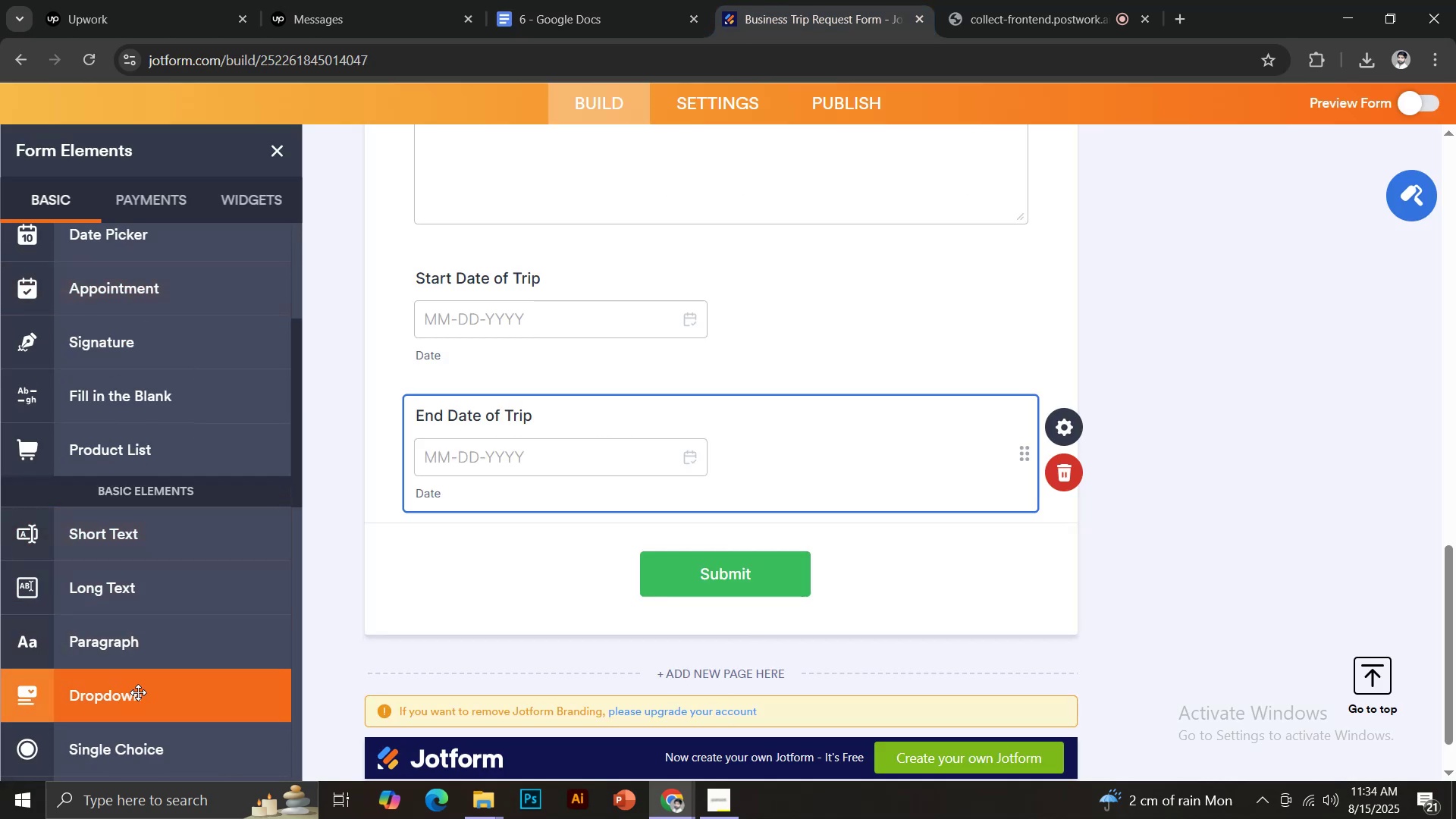 
key(Control+Shift+V)
 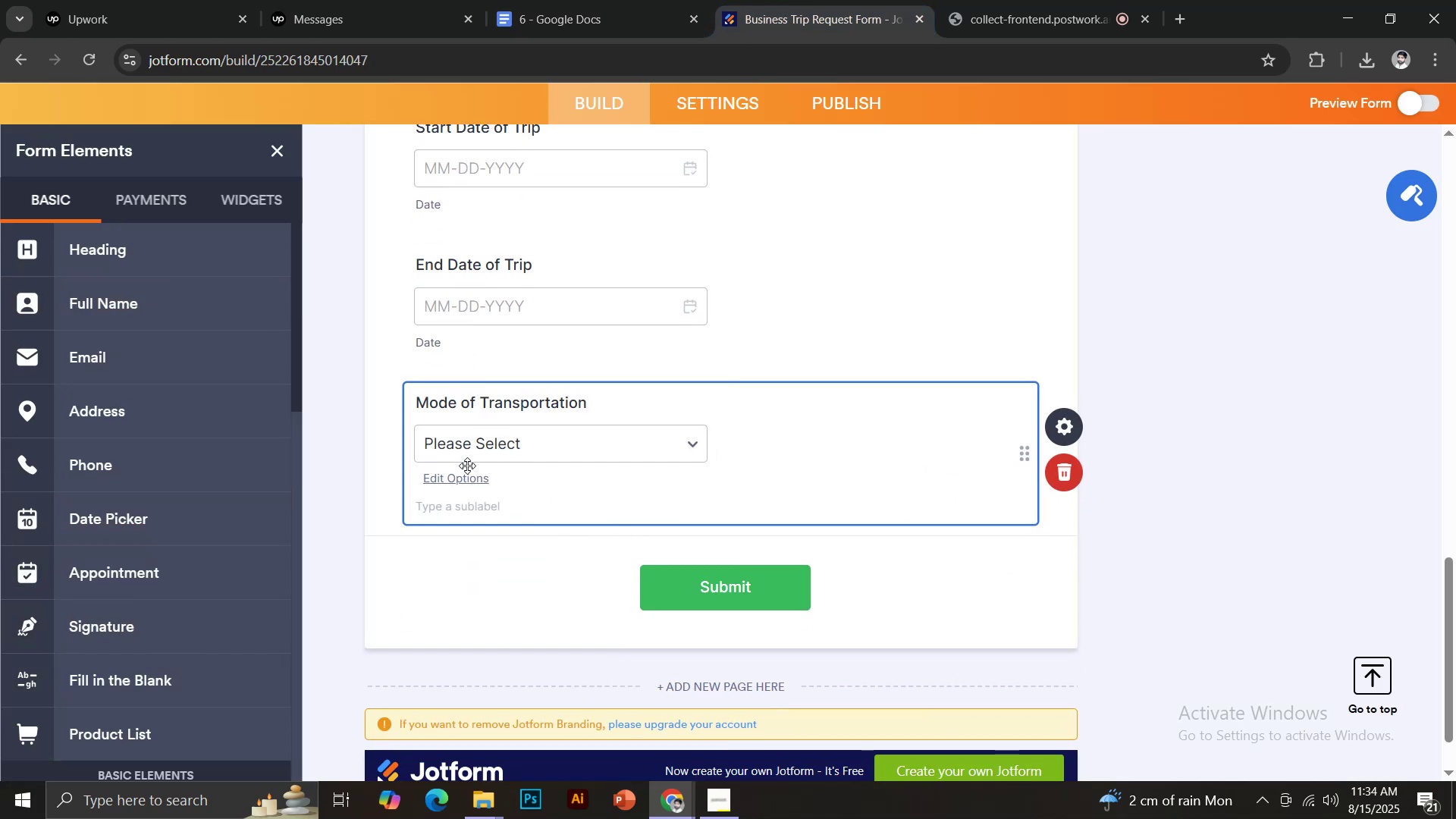 
left_click([464, 479])
 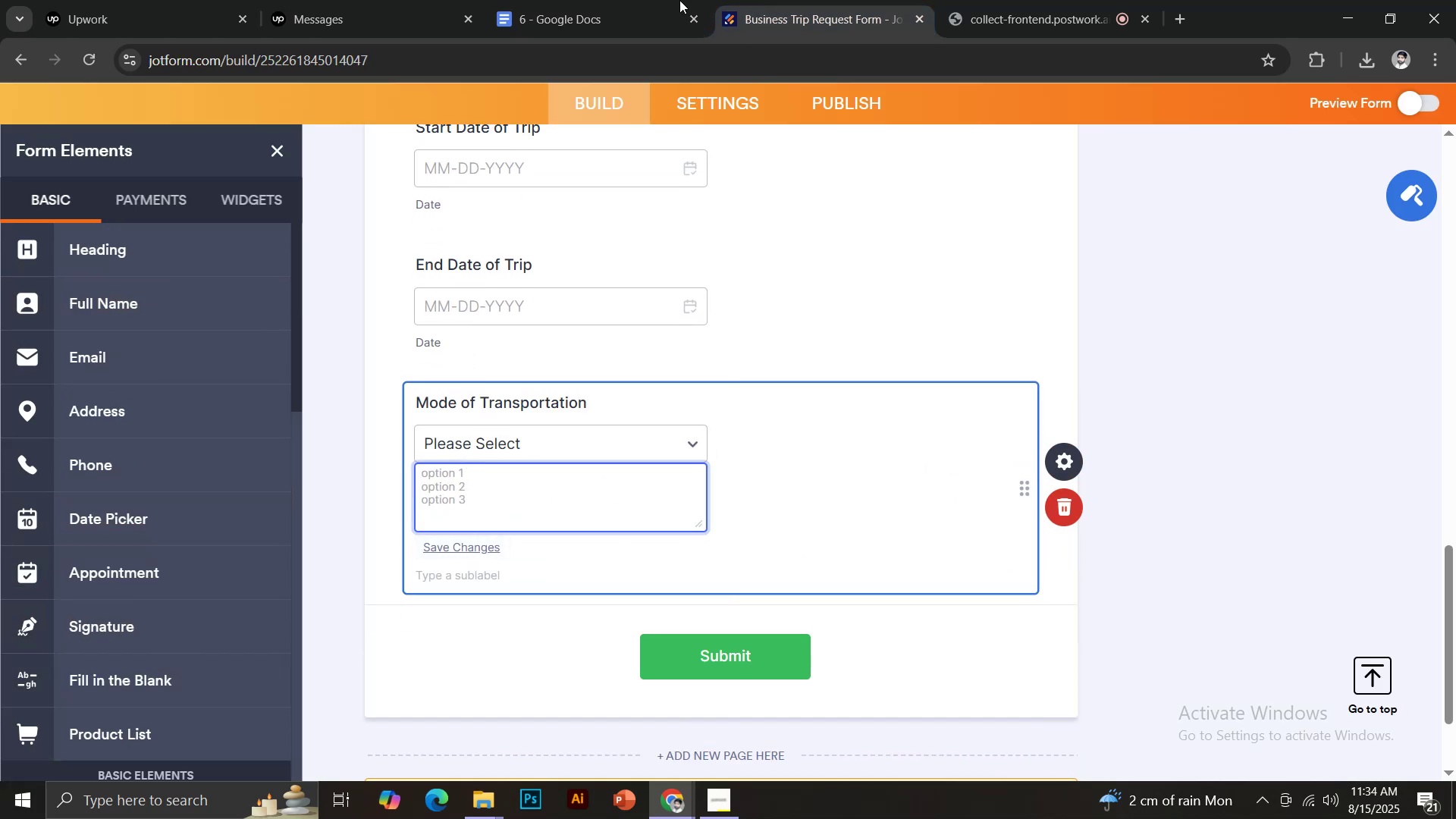 
left_click([601, 0])
 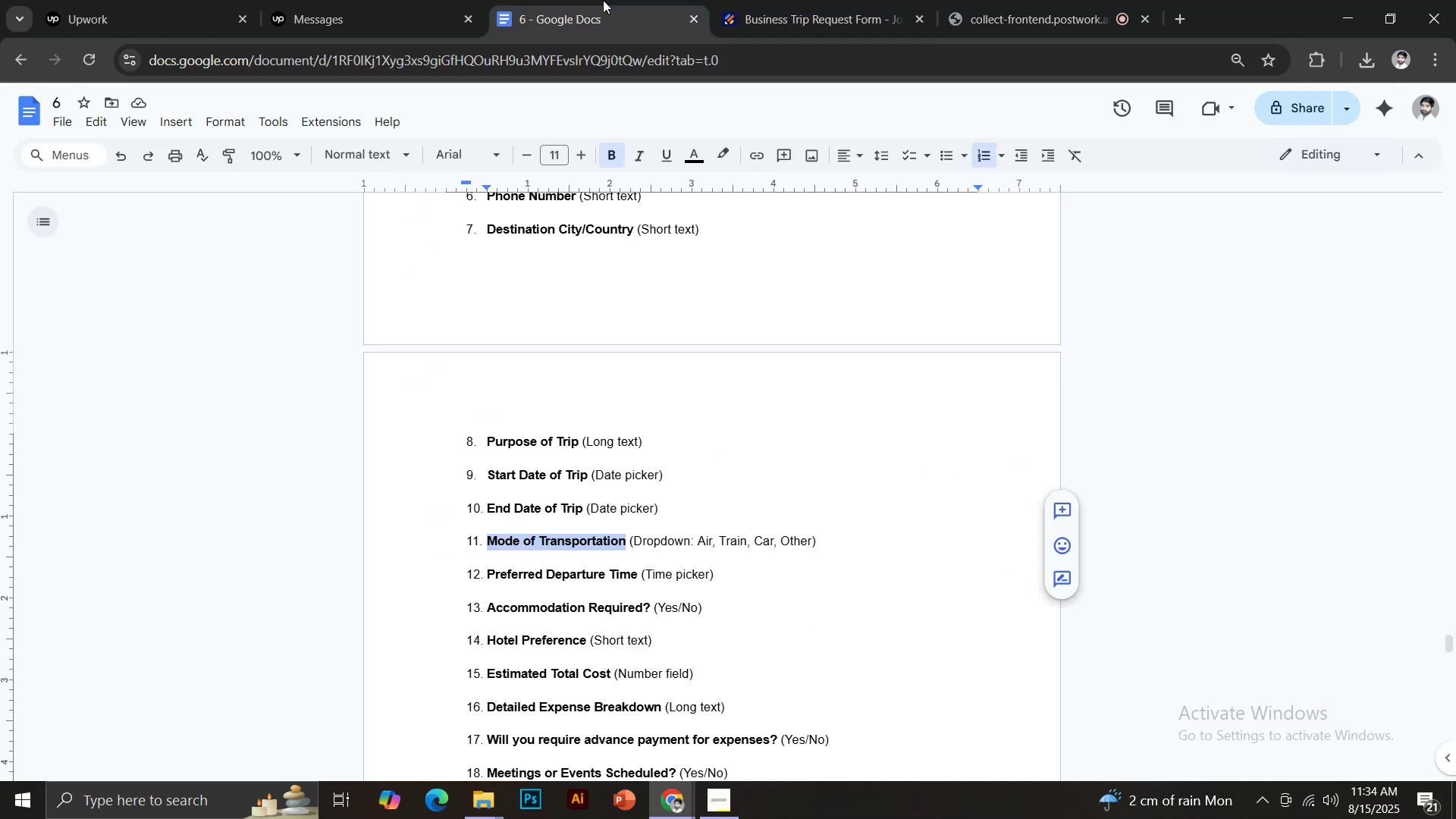 
left_click([765, 0])
 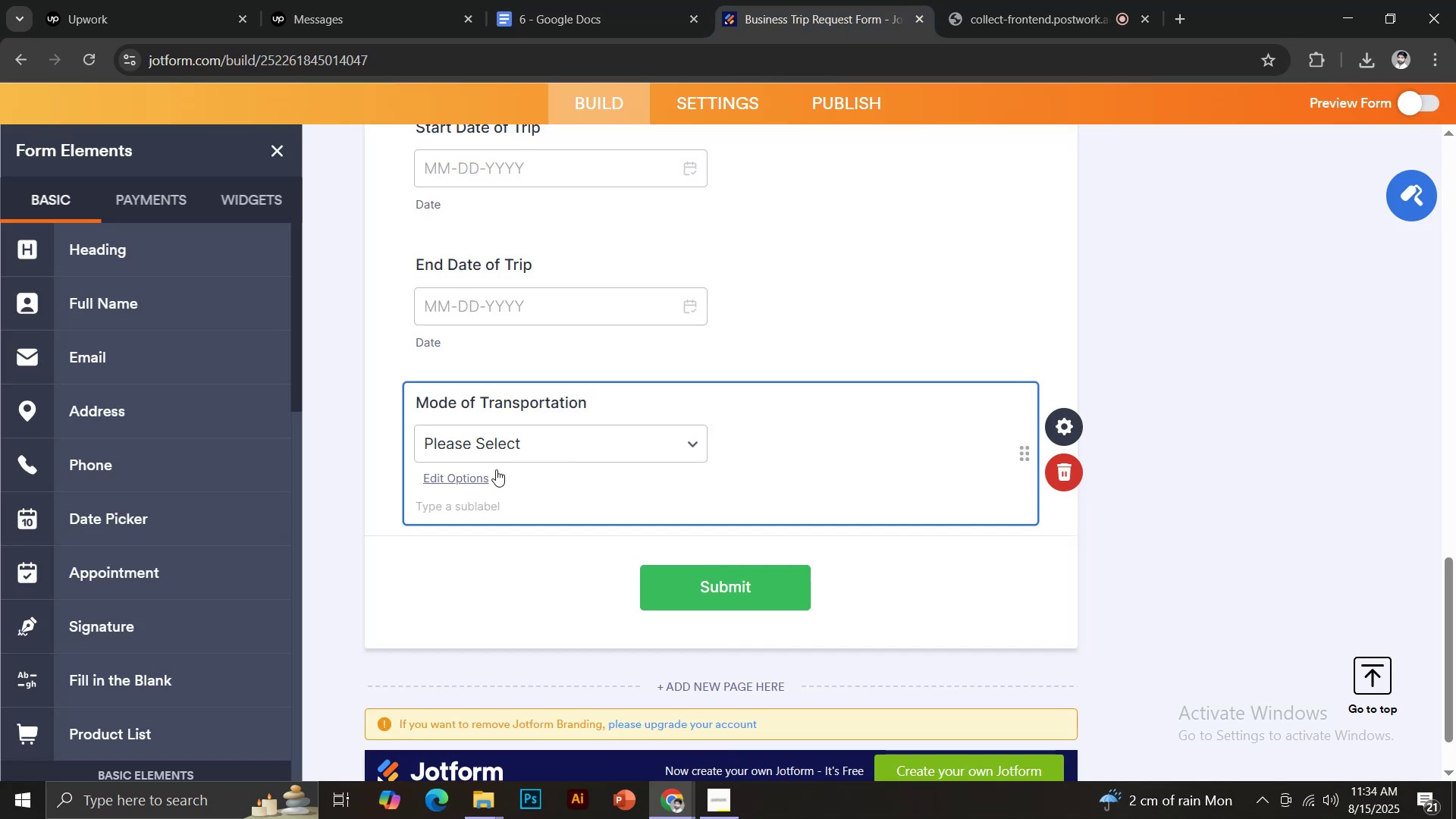 
left_click([485, 477])
 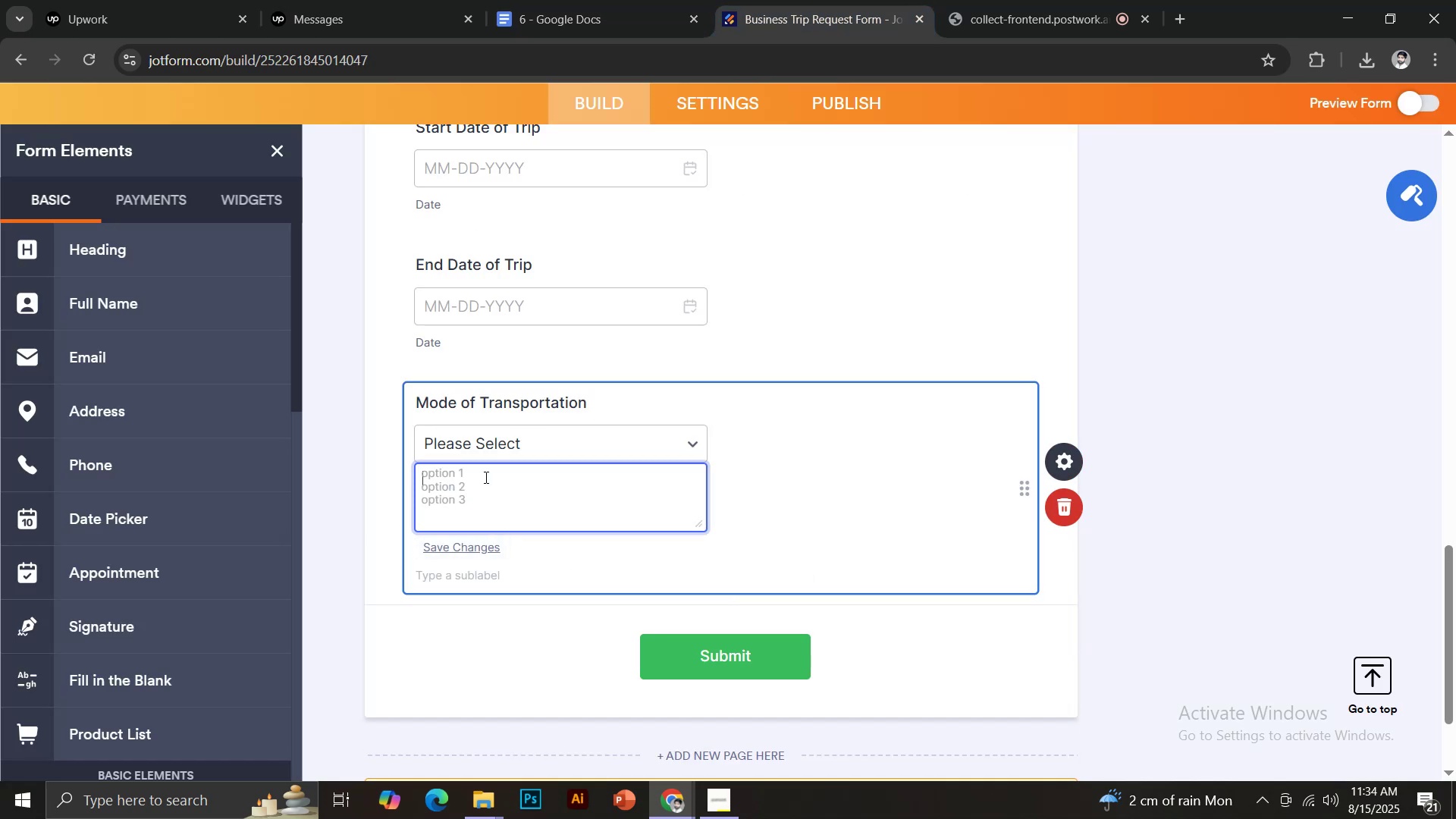 
type(Air)
 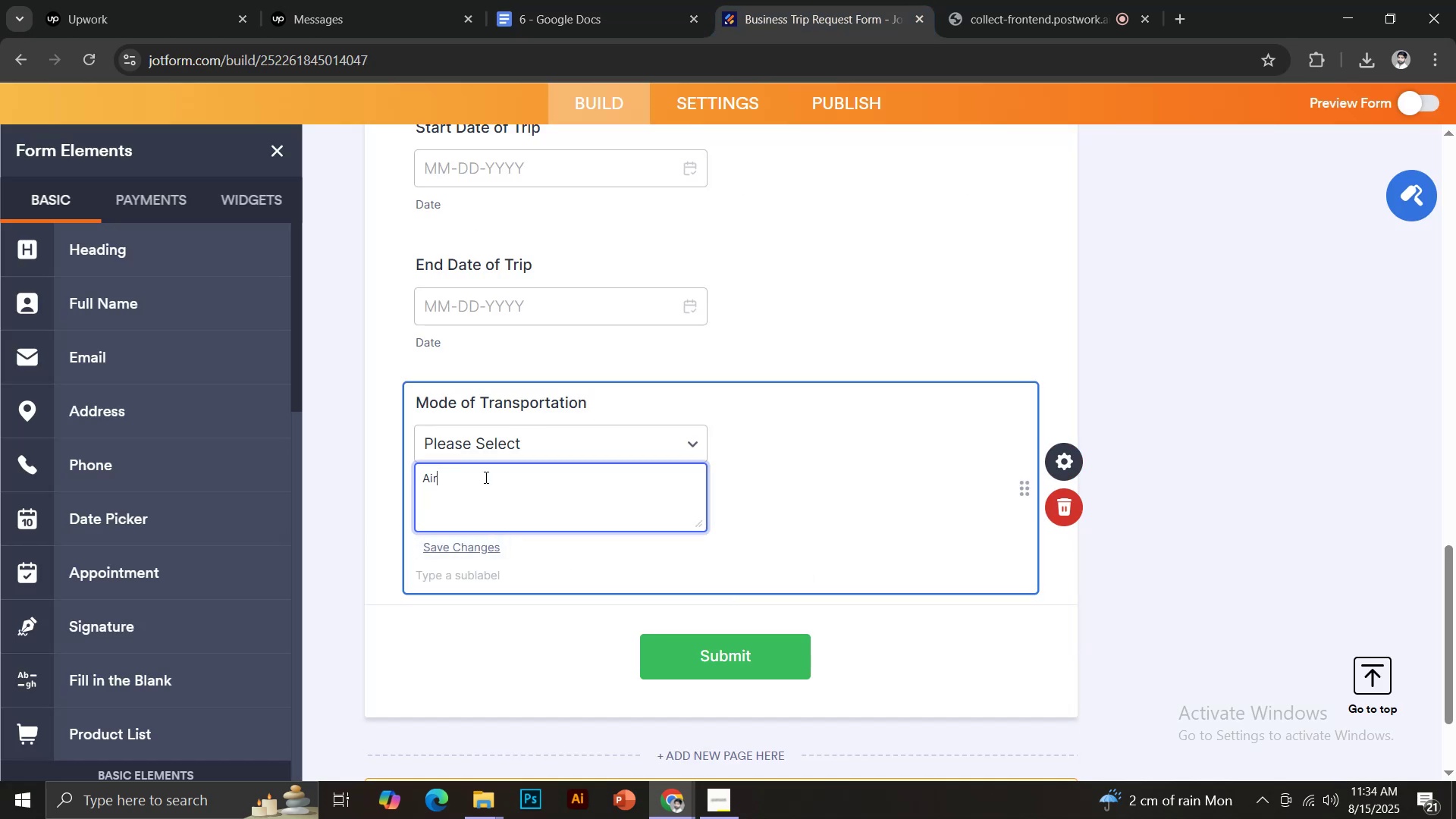 
key(Enter)
 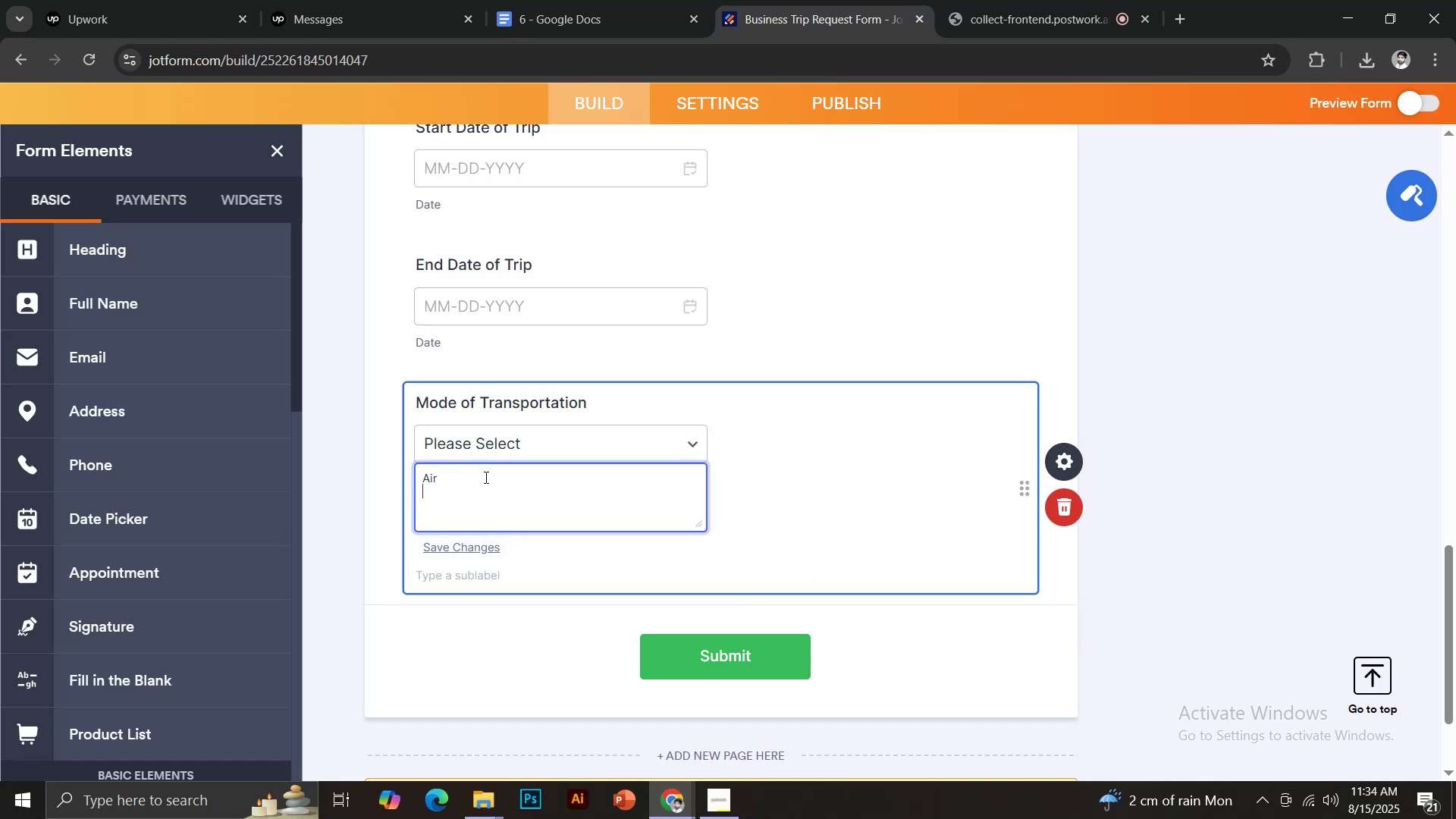 
type(train)
 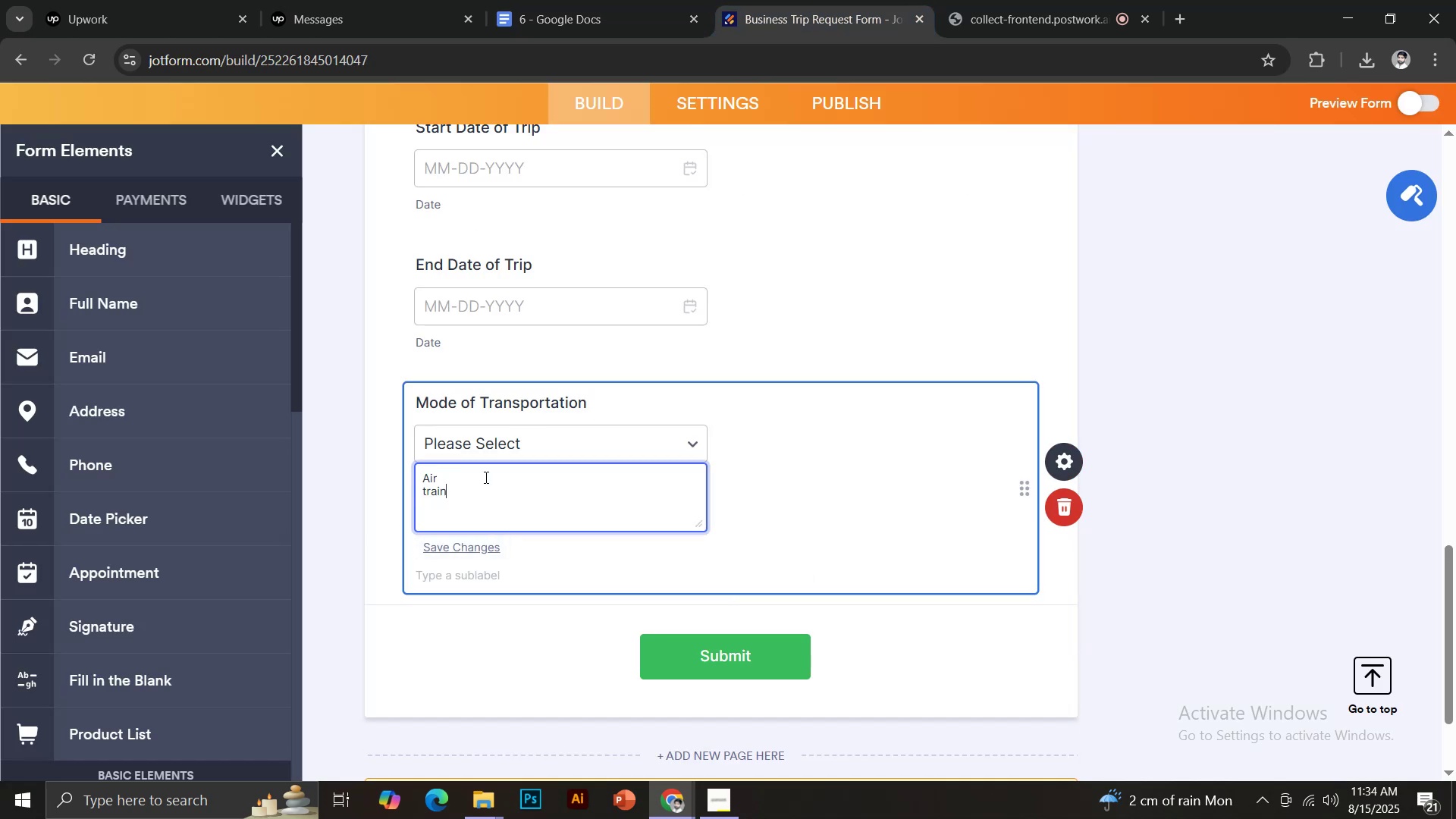 
key(Enter)
 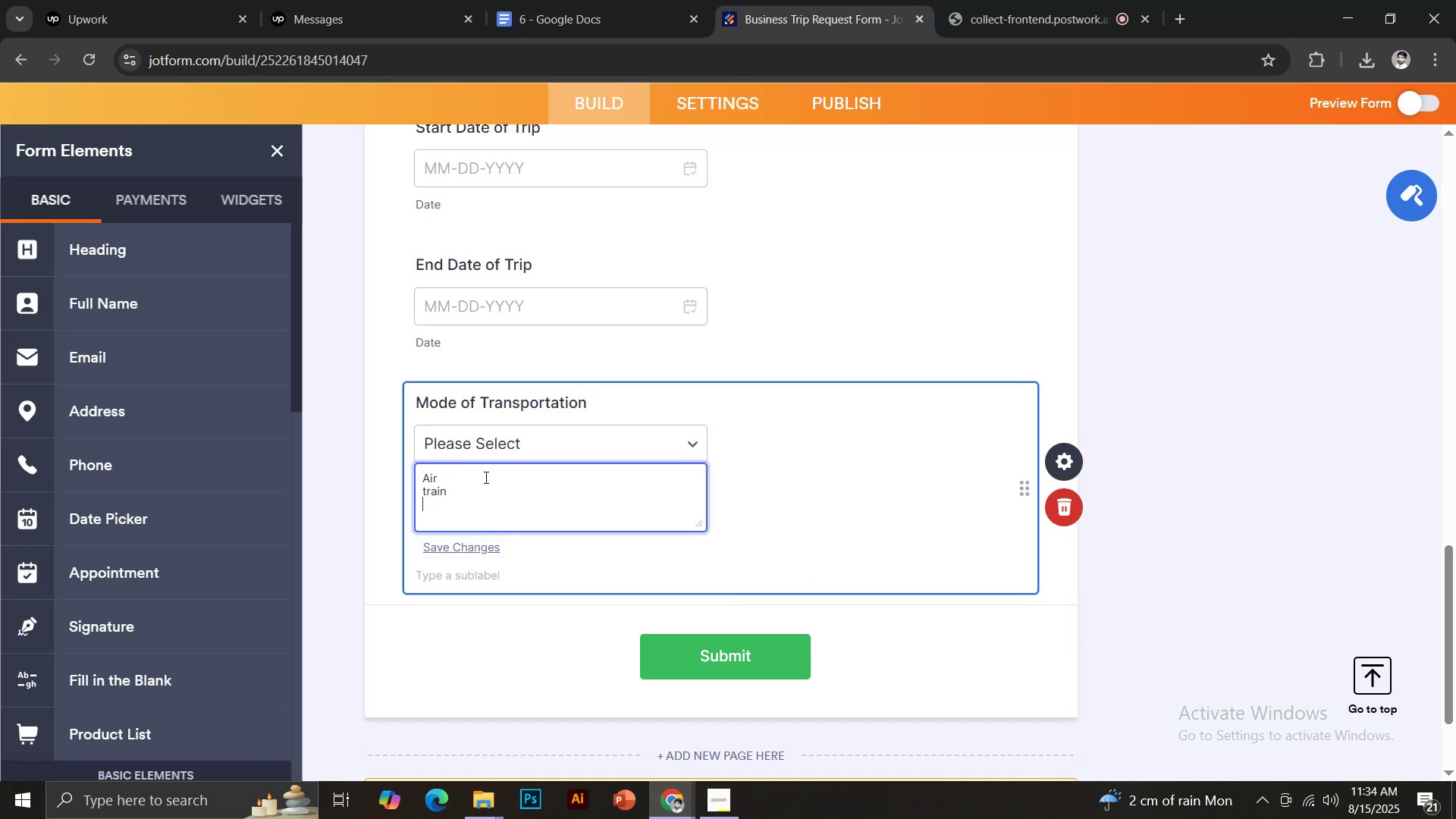 
key(Backspace)
key(Backspace)
key(Backspace)
key(Backspace)
key(Backspace)
key(Backspace)
type(Train)
 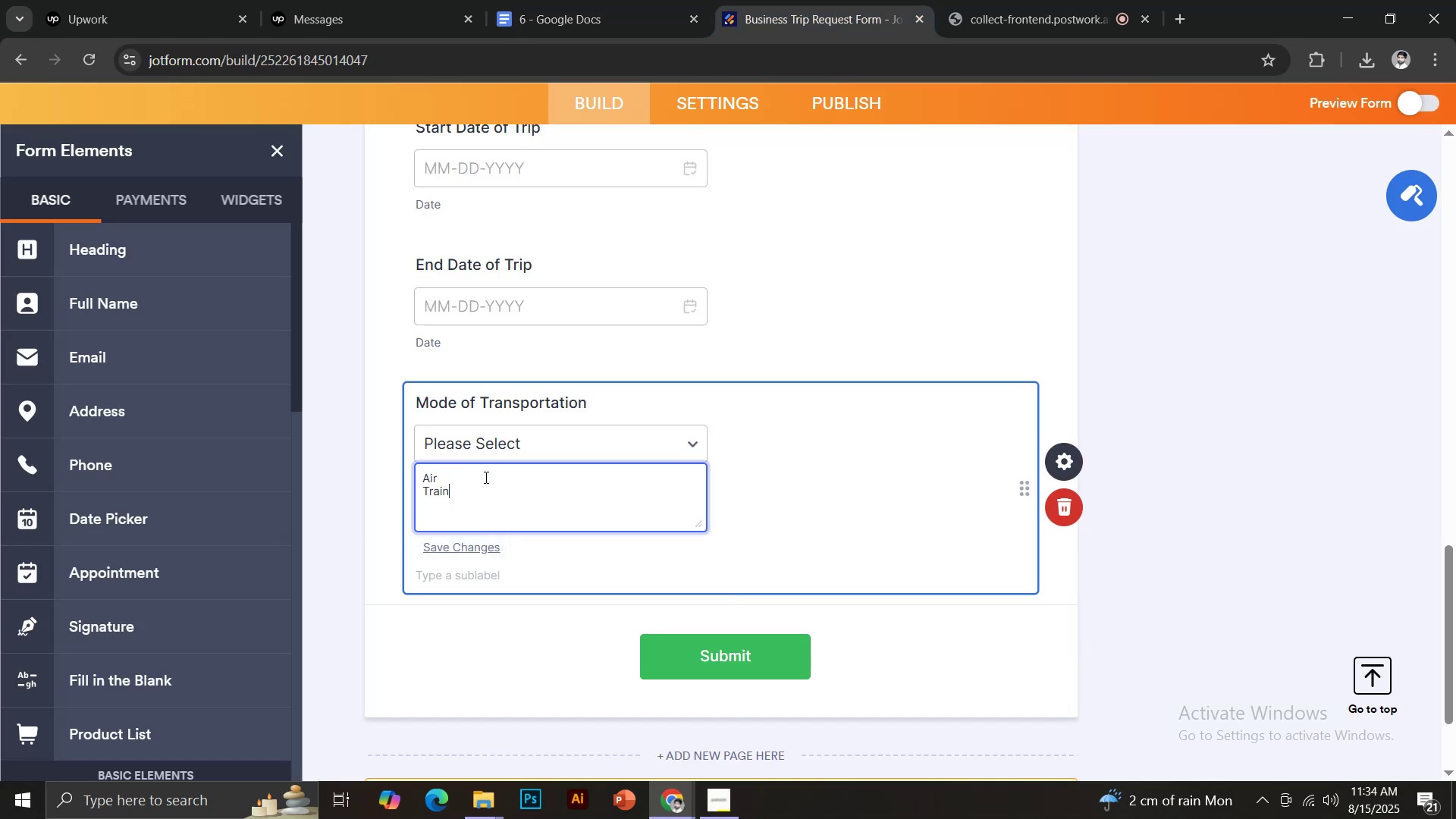 
key(Enter)
 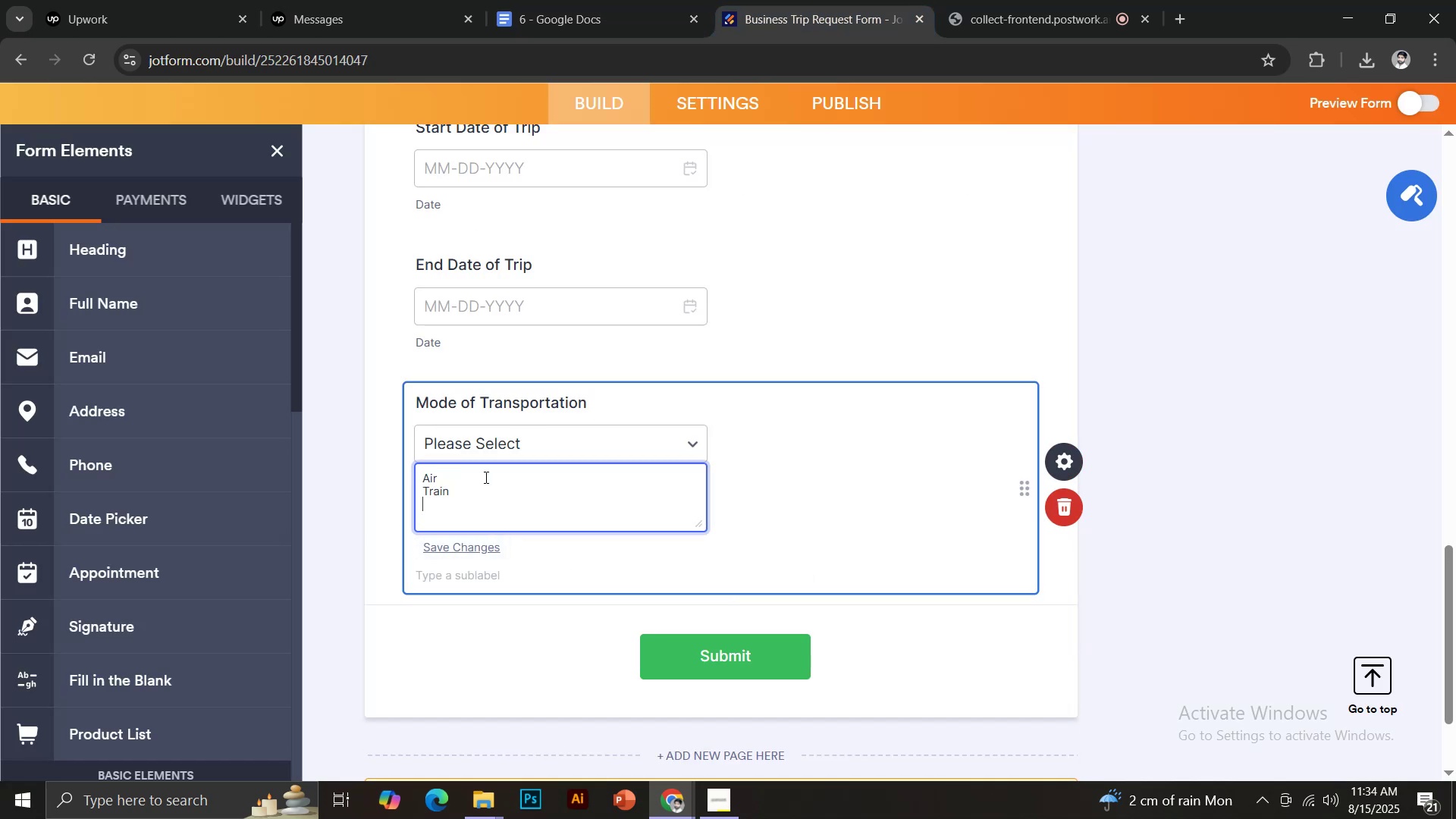 
type(Car)
 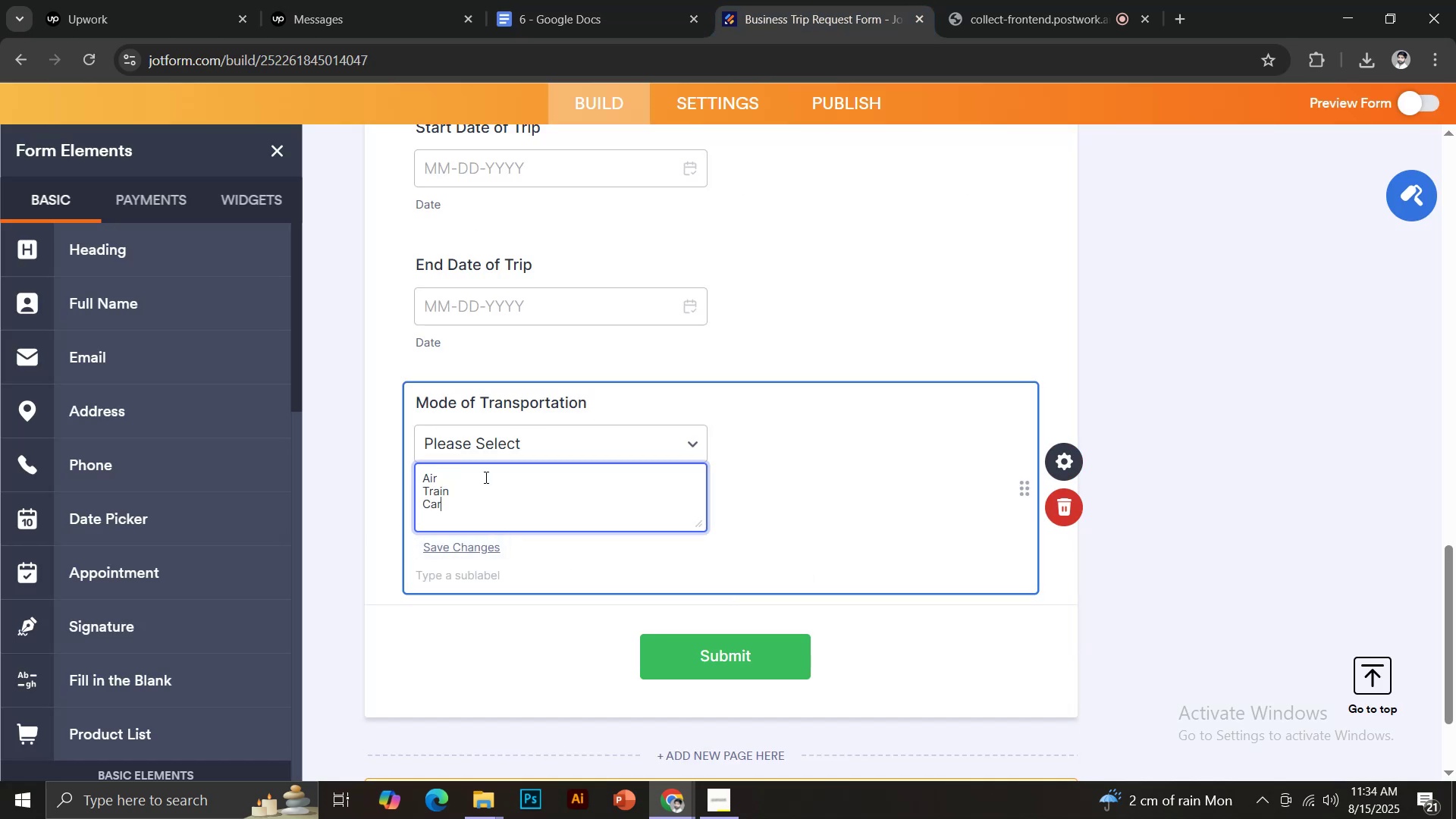 
key(Enter)
 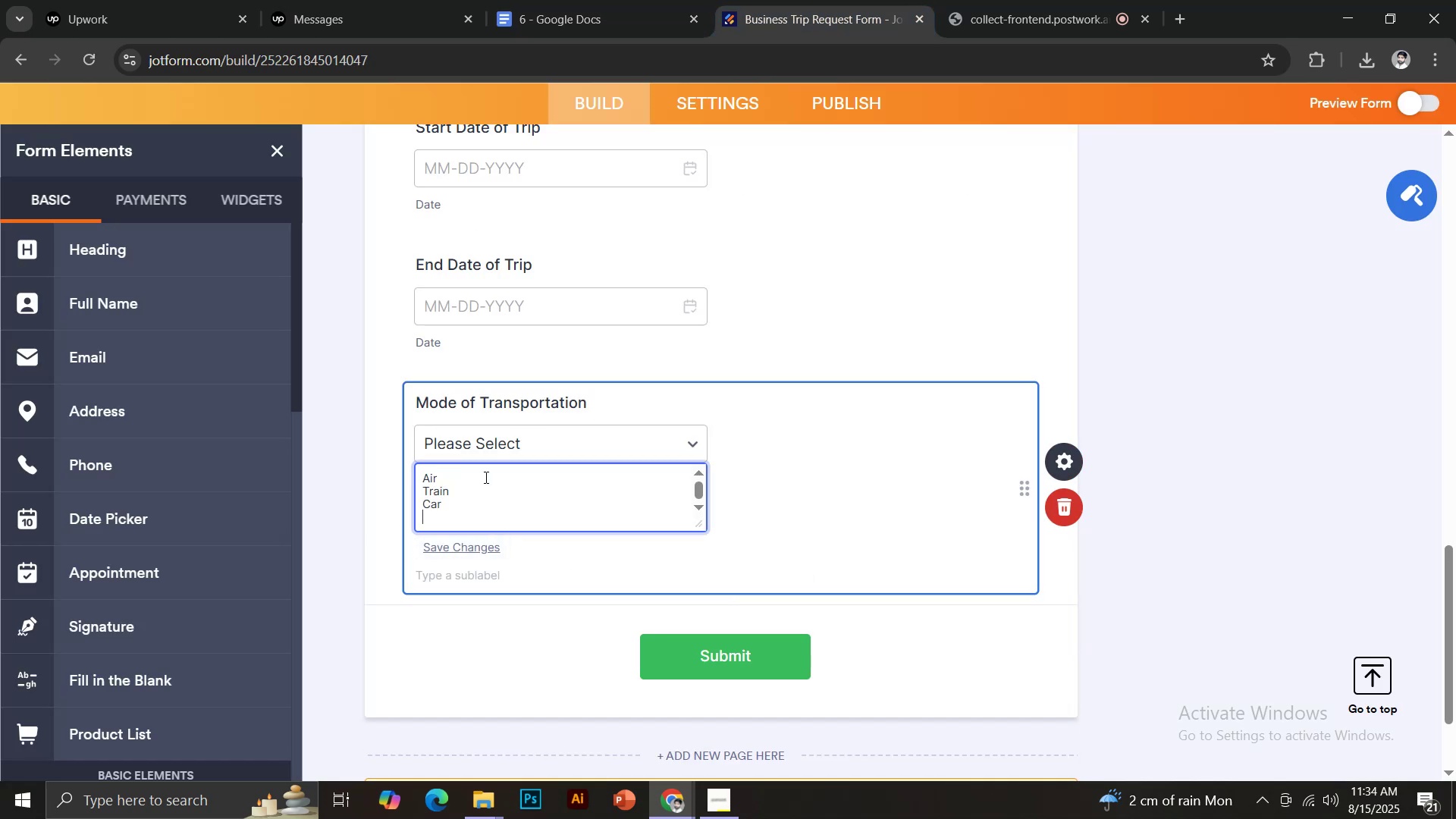 
type(other)
 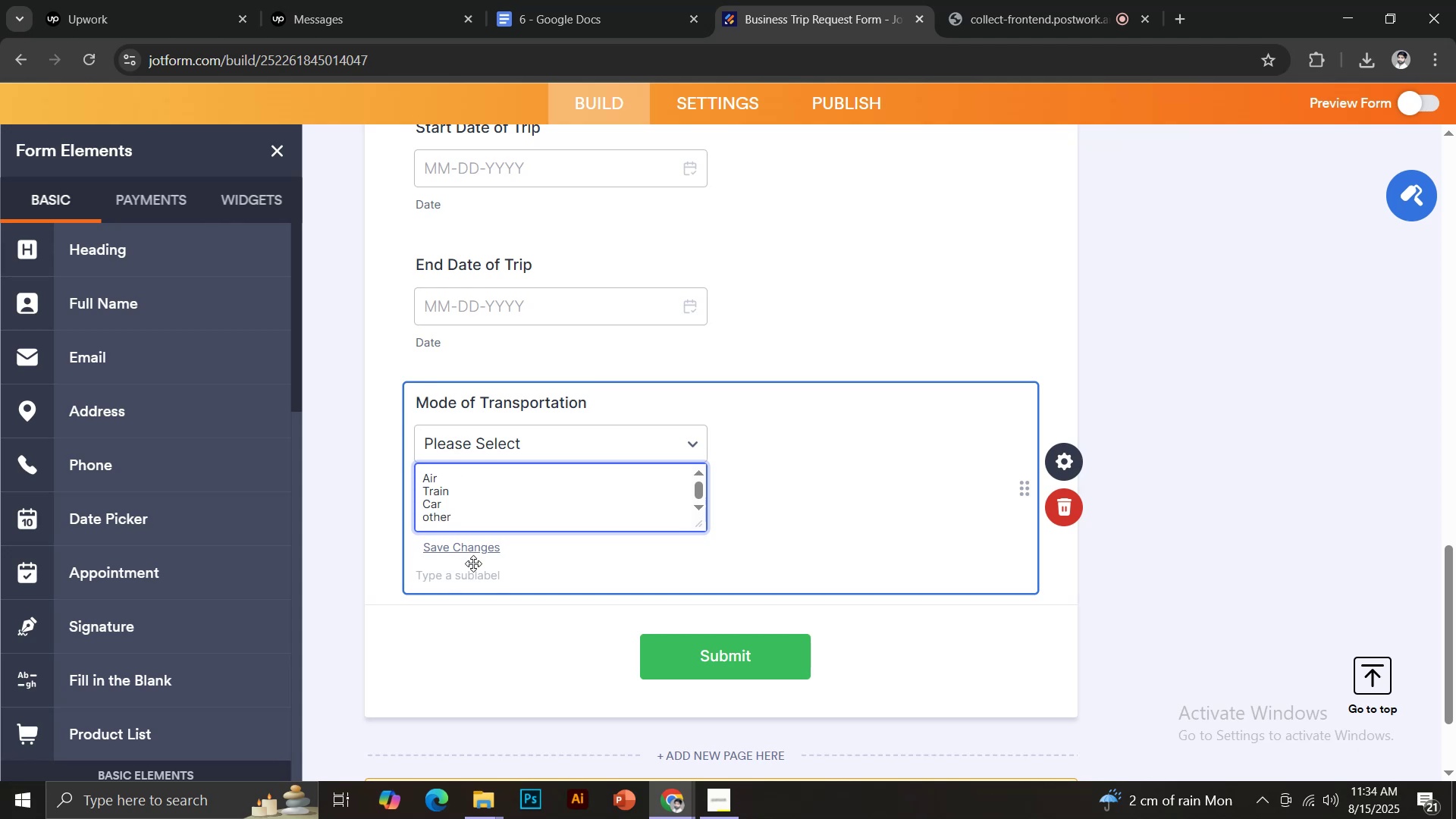 
left_click([460, 544])
 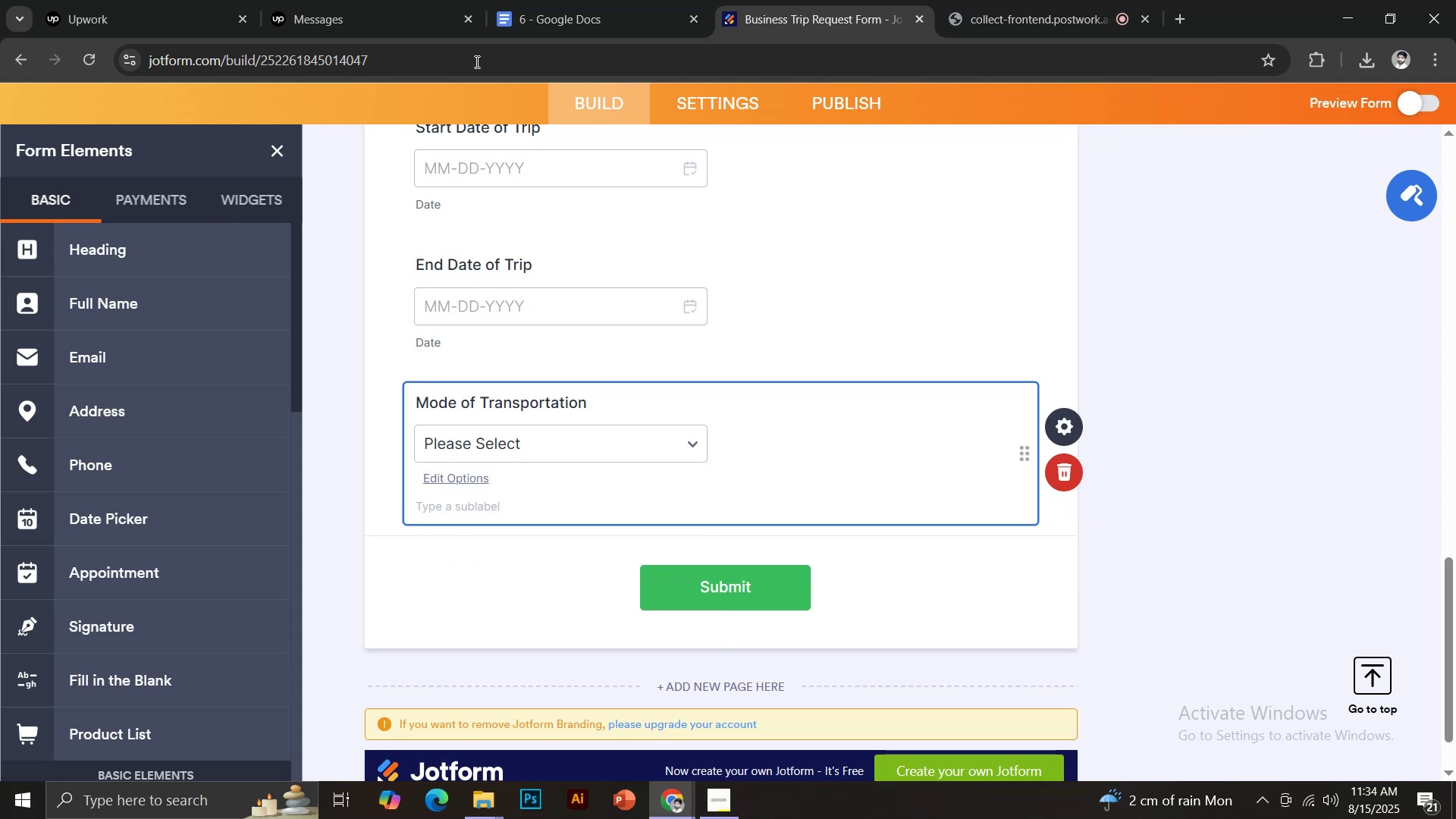 
left_click([549, 0])
 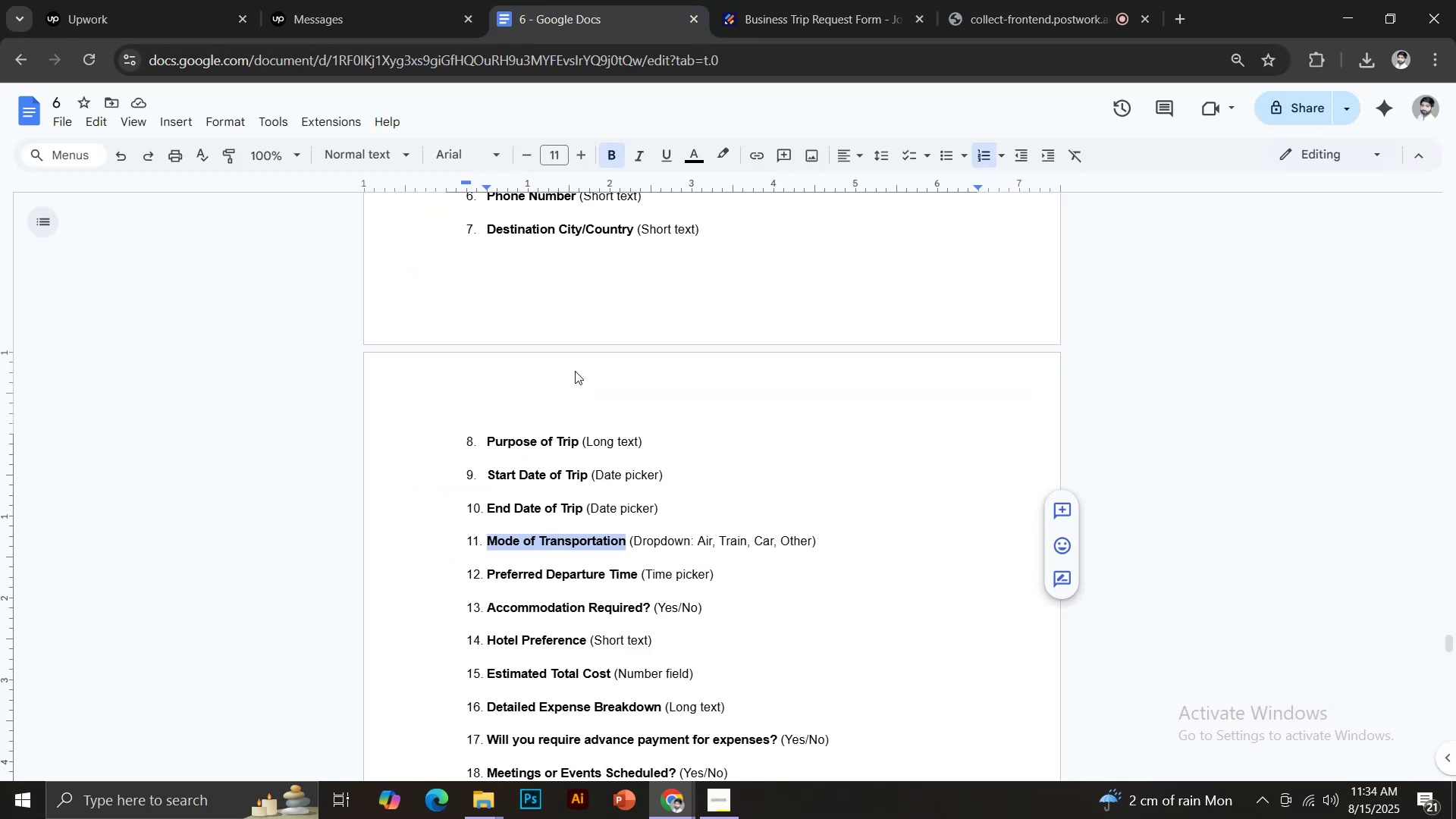 
scroll: coordinate [583, 395], scroll_direction: down, amount: 2.0
 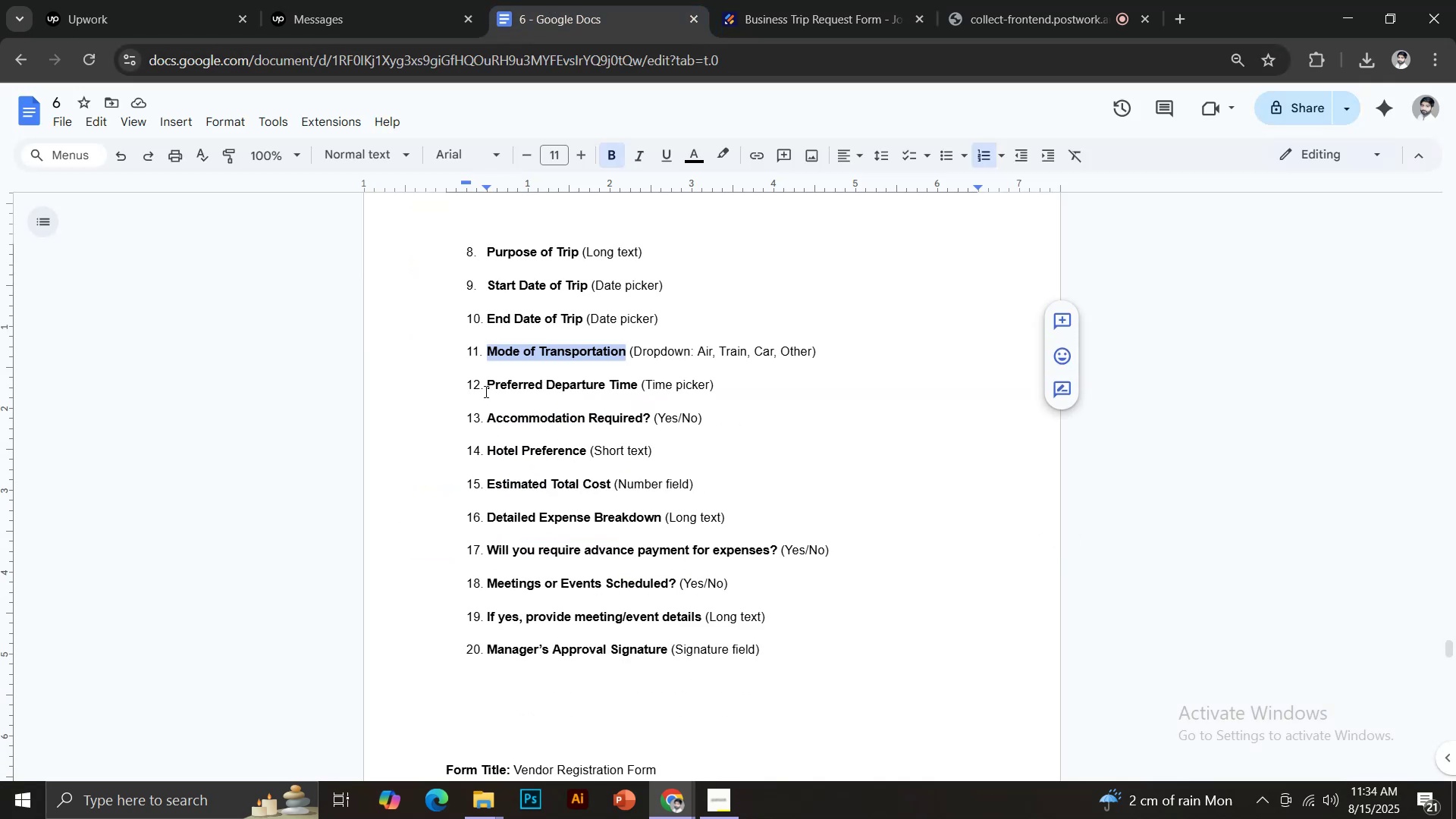 
left_click_drag(start_coordinate=[486, 383], to_coordinate=[636, 380])
 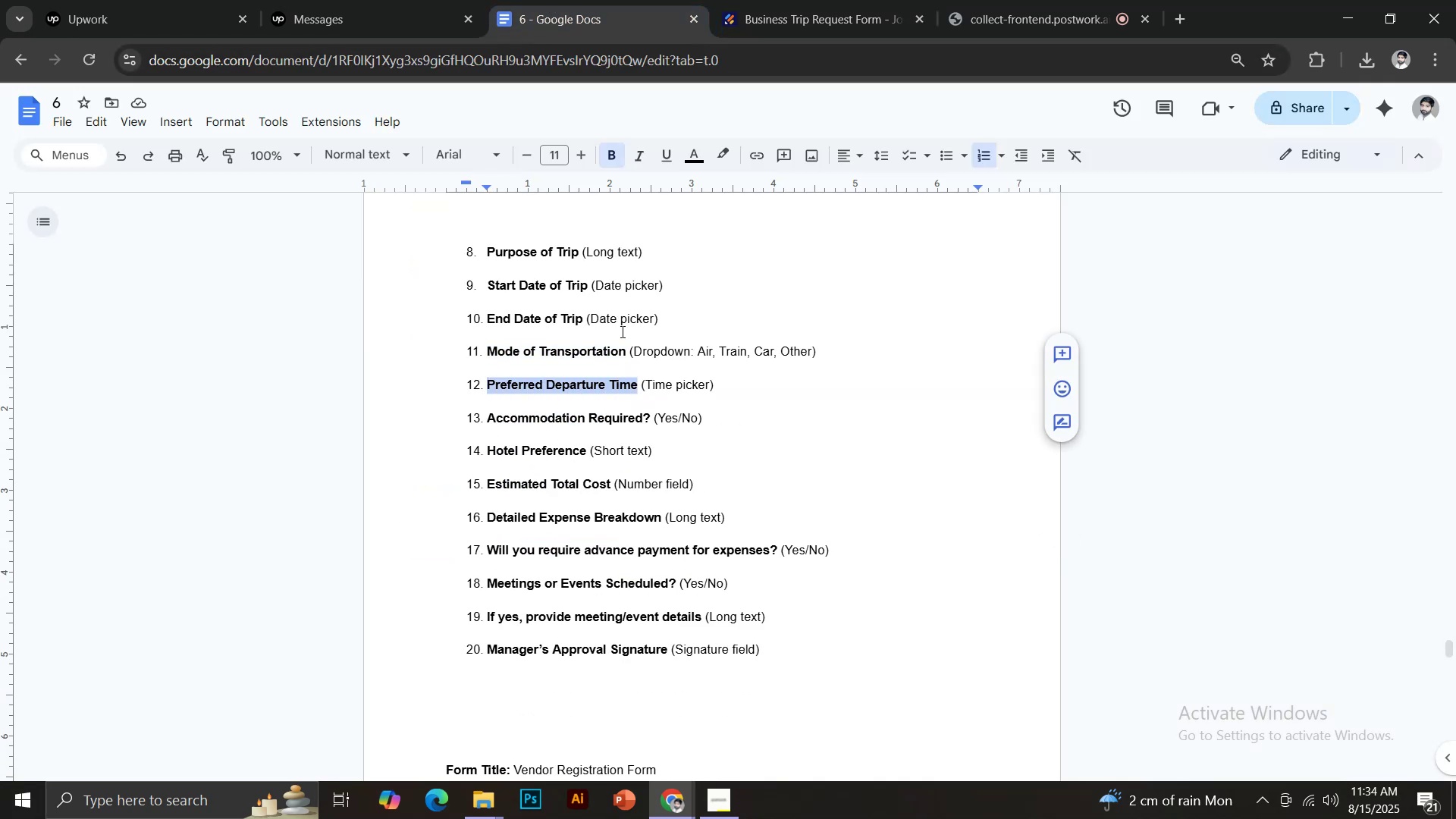 
key(Control+C)
 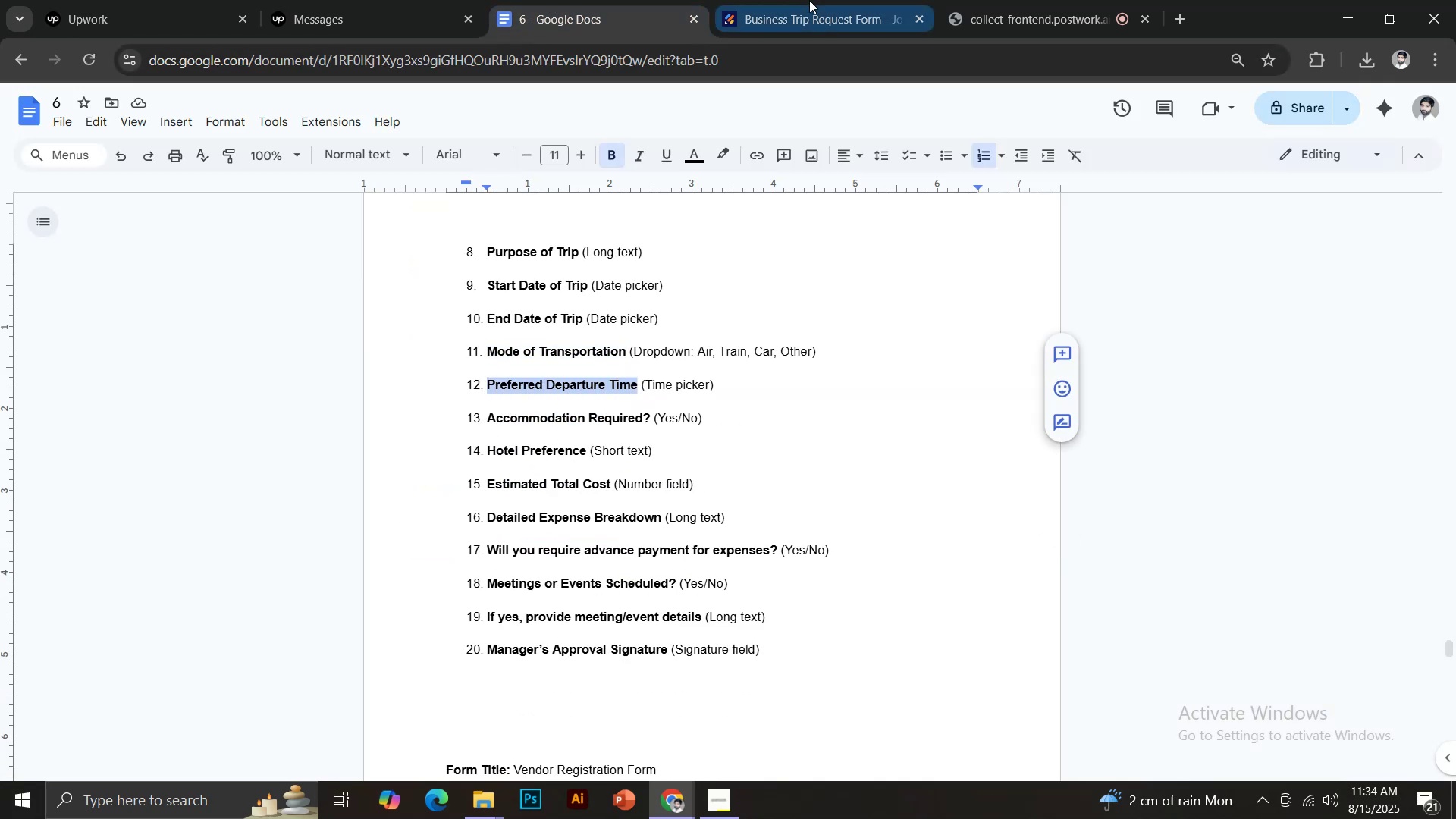 
left_click([809, 0])
 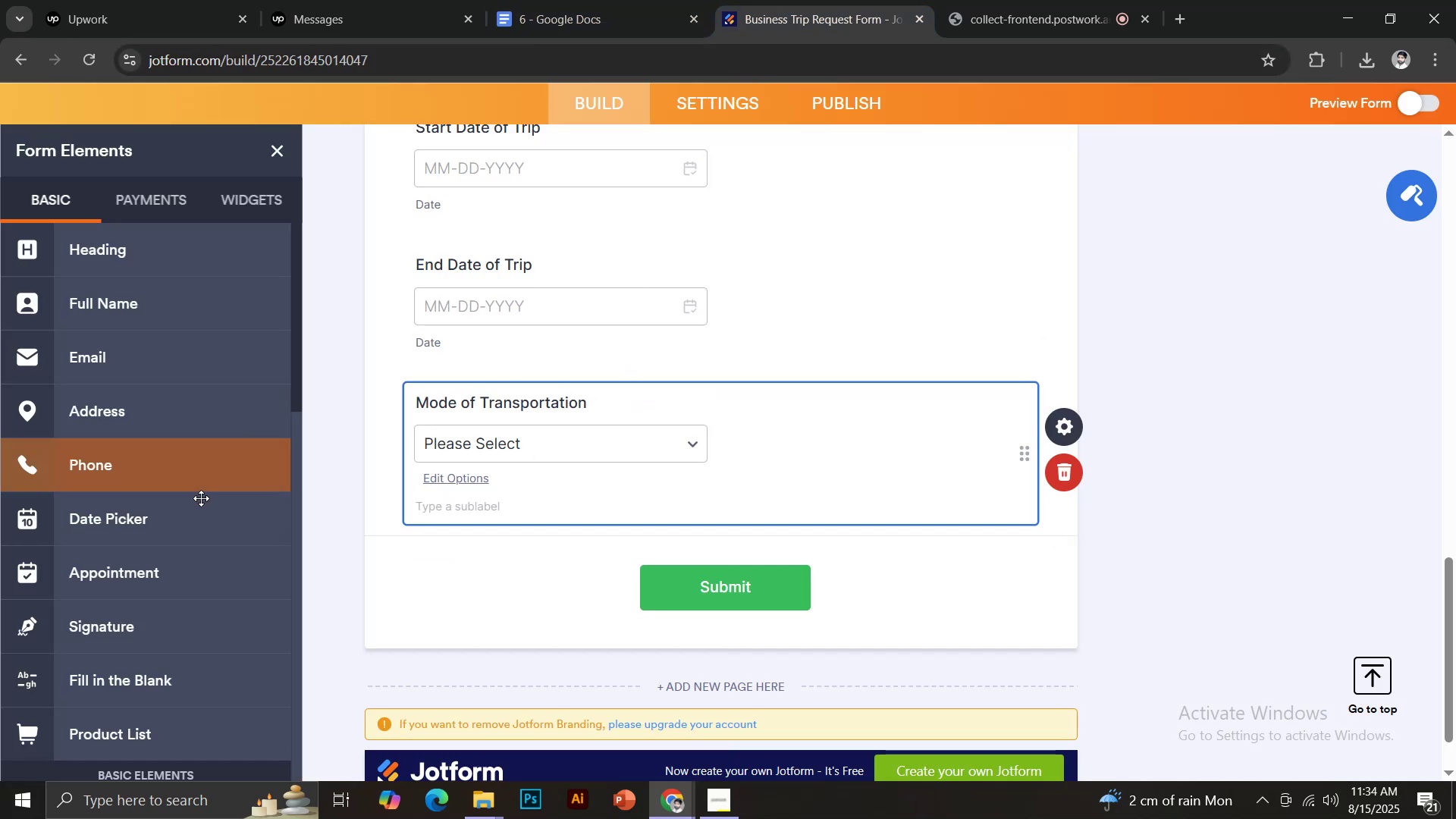 
scroll: coordinate [202, 576], scroll_direction: down, amount: 3.0
 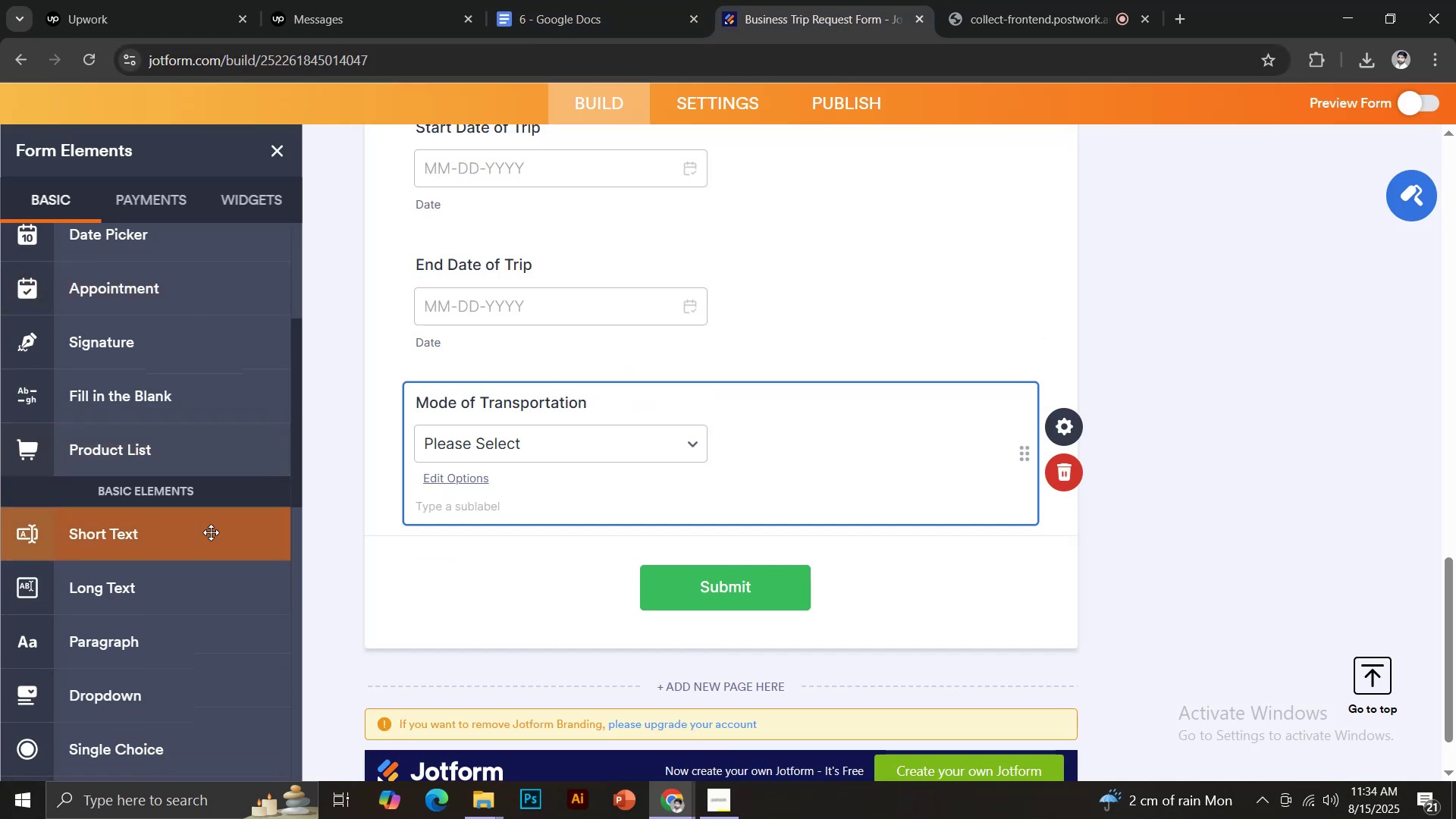 
scroll: coordinate [206, 529], scroll_direction: up, amount: 4.0
 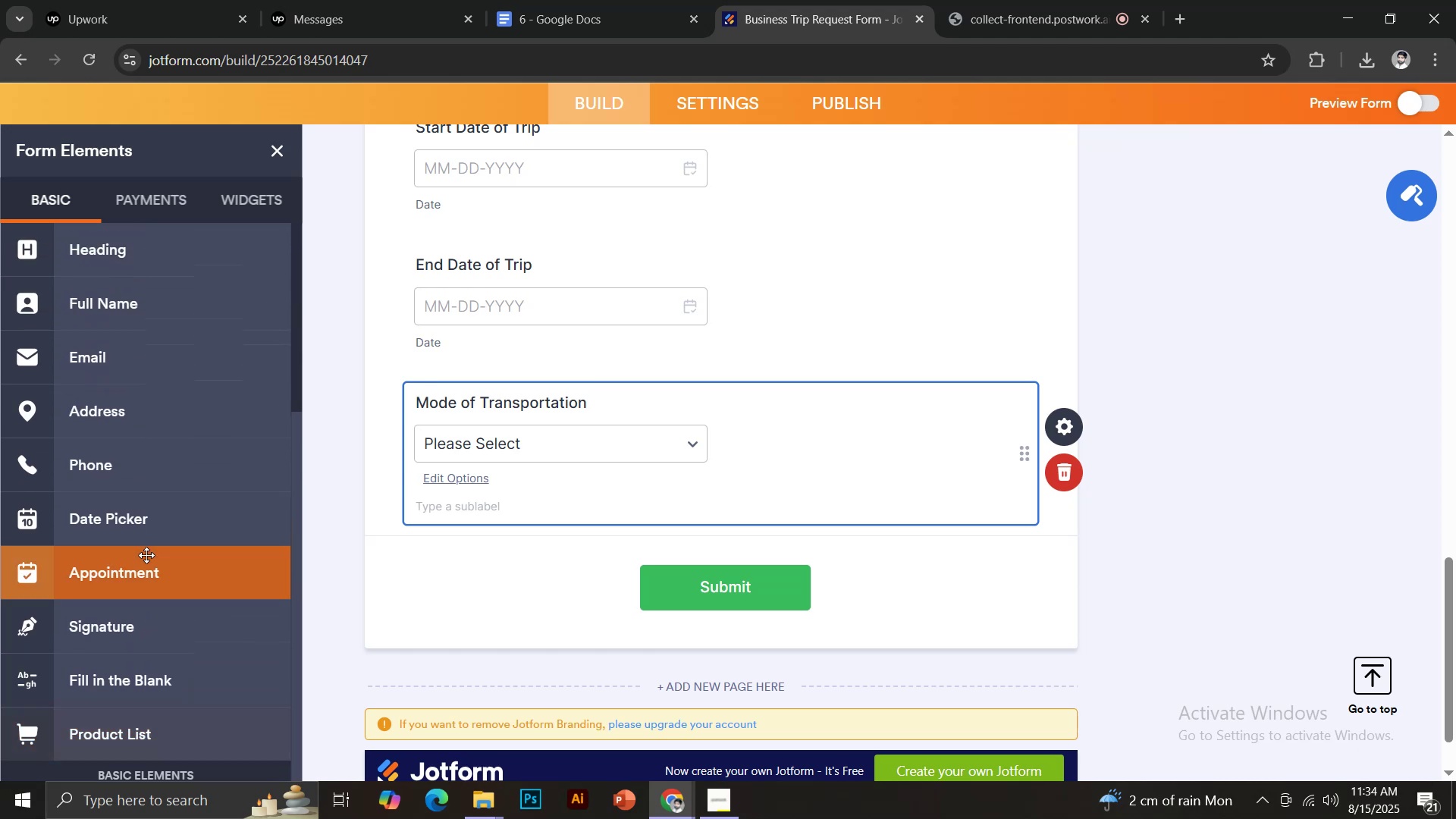 
scroll: coordinate [145, 593], scroll_direction: down, amount: 8.0
 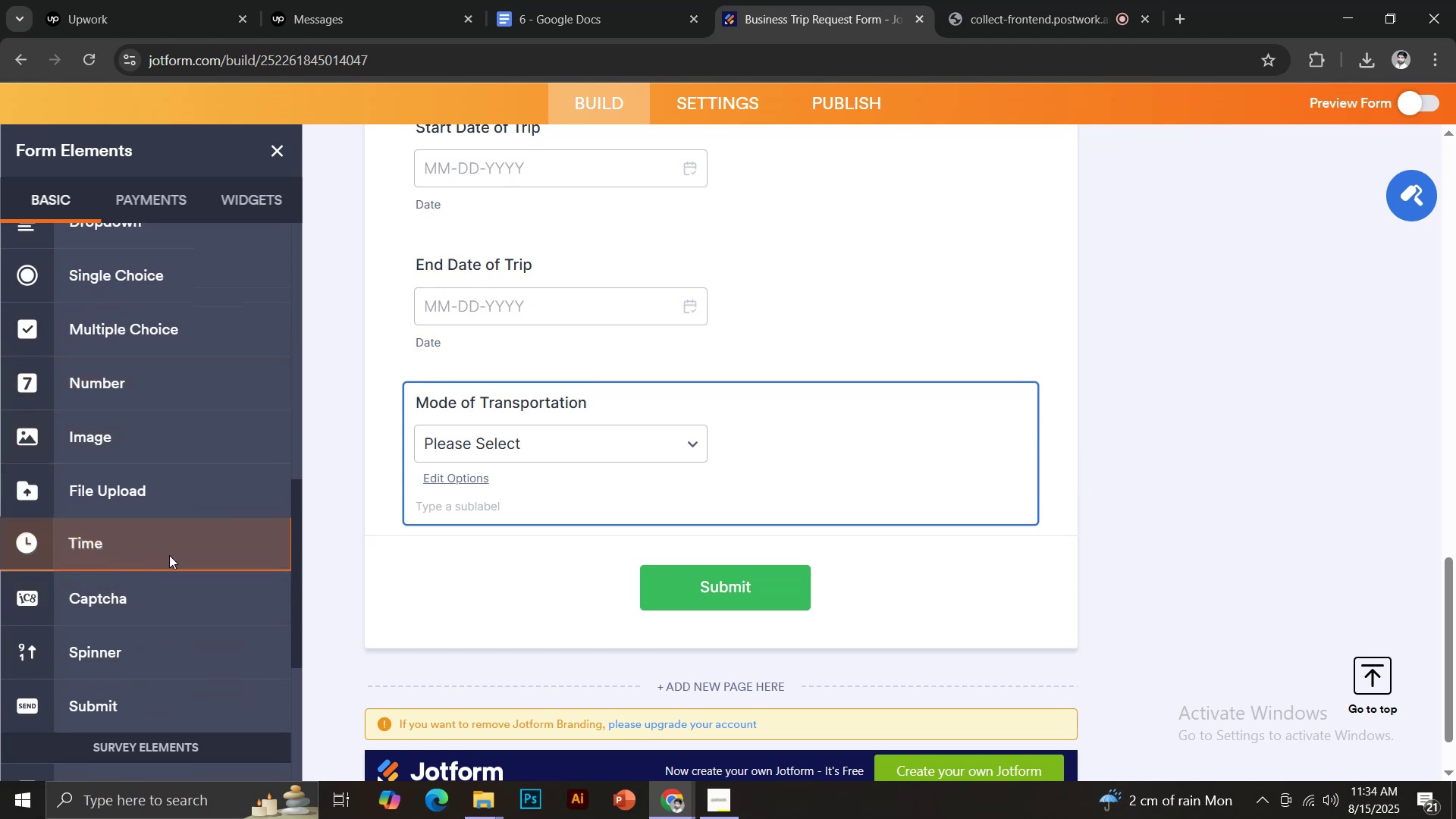 
key(Control+V)
 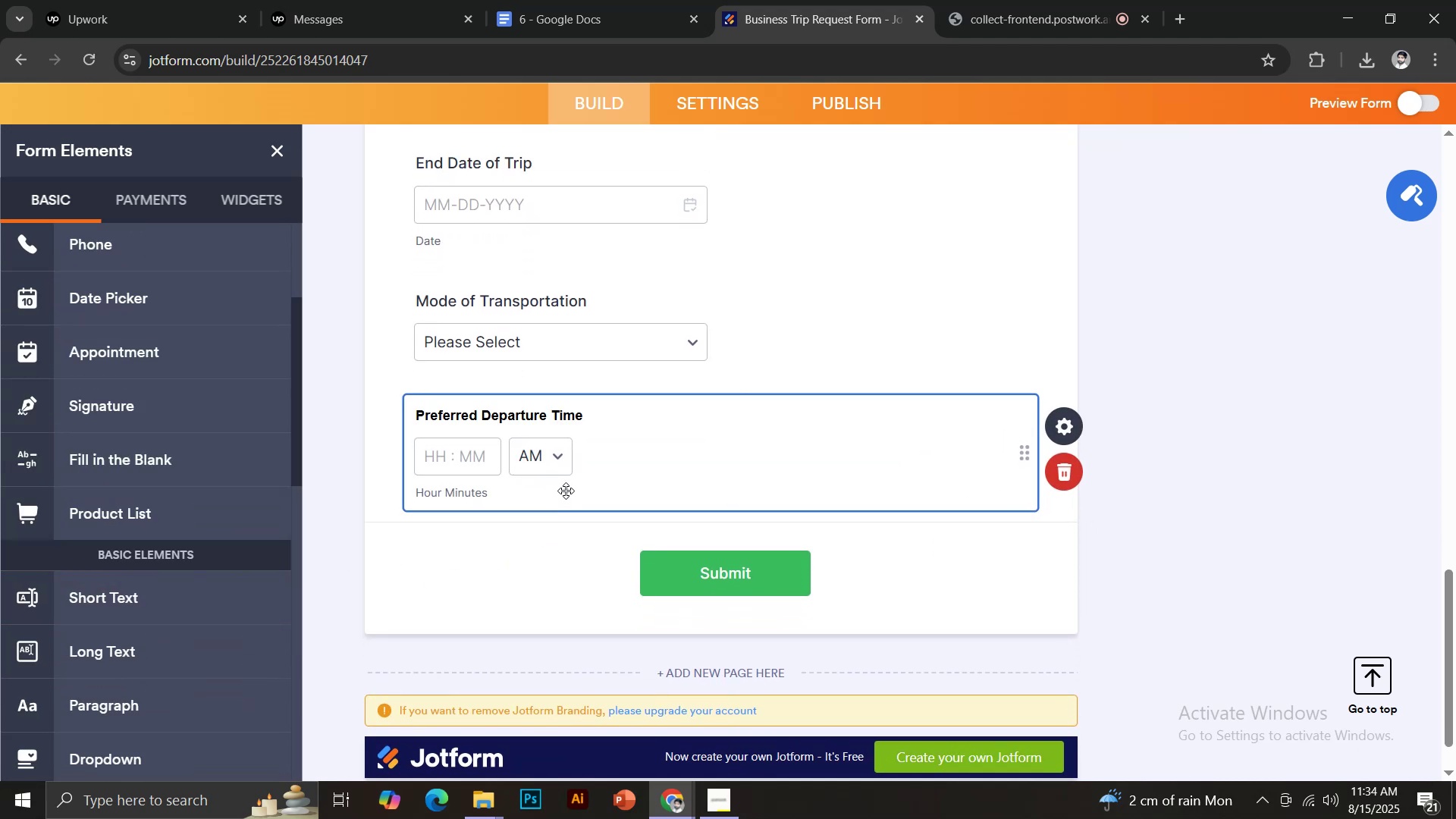 
key(Control+A)
 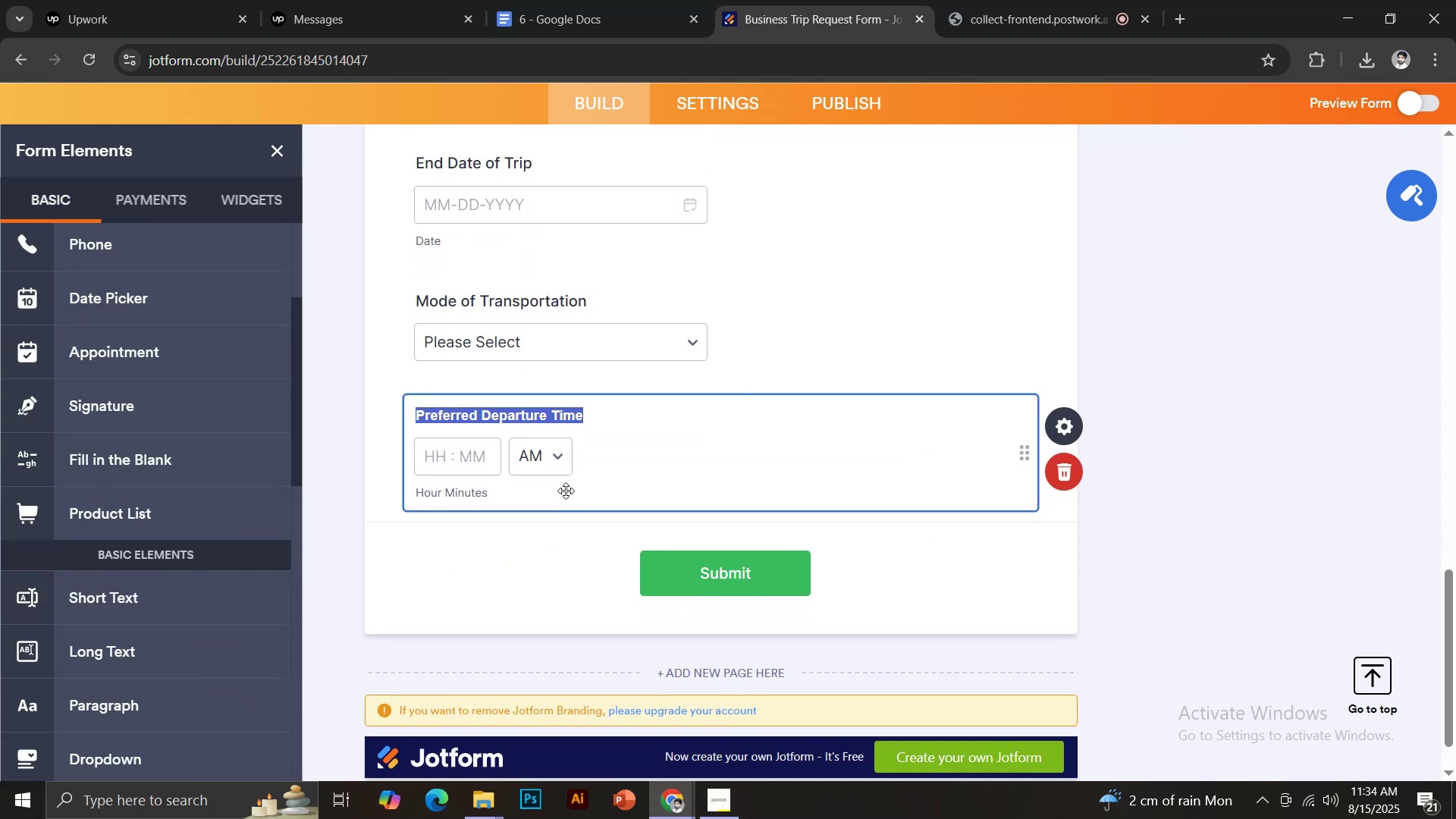 
key(Control+Shift+V)
 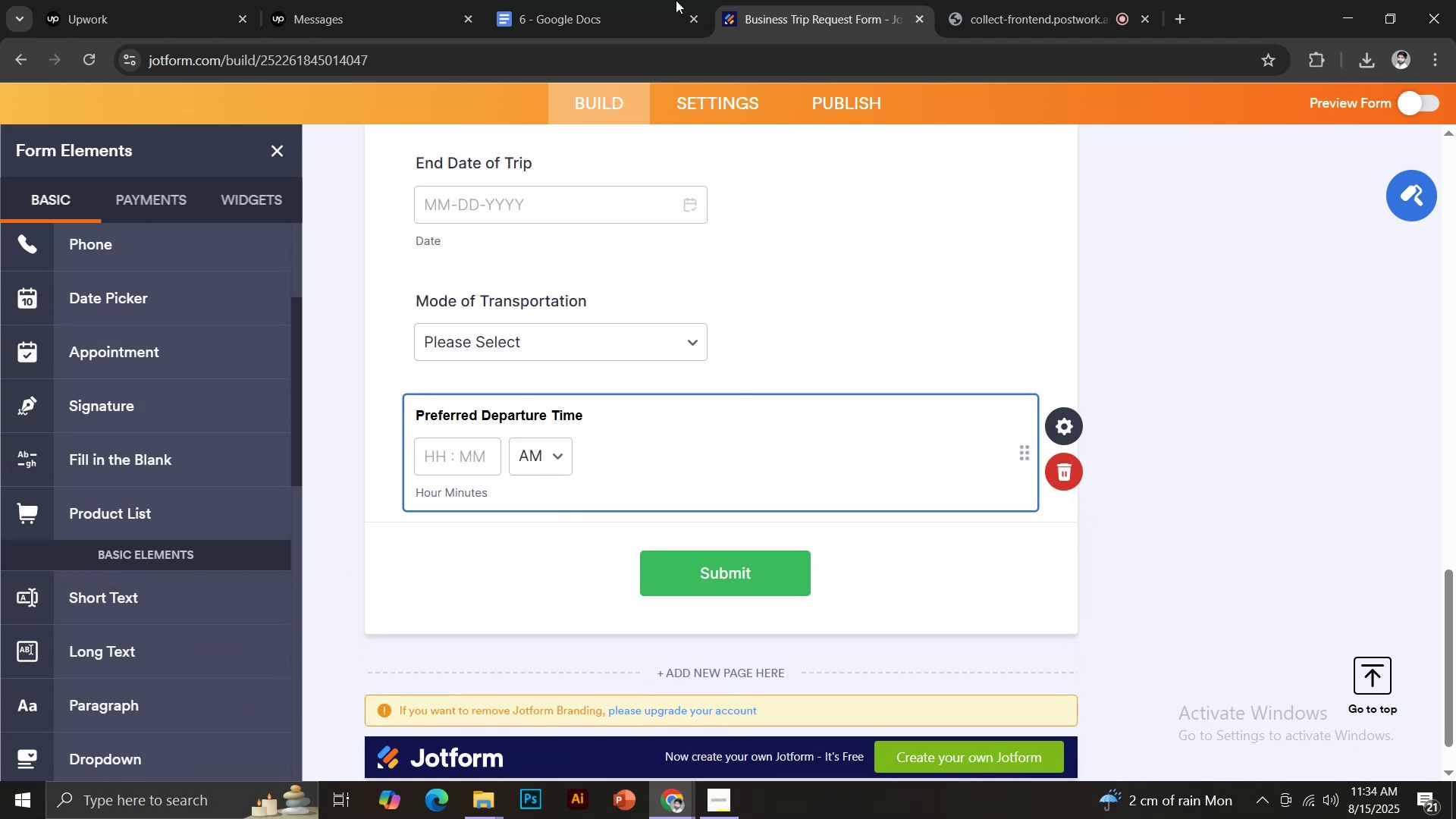 
left_click([635, 0])
 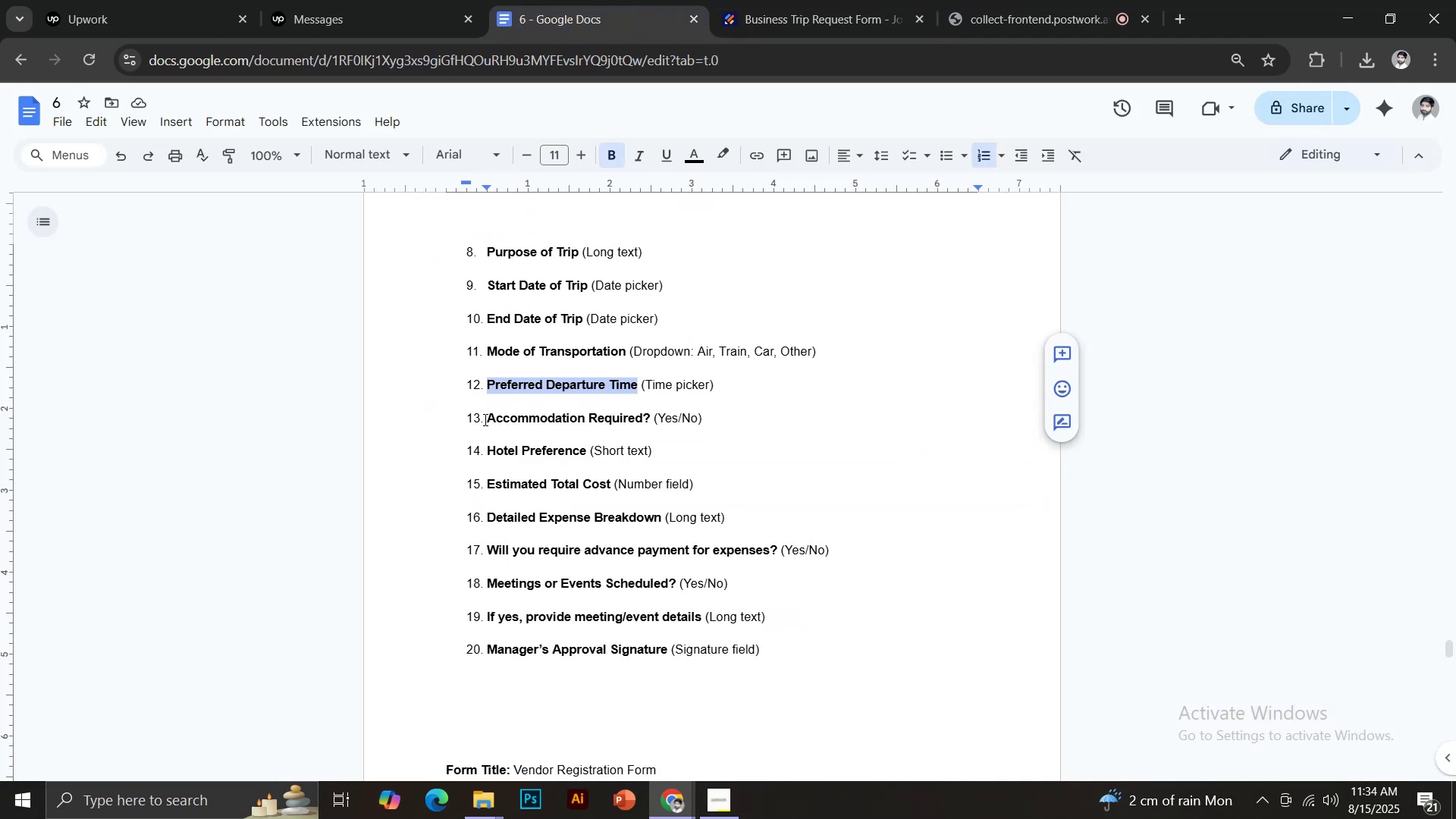 
left_click_drag(start_coordinate=[488, 418], to_coordinate=[648, 413])
 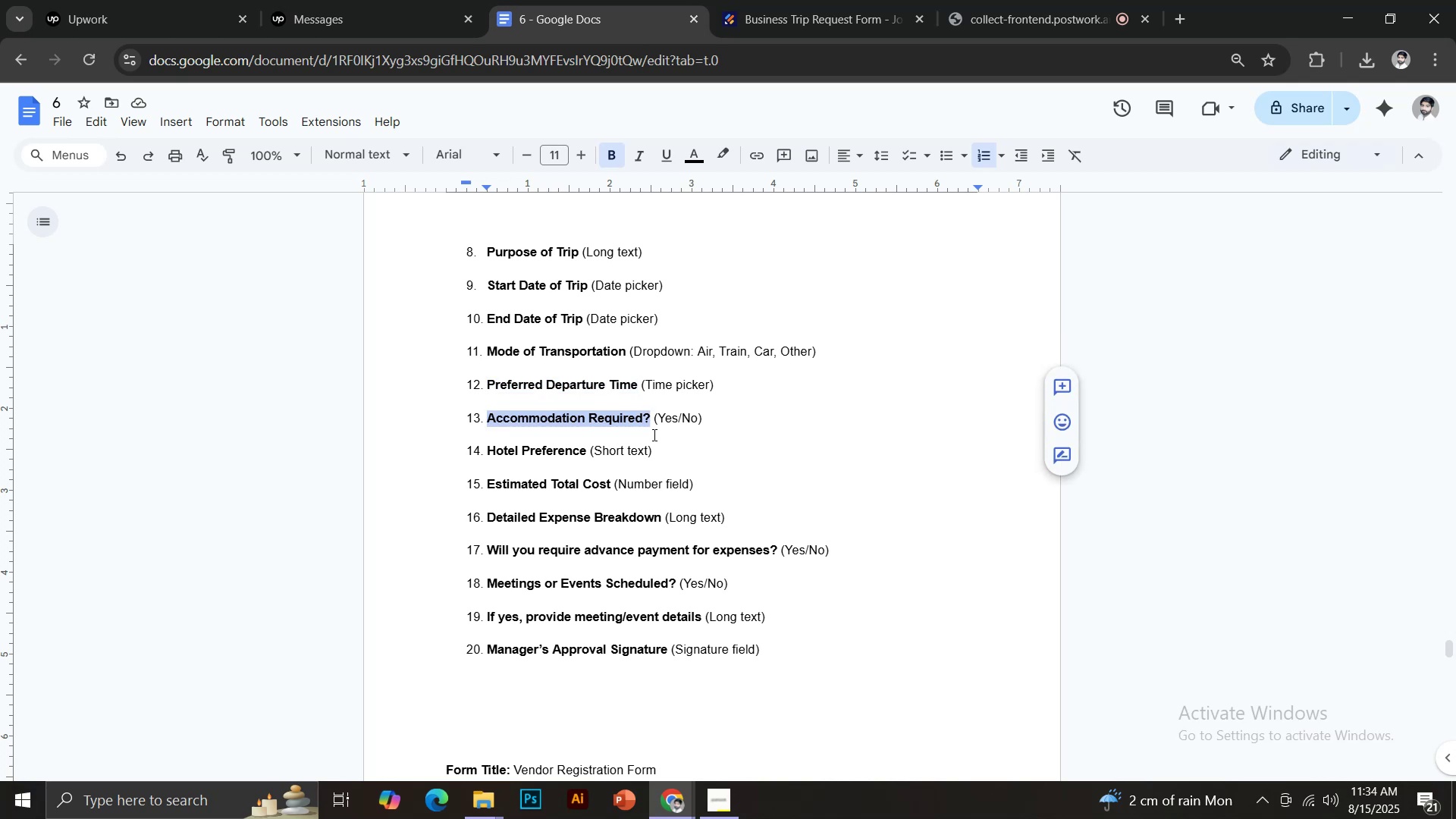 
key(Control+C)
 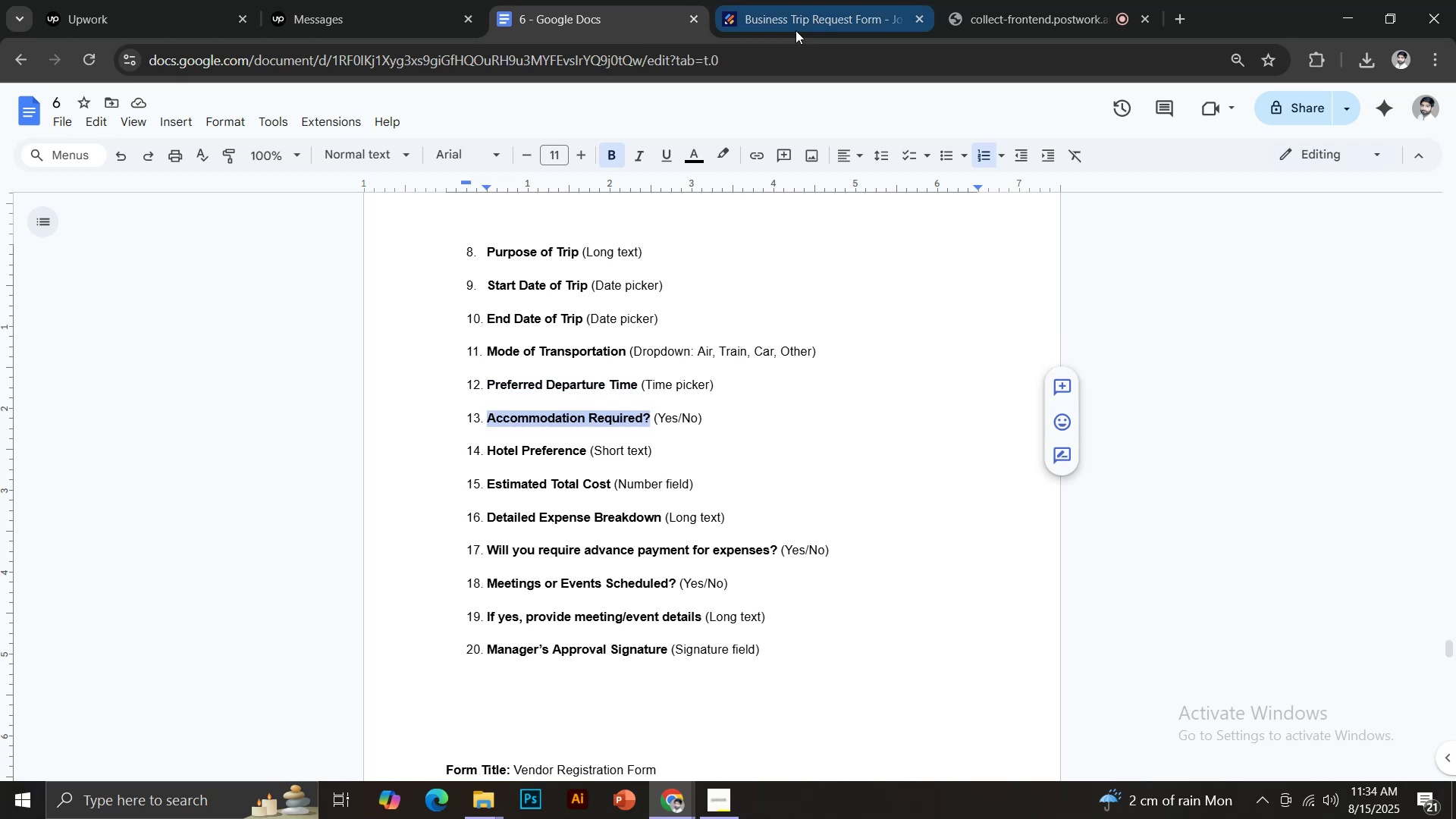 
left_click([795, 0])
 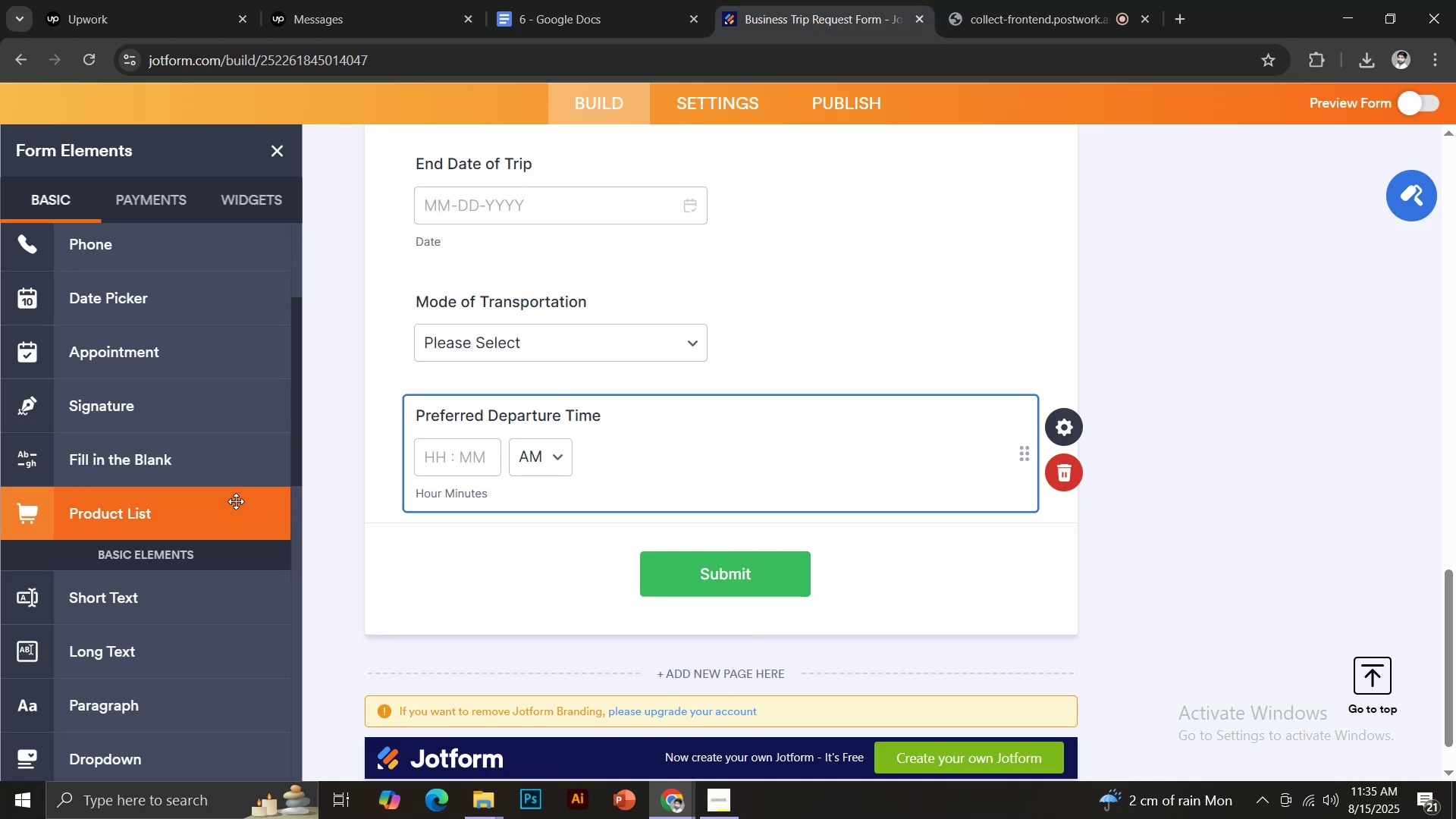 
scroll: coordinate [236, 499], scroll_direction: up, amount: 2.0
 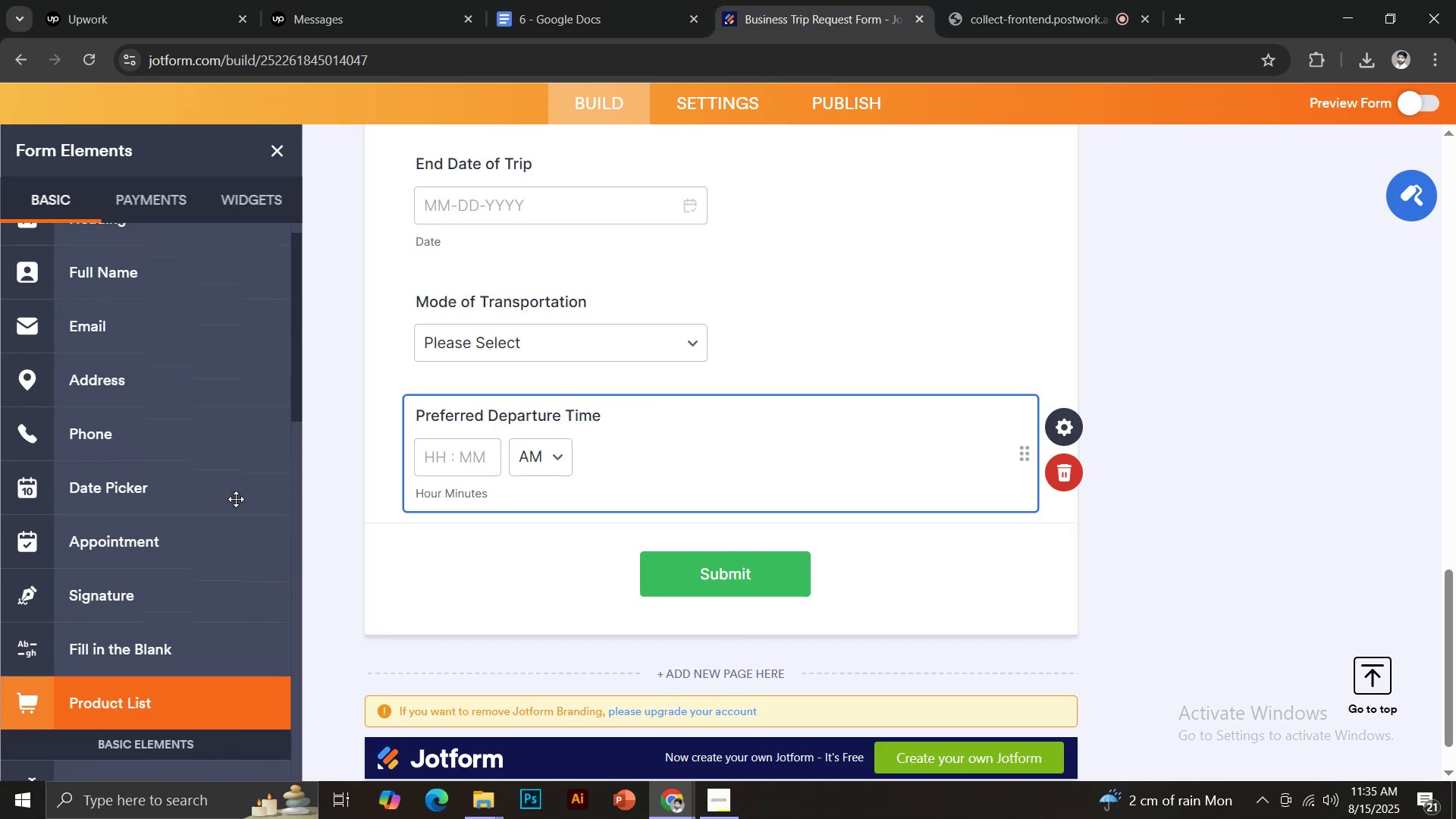 
scroll: coordinate [227, 497], scroll_direction: down, amount: 3.0
 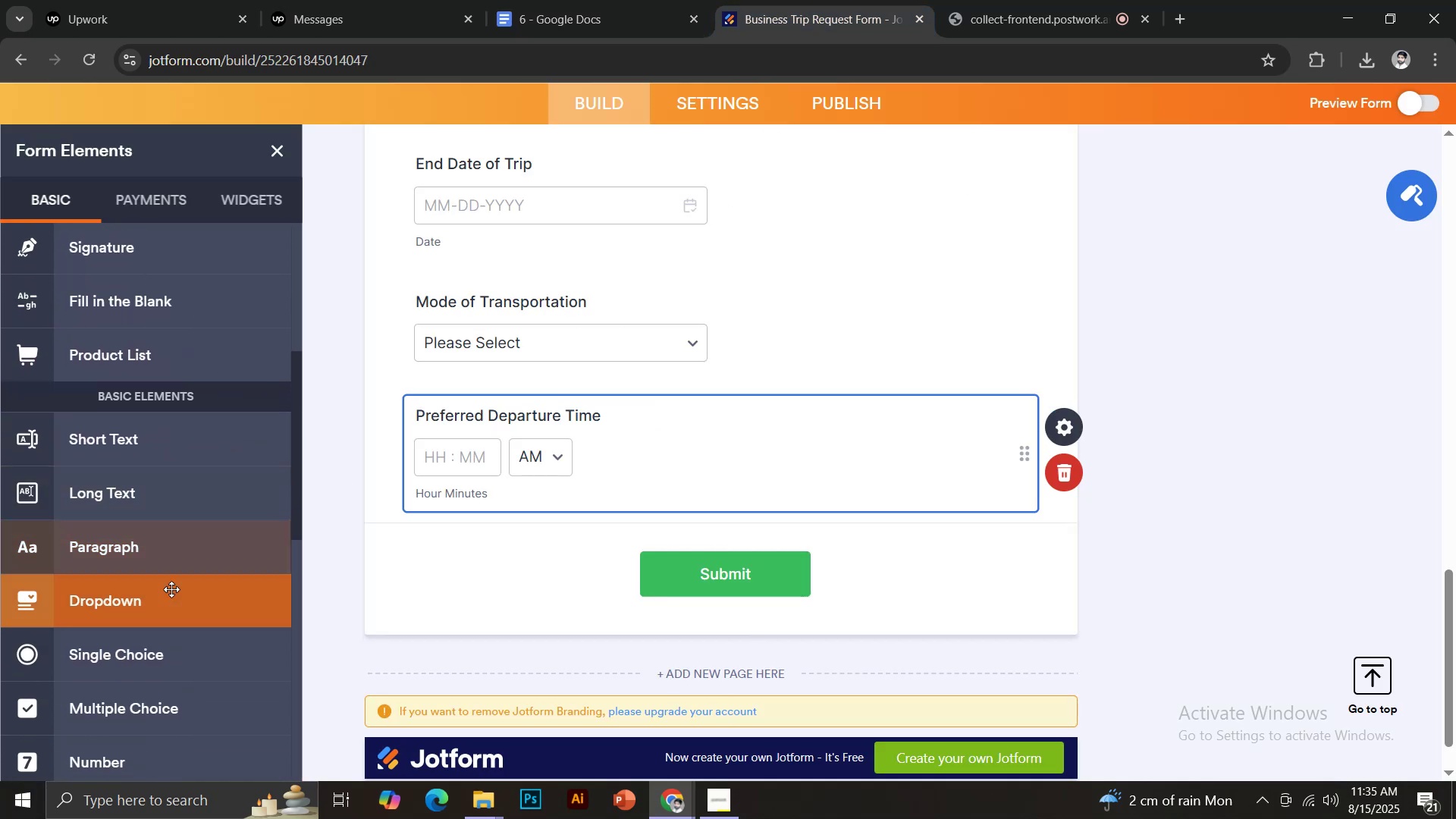 
key(Control+Shift+V)
 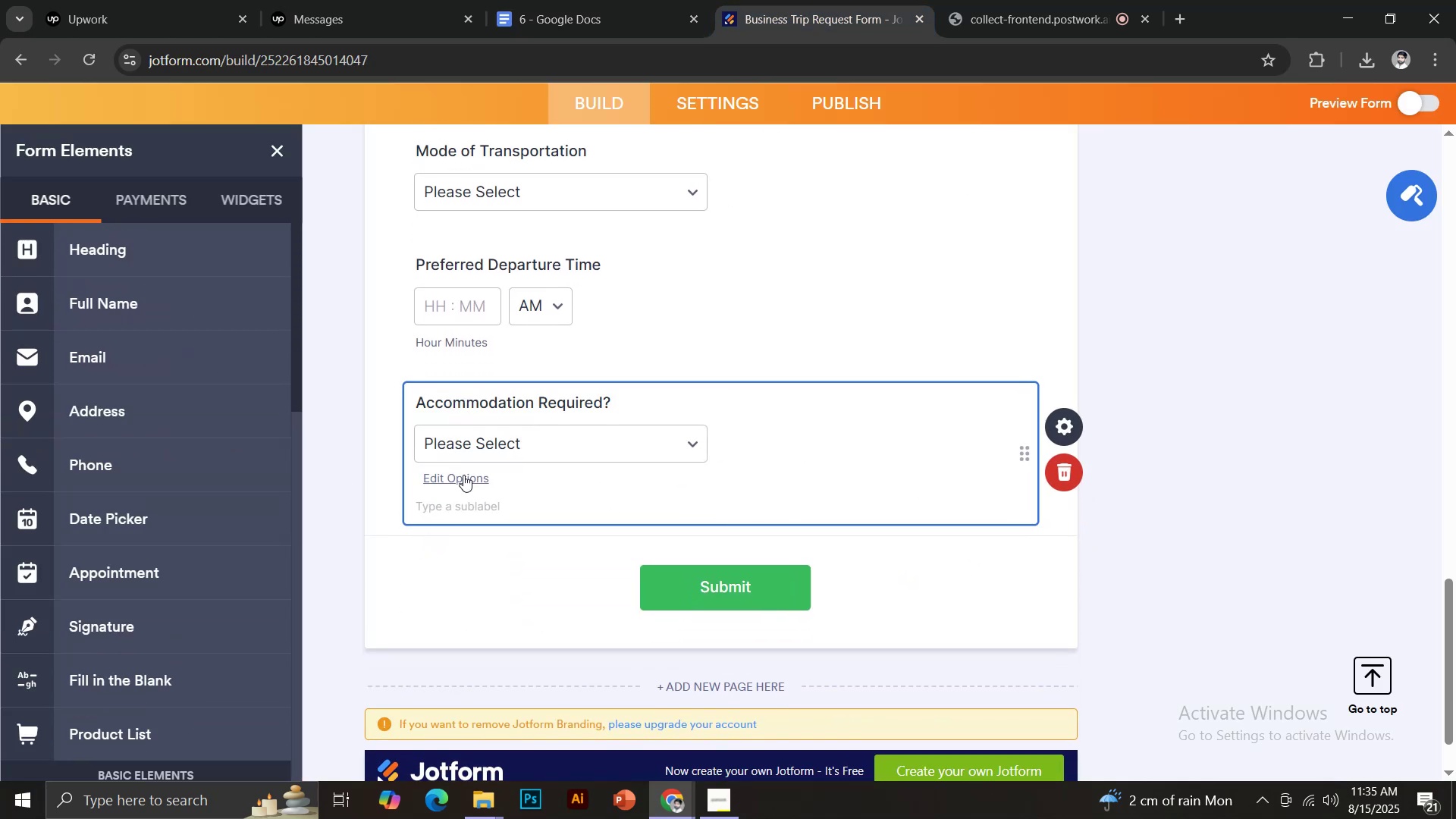 
left_click([460, 482])
 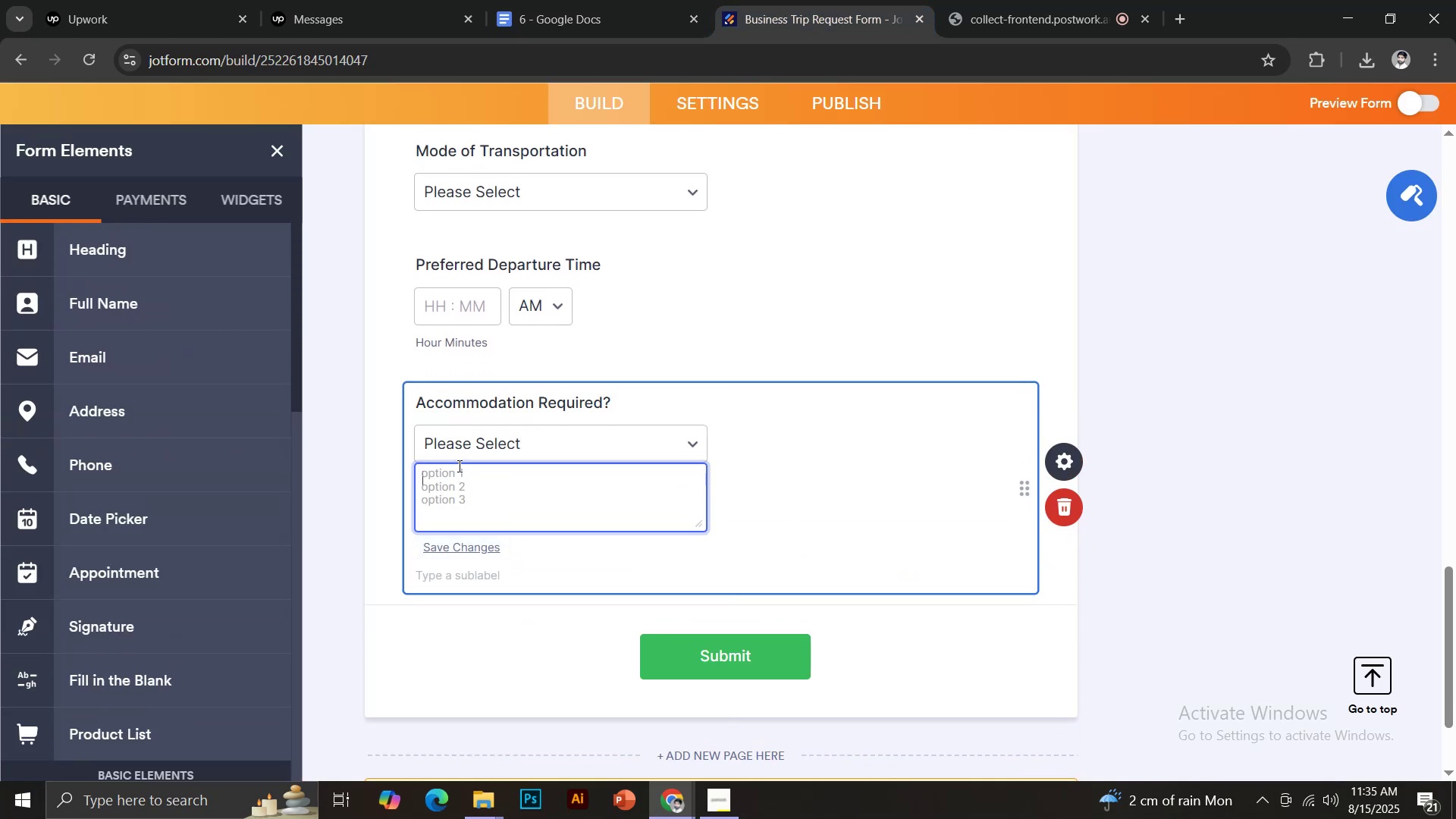 
type(yes)
 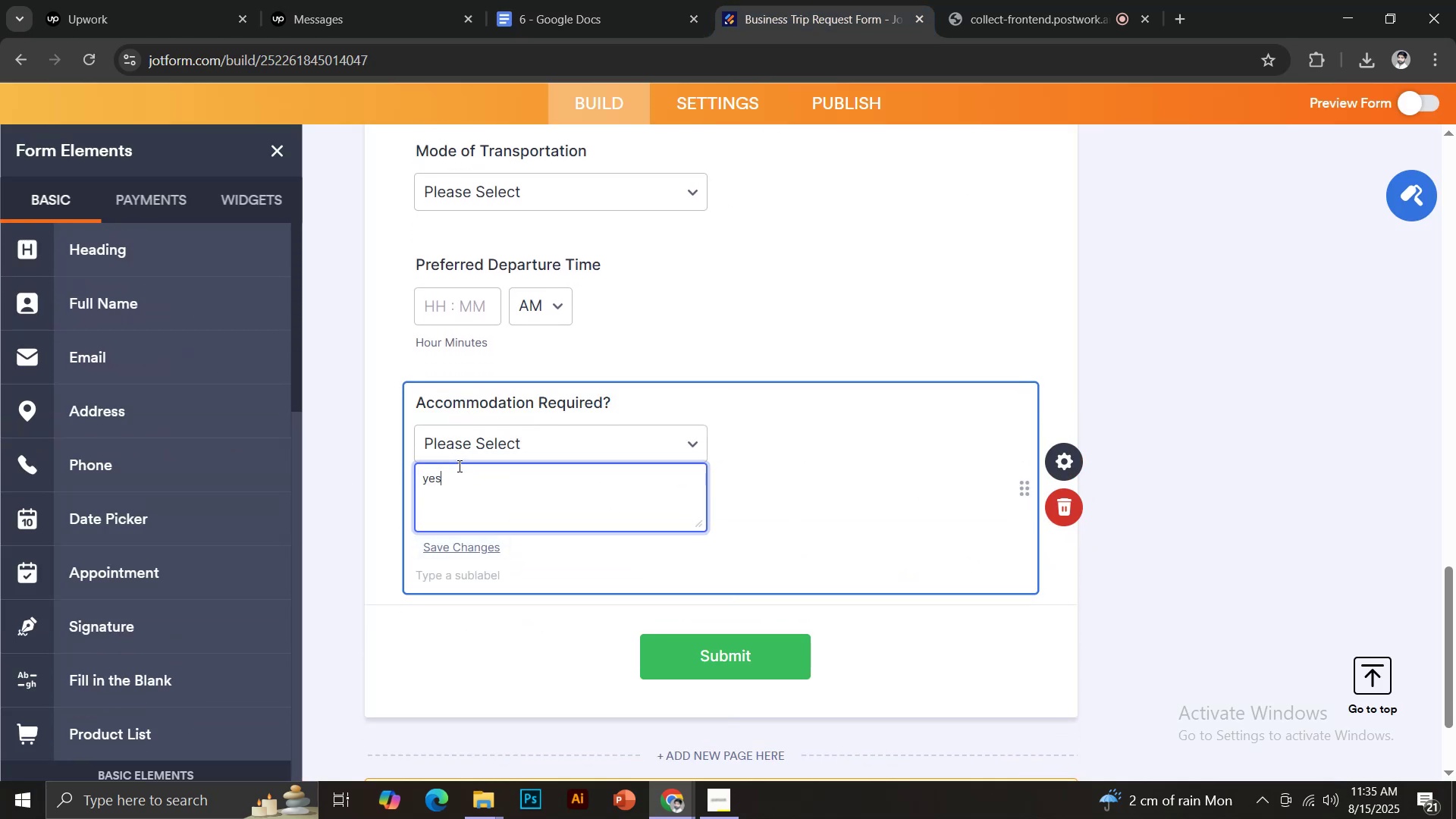 
key(Enter)
 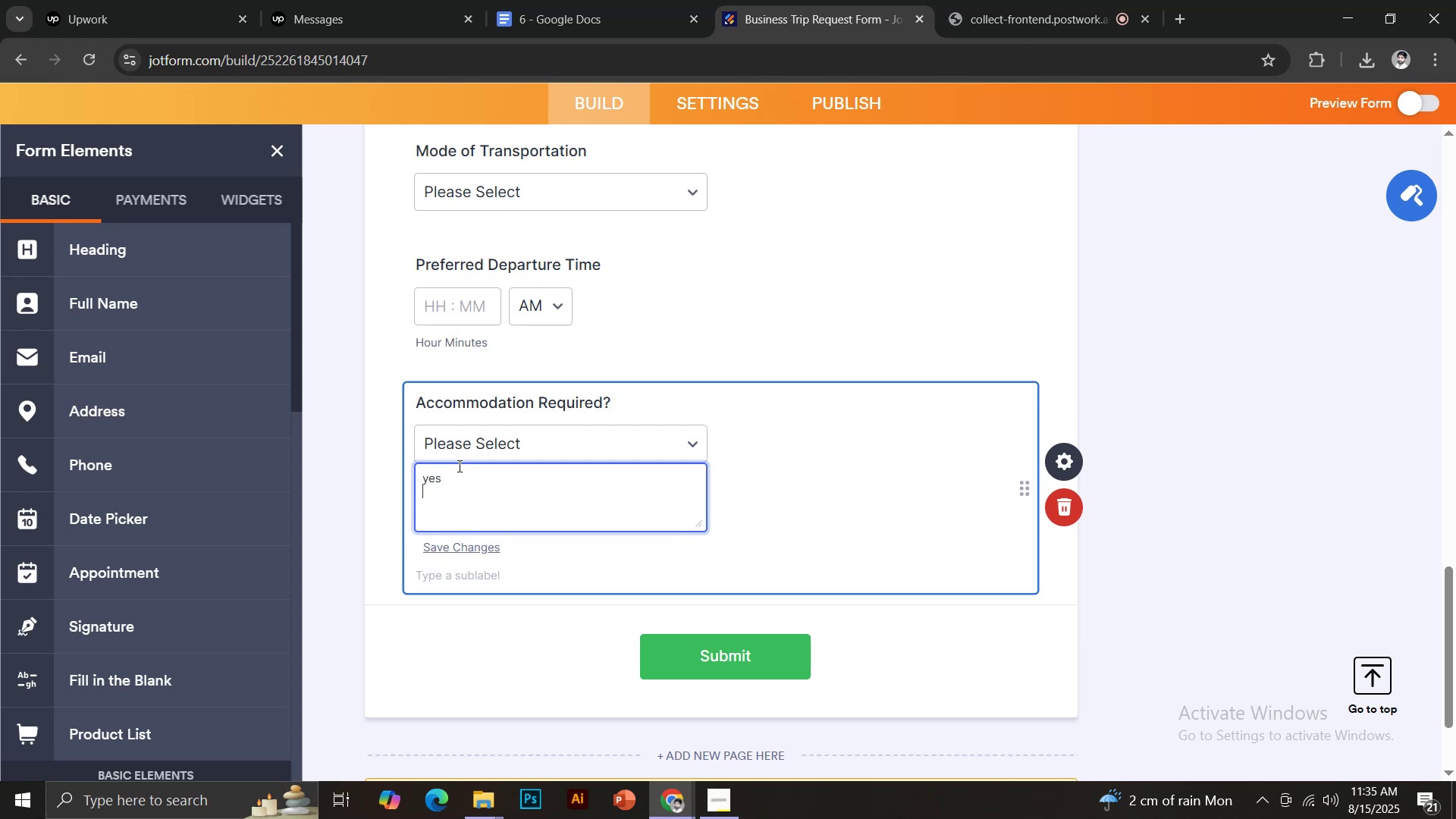 
key(Backspace)
key(Backspace)
key(Backspace)
key(Backspace)
type(Yes)
 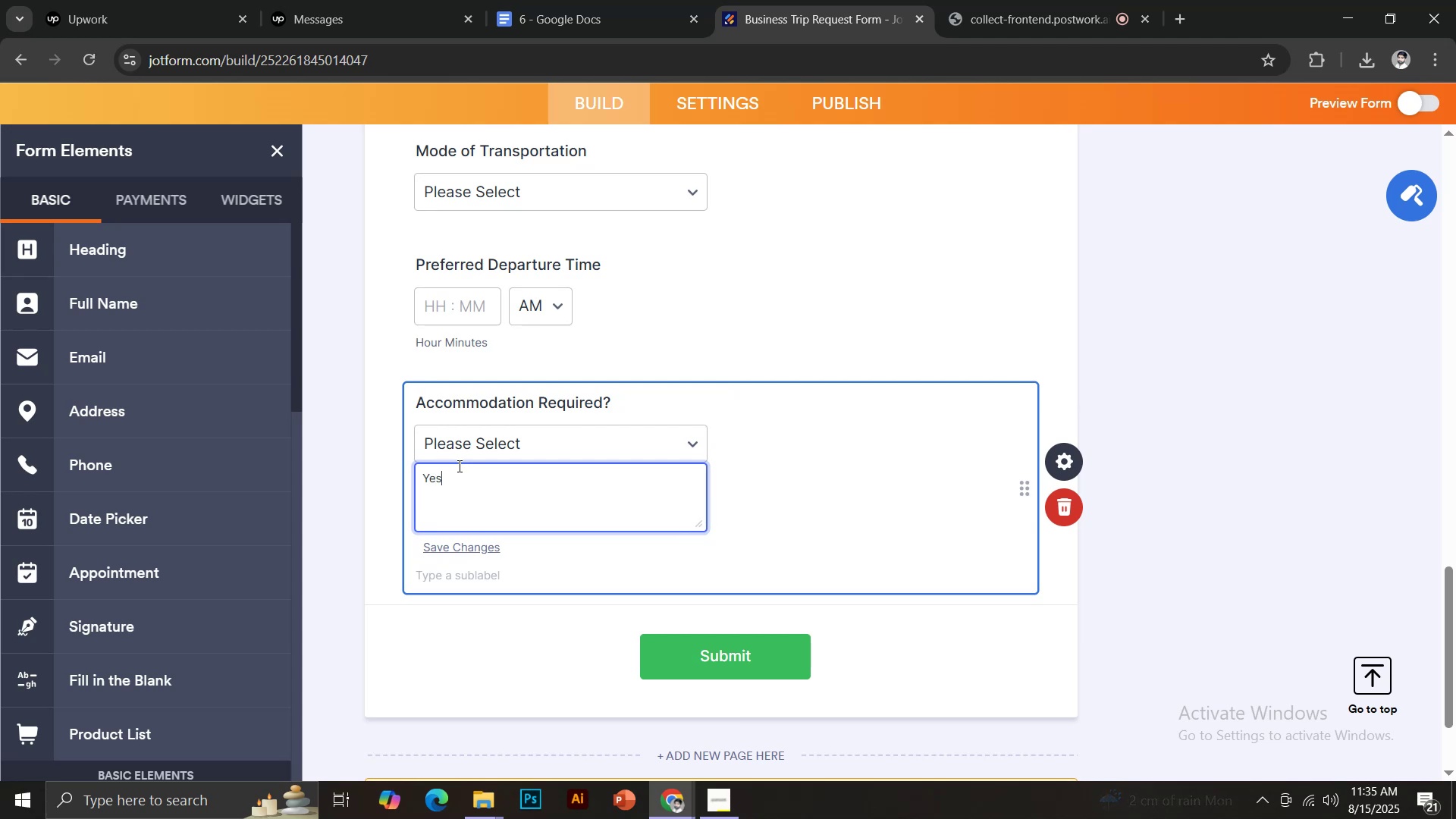 
key(Enter)
 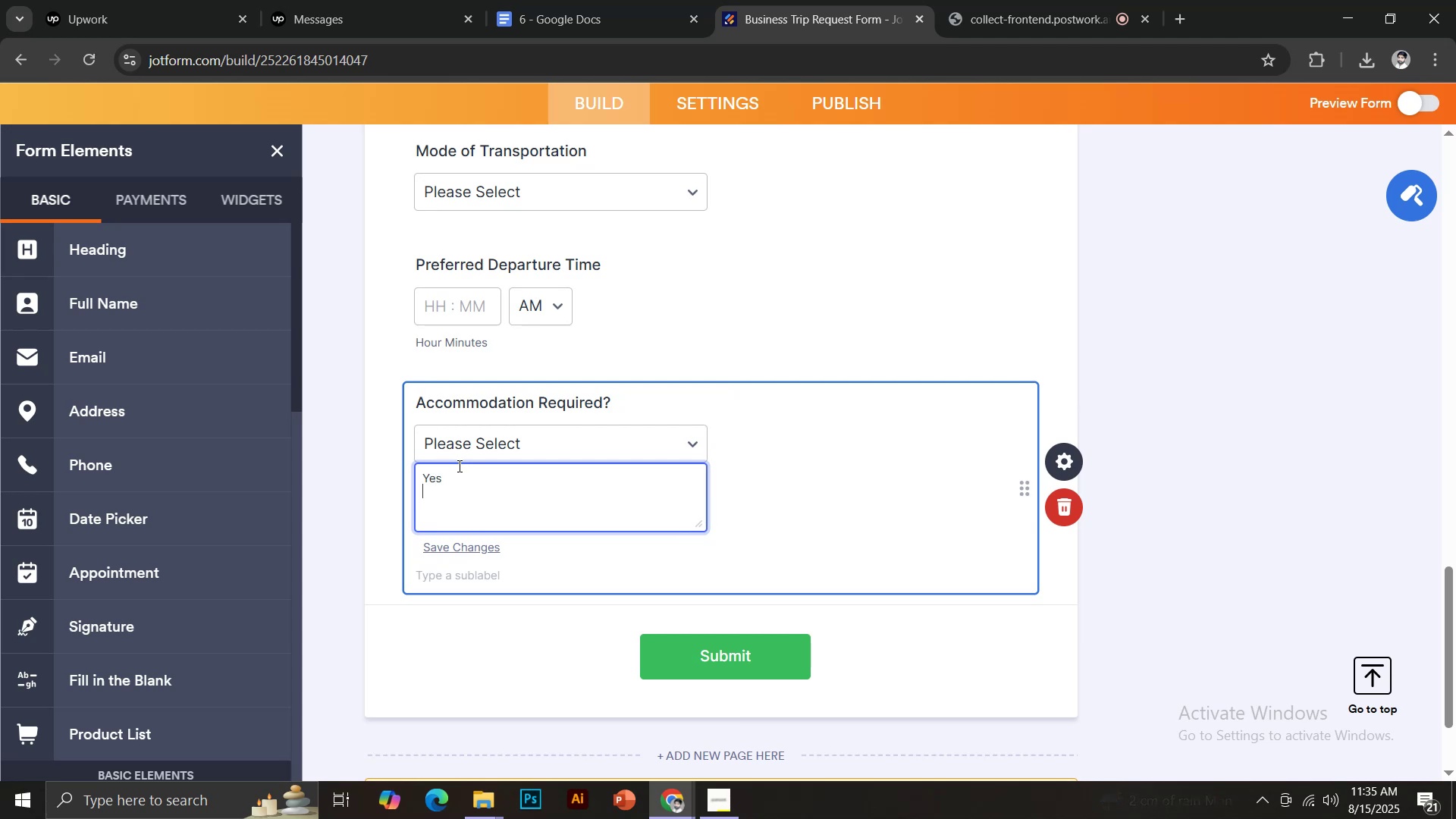 
key(CapsLock)
 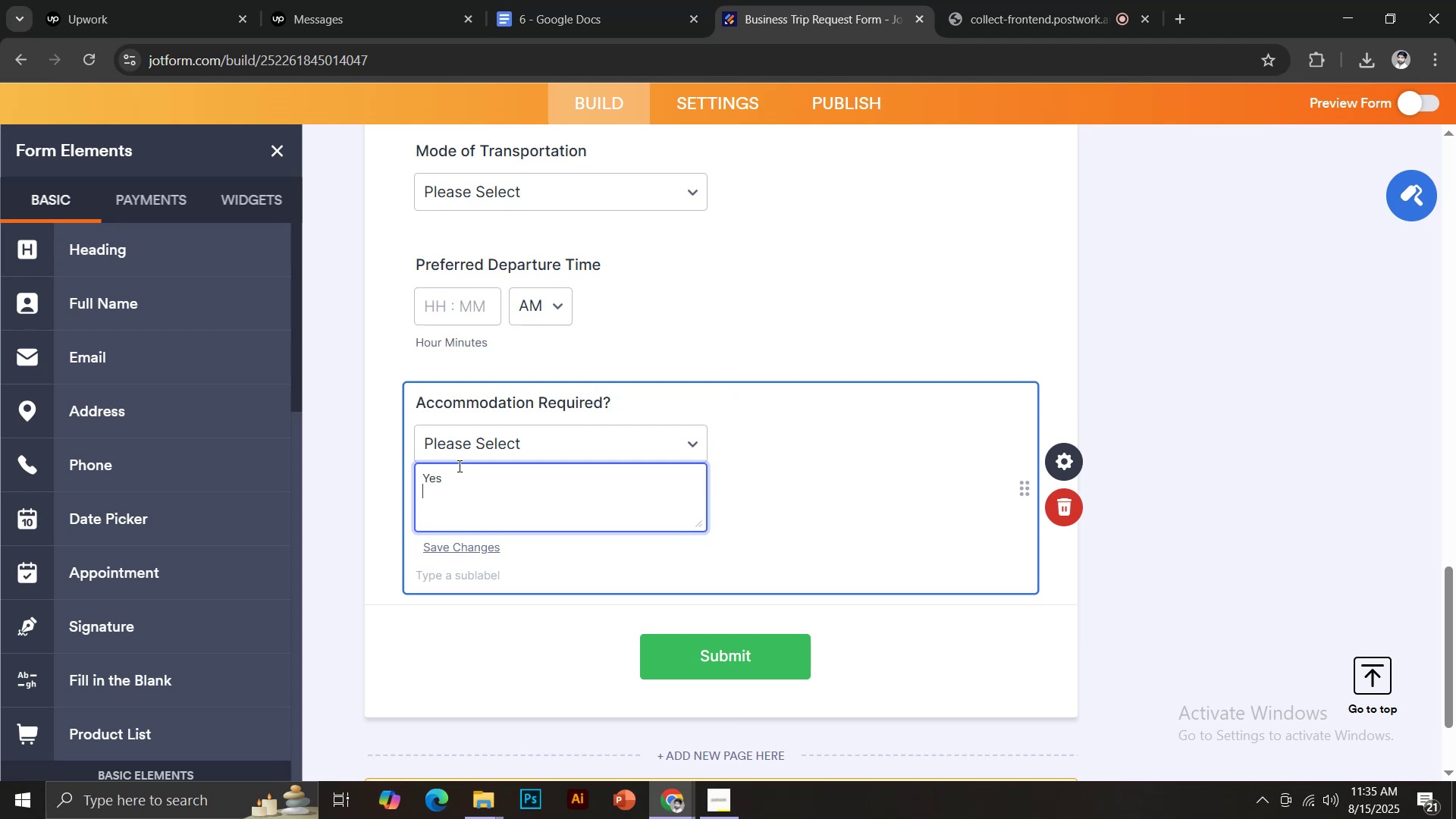 
key(N)
 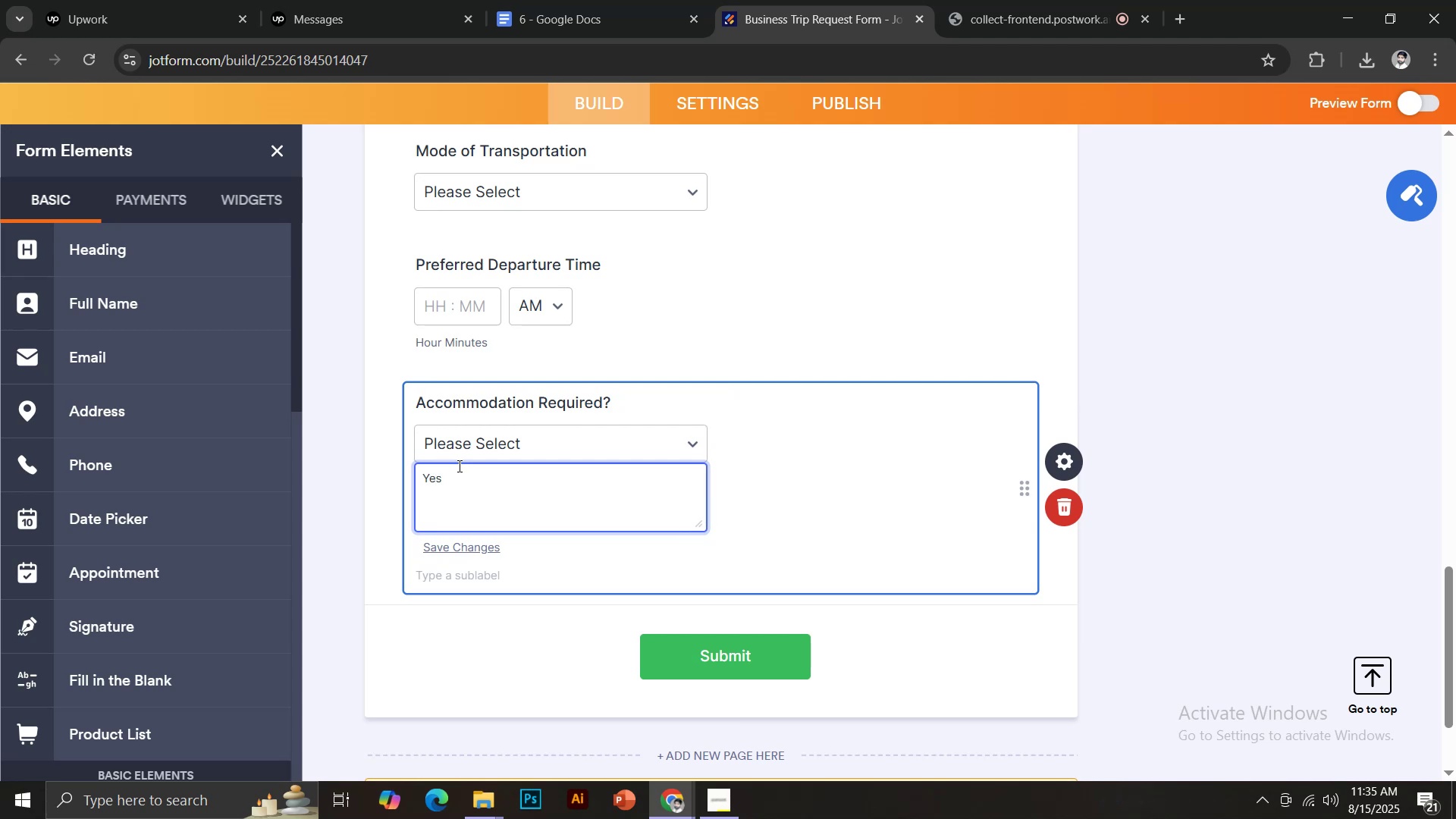 
key(CapsLock)
 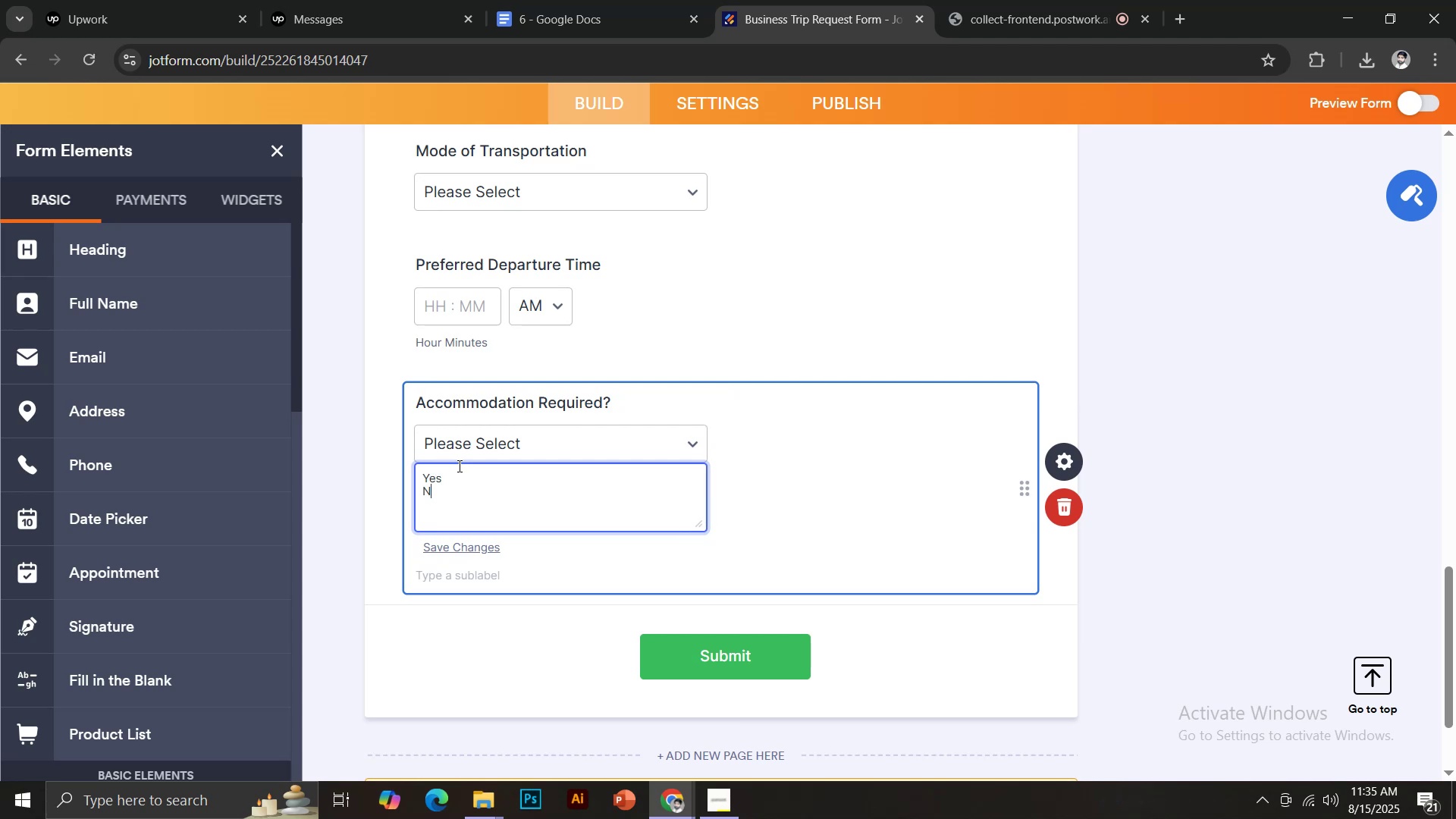 
key(O)
 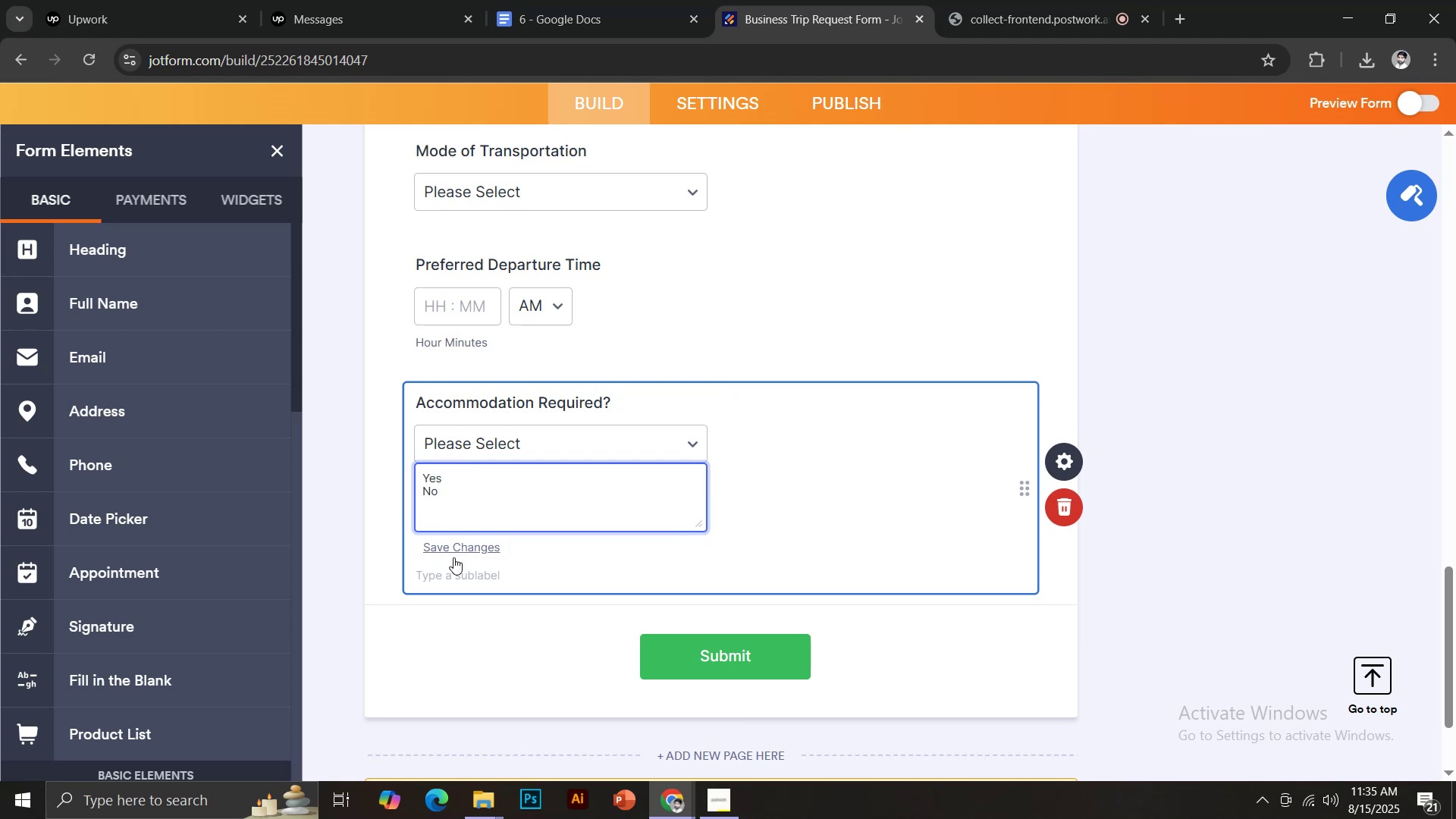 
left_click([455, 552])
 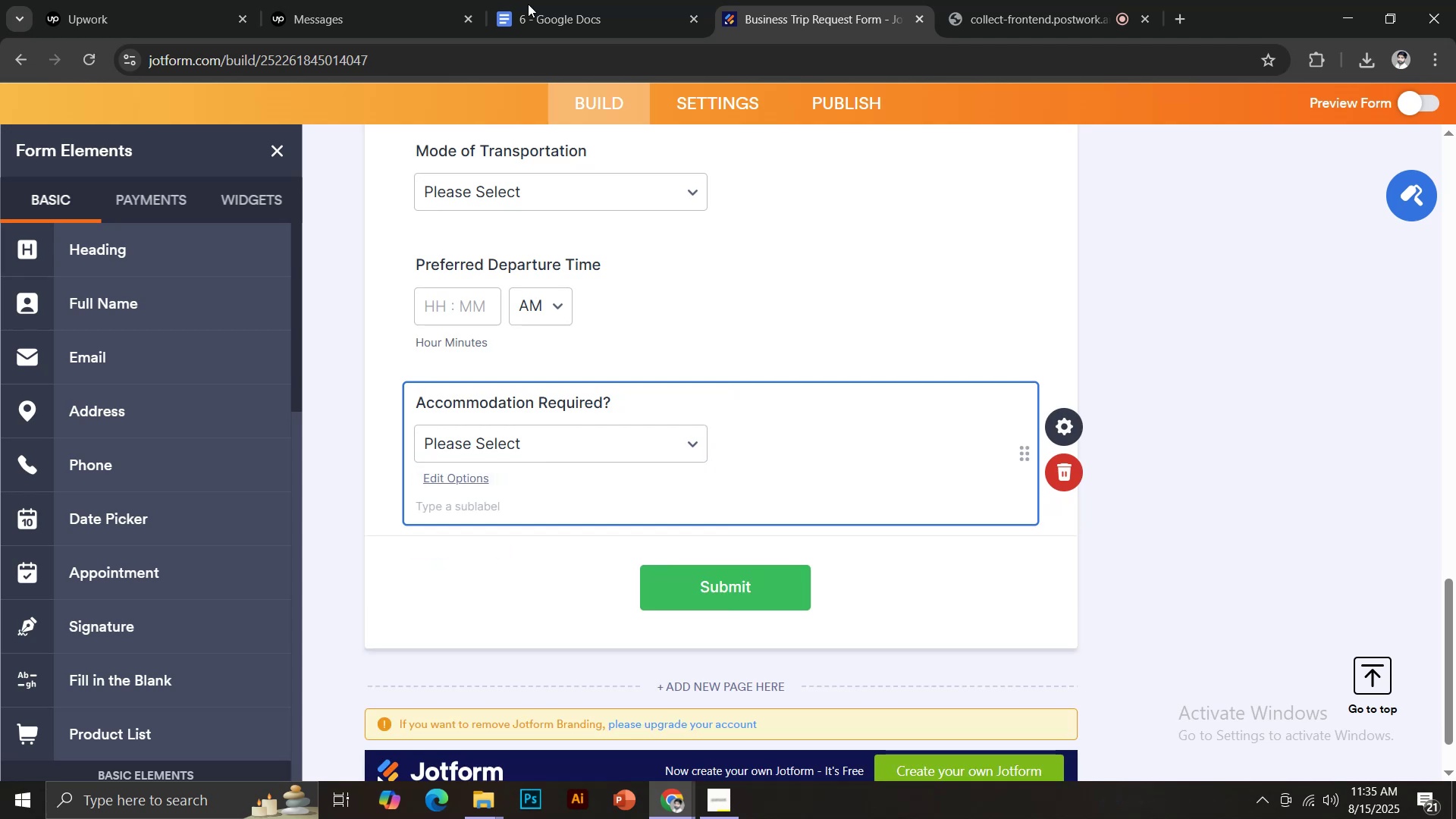 
left_click([545, 0])
 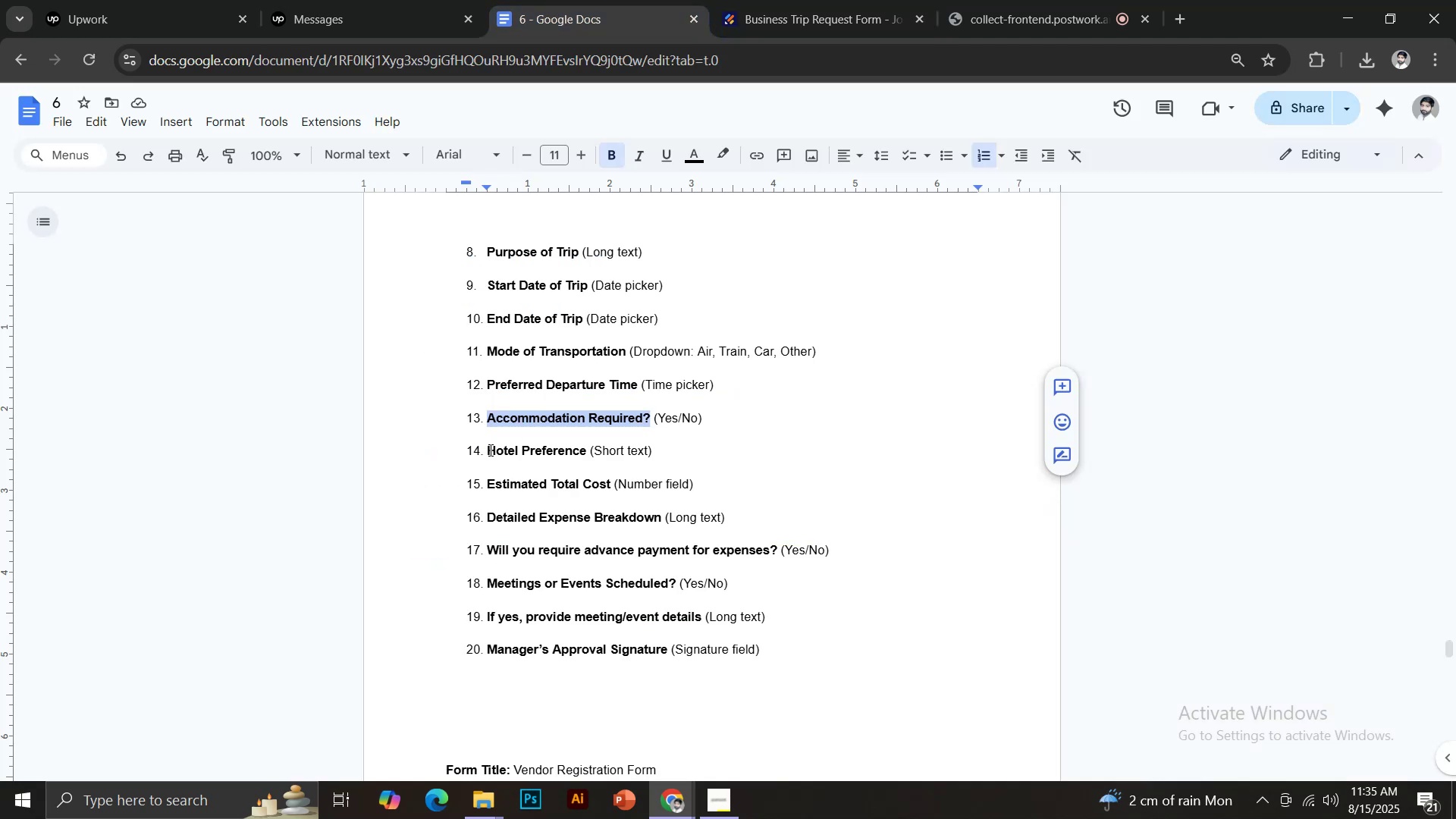 
left_click_drag(start_coordinate=[488, 450], to_coordinate=[589, 450])
 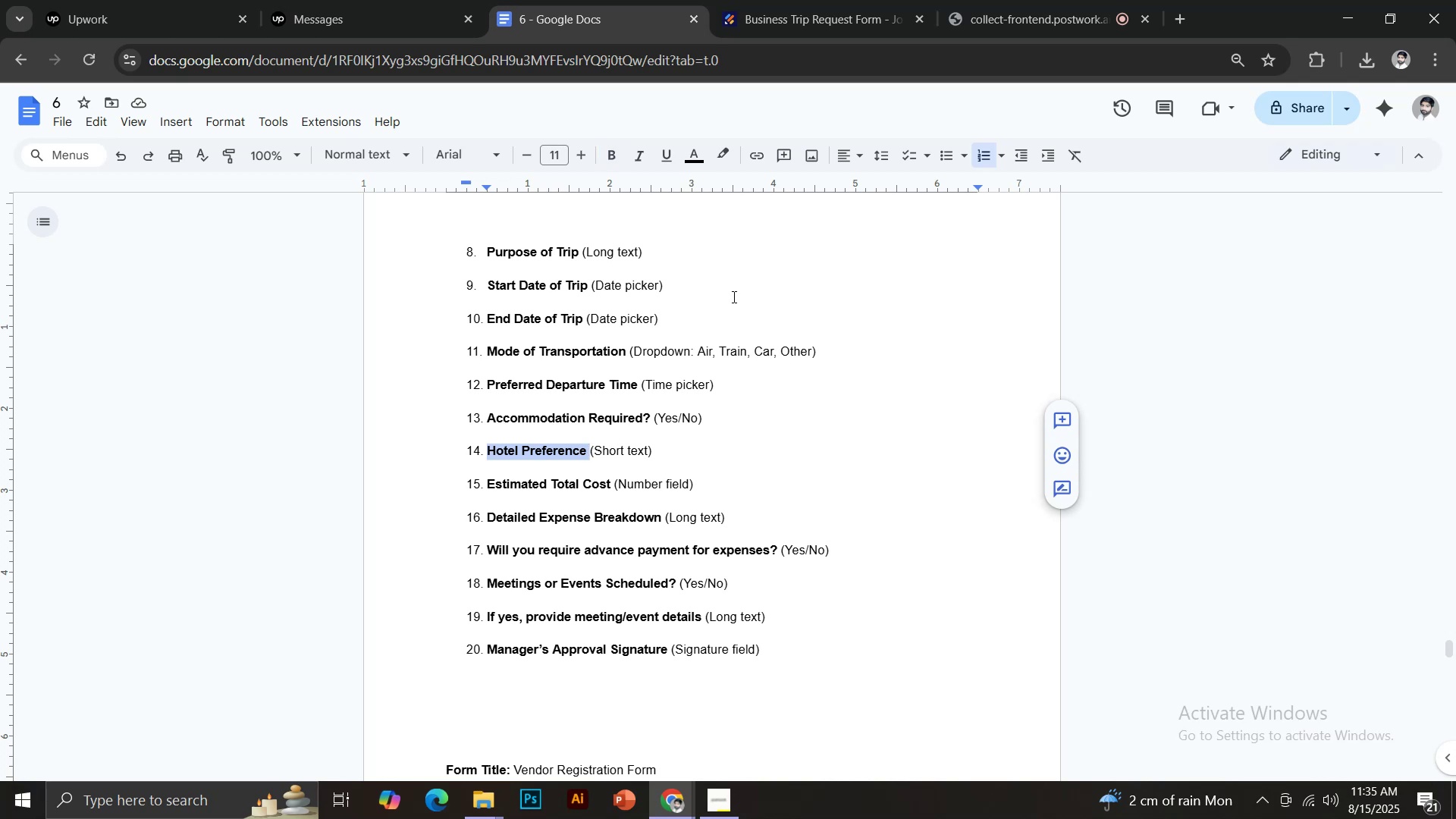 
key(Control+C)
 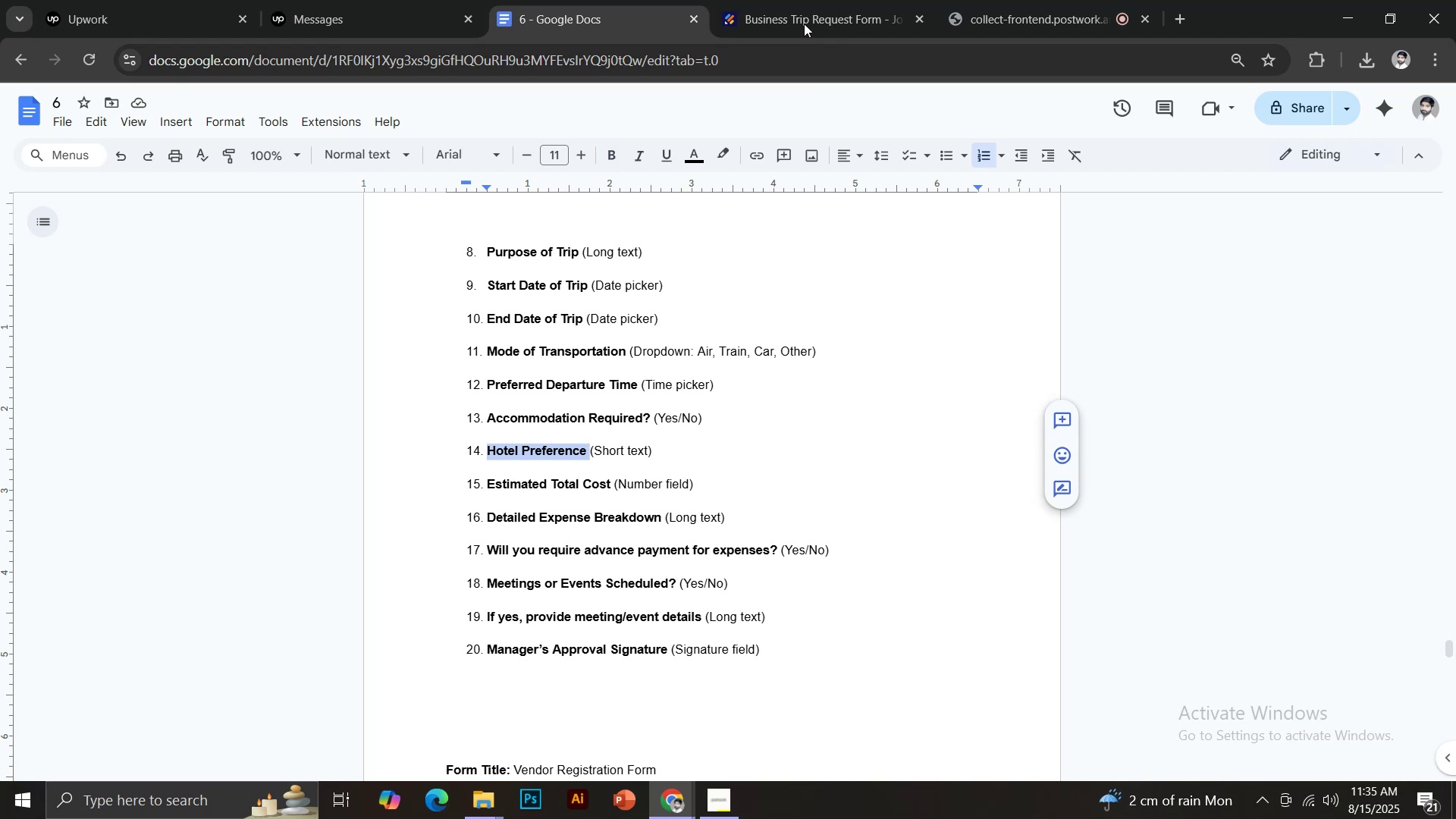 
left_click([804, 18])
 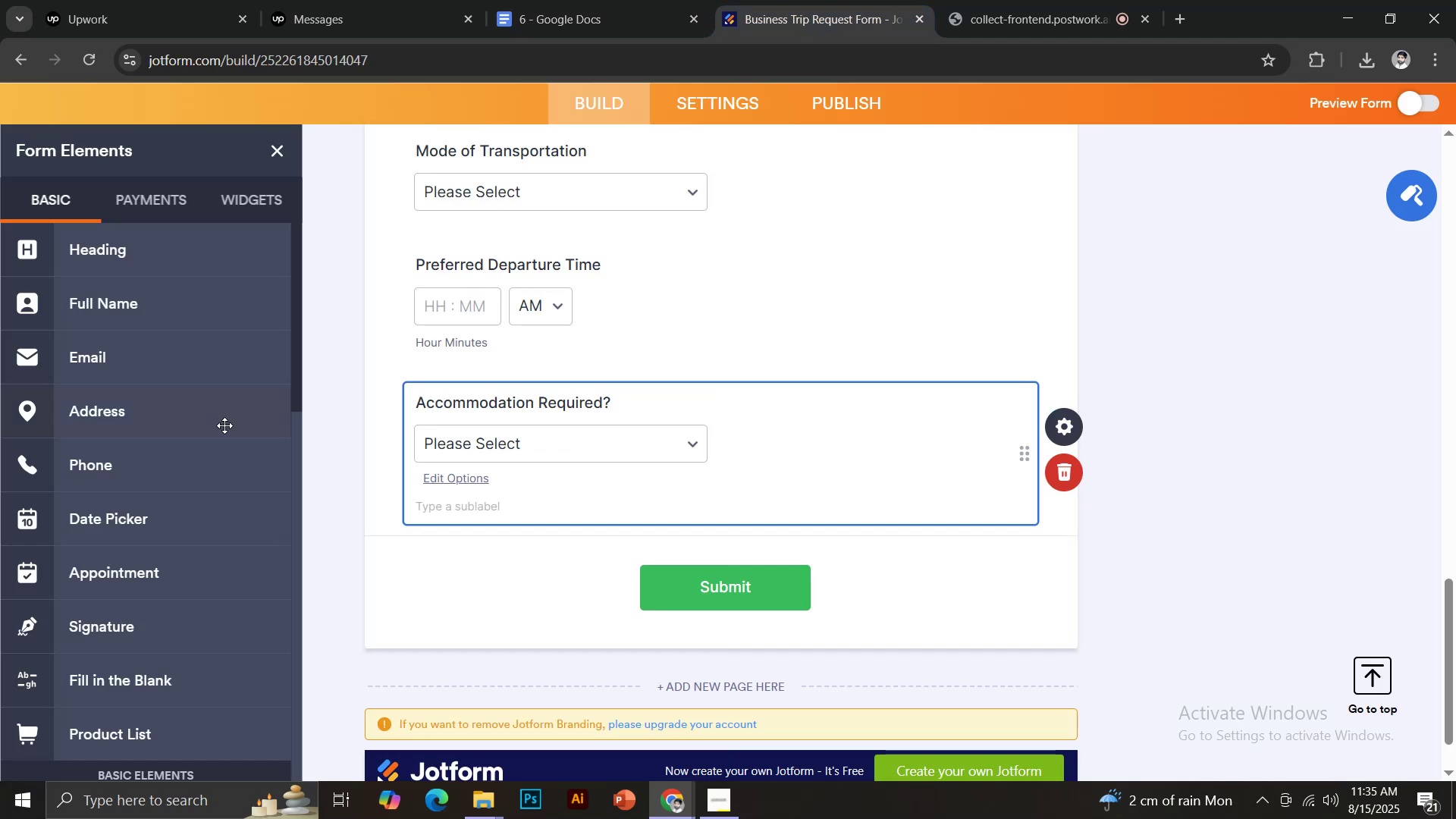 
scroll: coordinate [187, 431], scroll_direction: down, amount: 4.0
 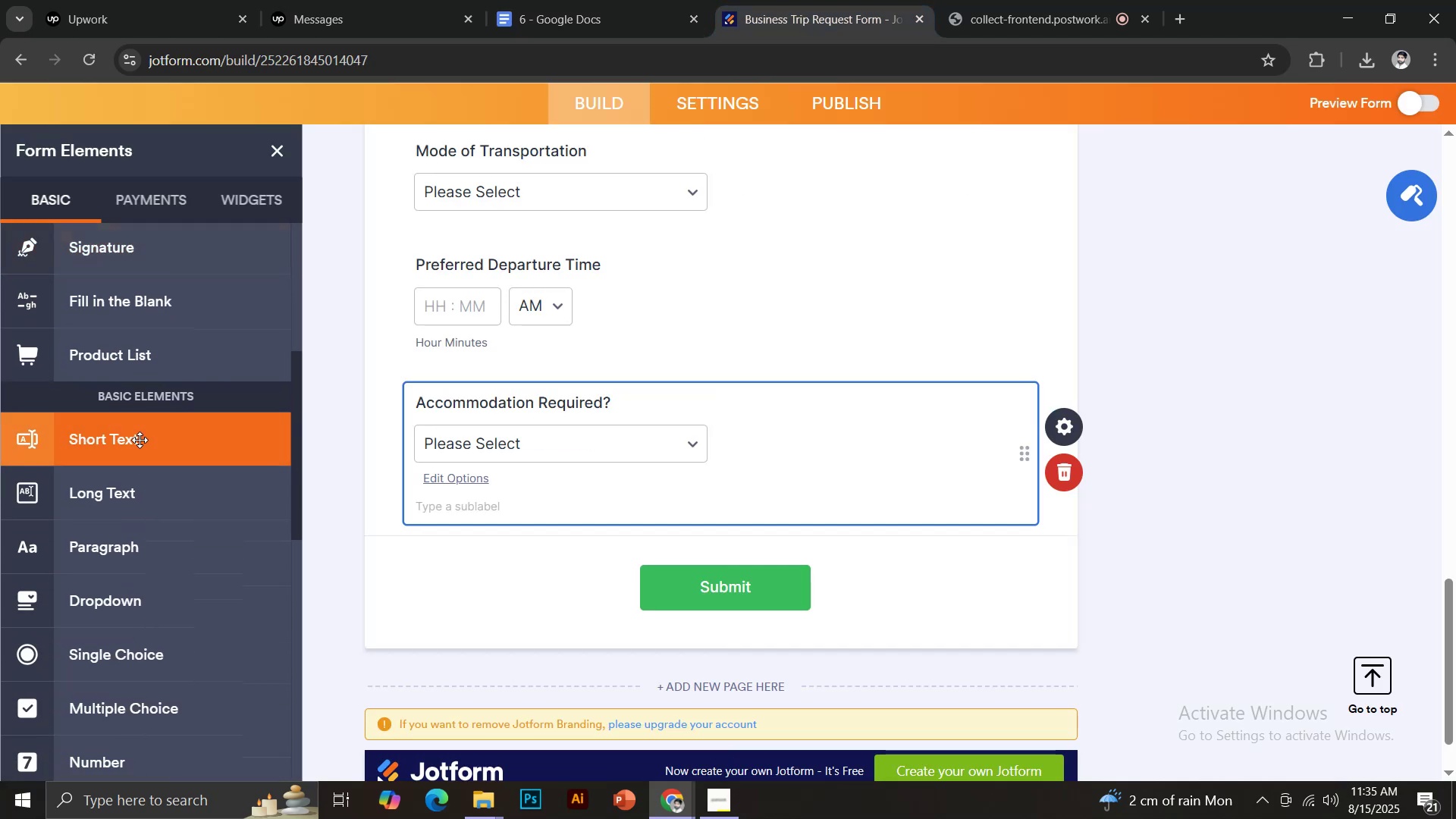 
left_click([138, 441])
 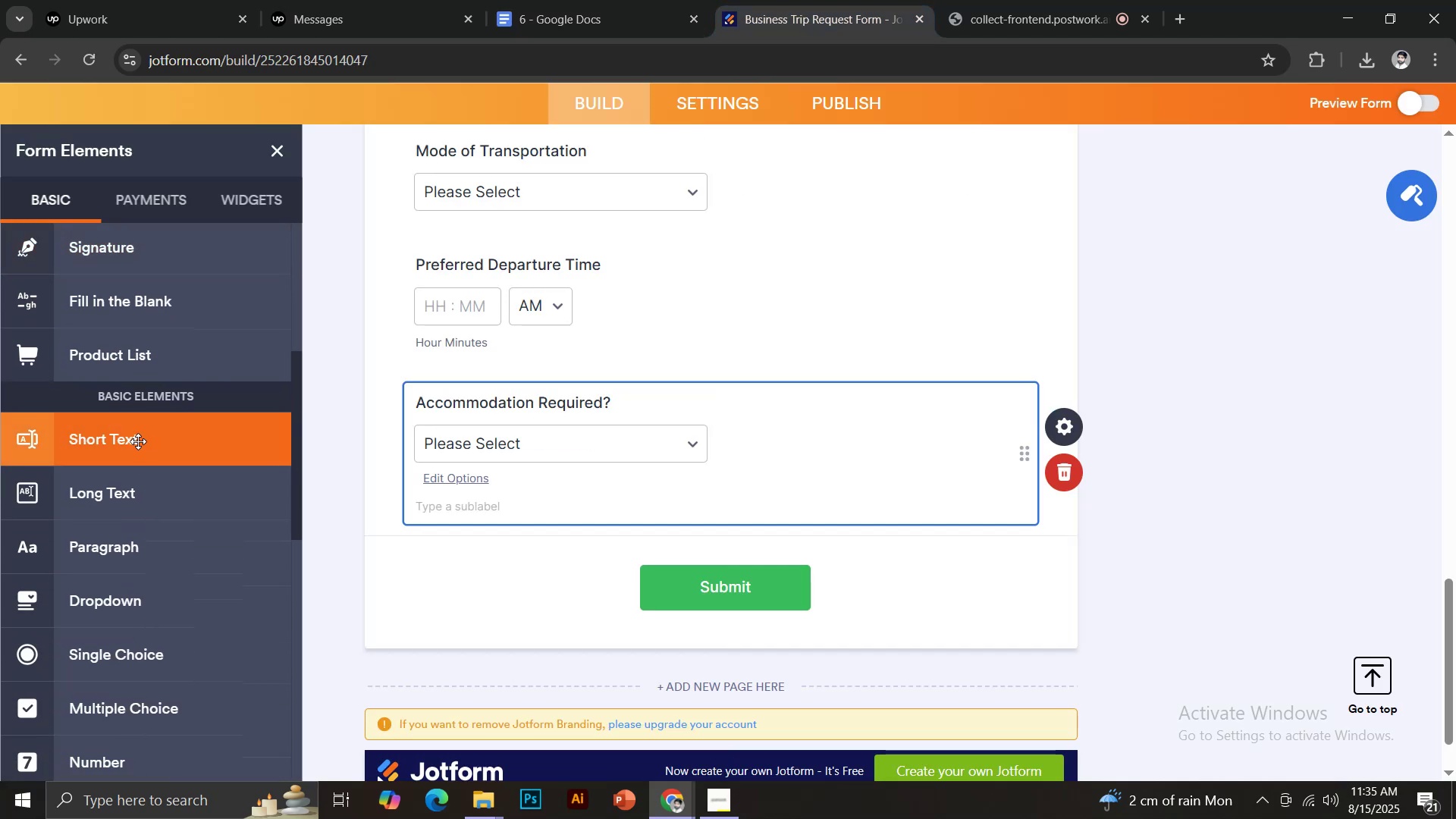 
key(Control+Shift+V)
 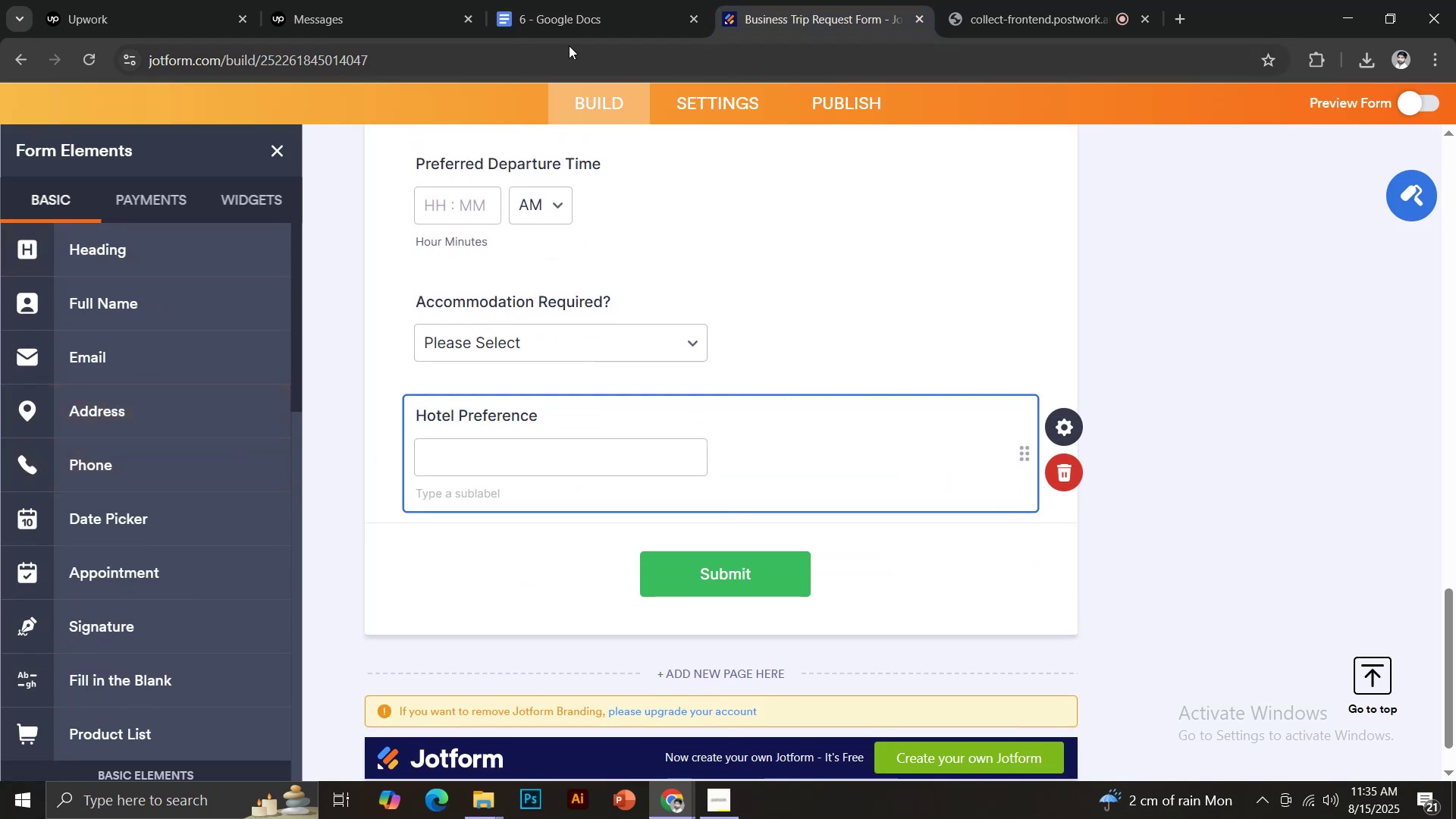 
left_click([555, 0])
 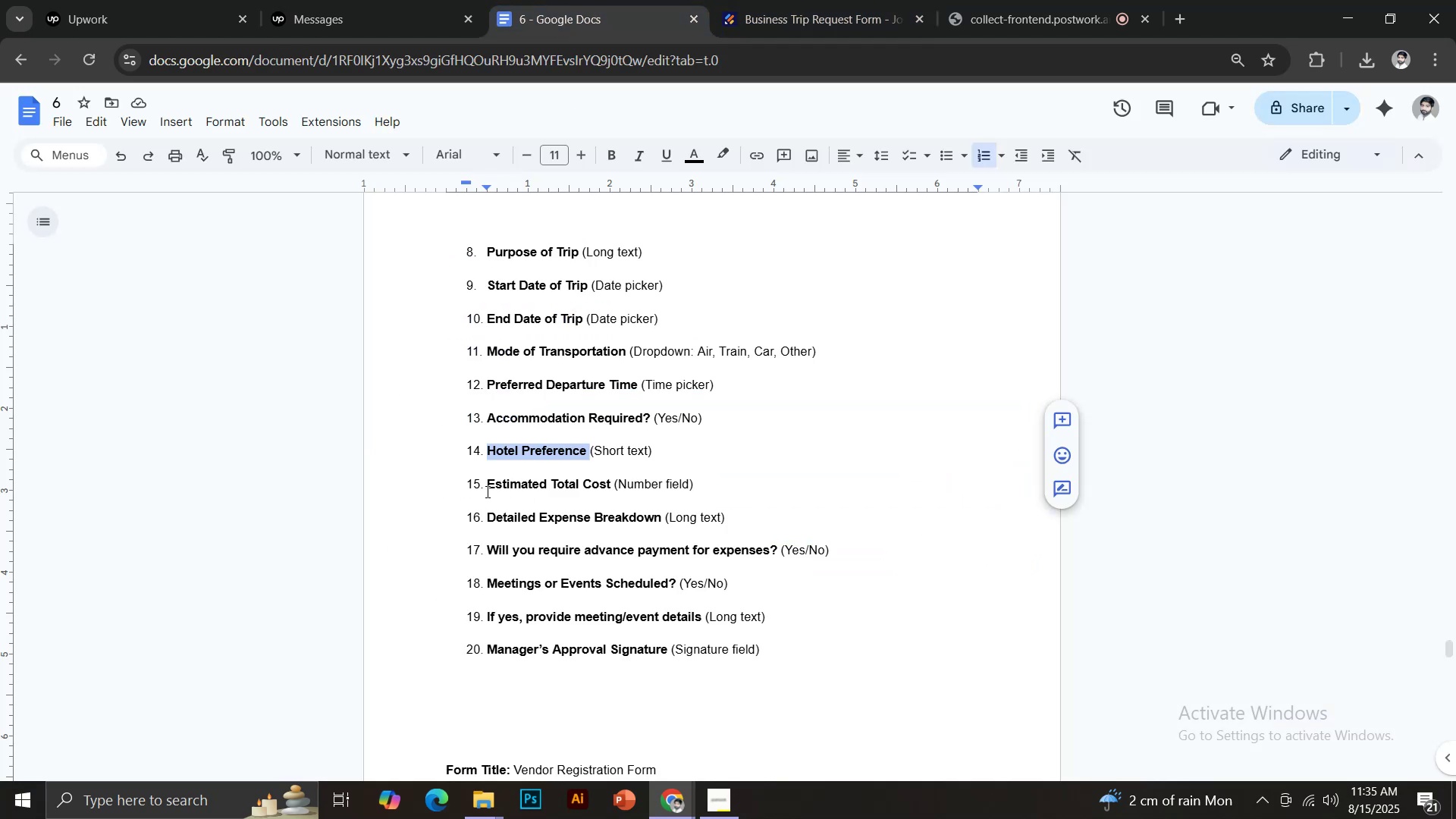 
left_click_drag(start_coordinate=[488, 486], to_coordinate=[610, 486])
 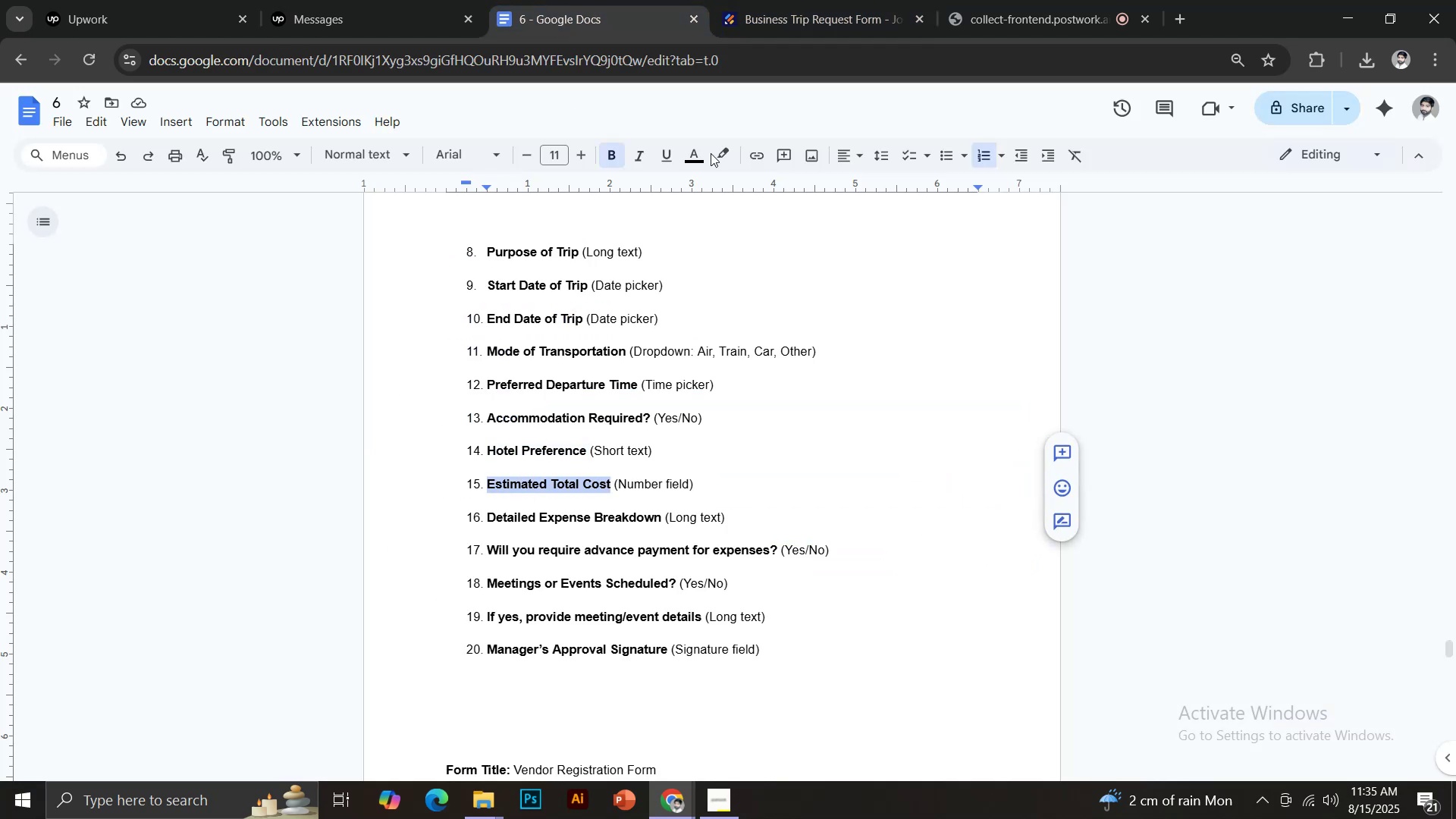 
key(Control+C)
 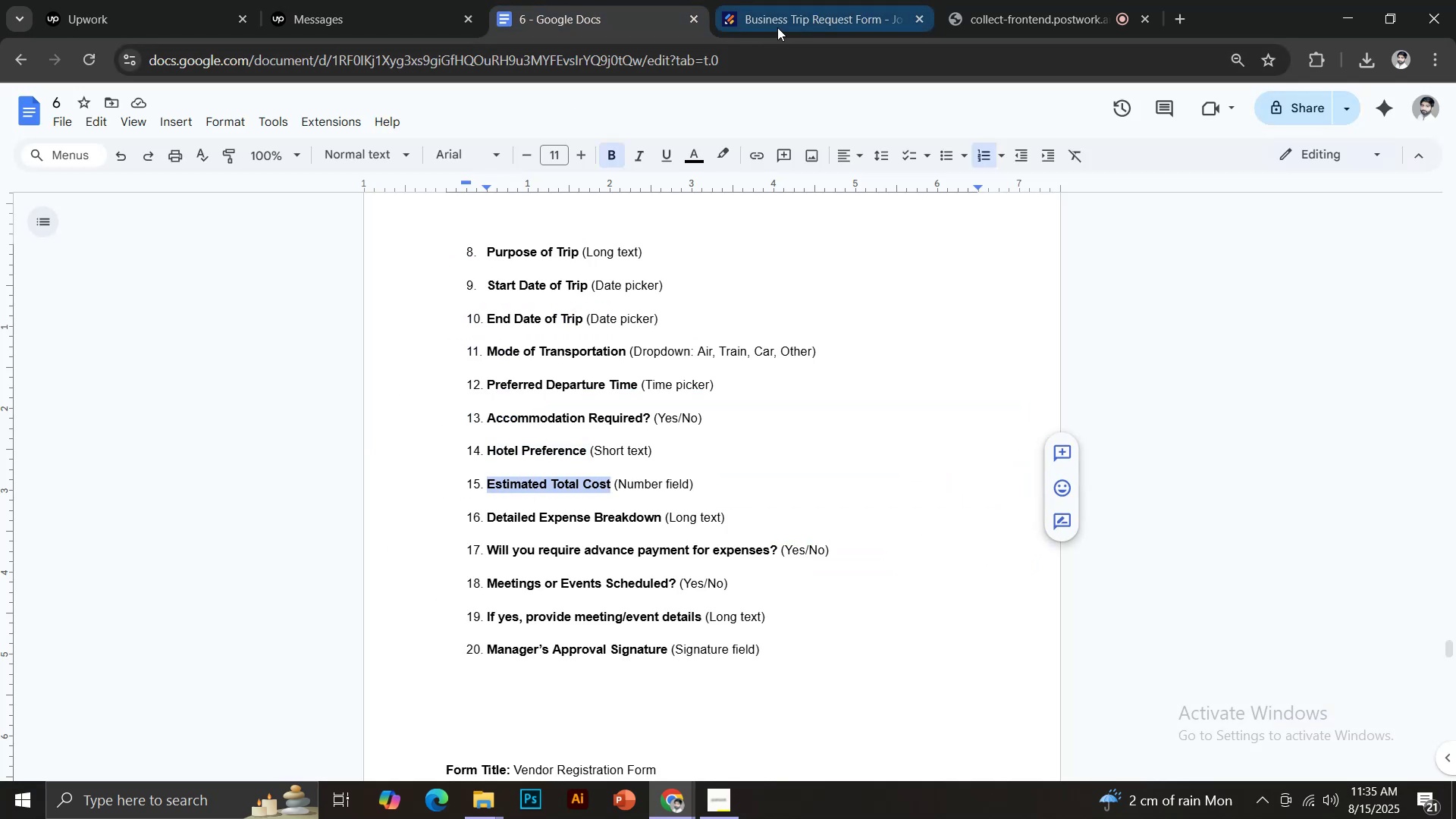 
left_click([783, 15])
 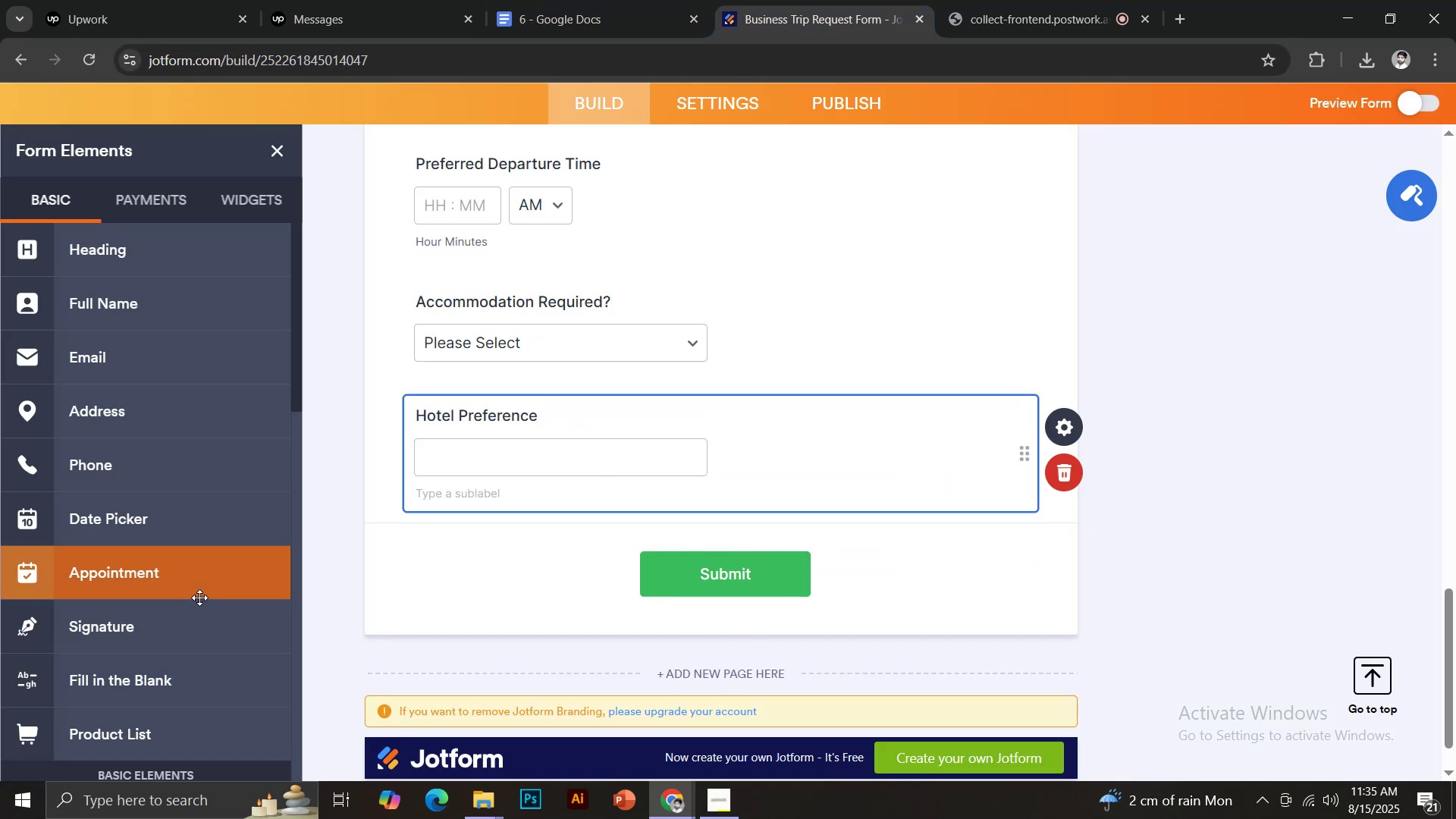 
scroll: coordinate [190, 464], scroll_direction: down, amount: 4.0
 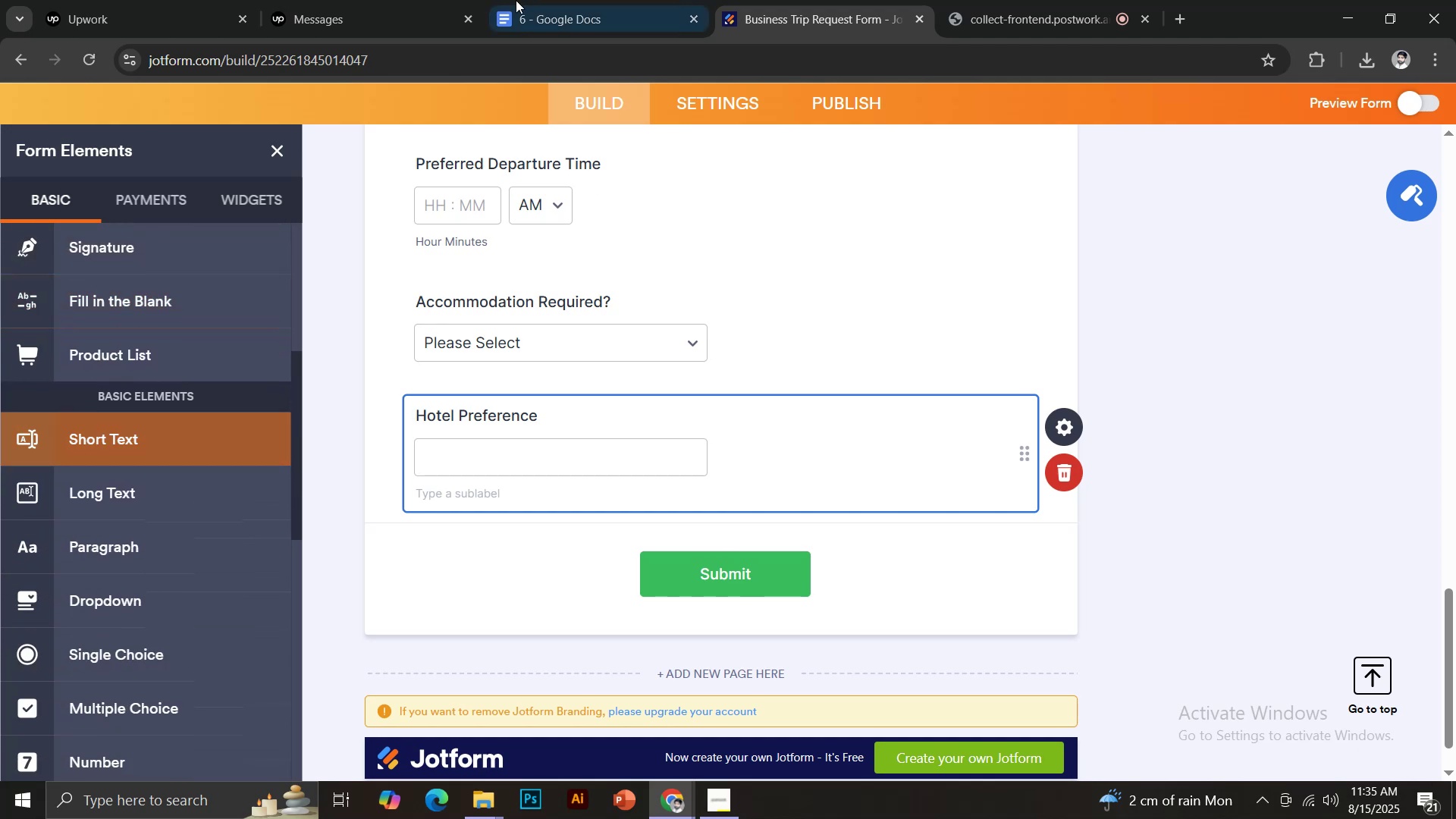 
left_click([579, 0])
 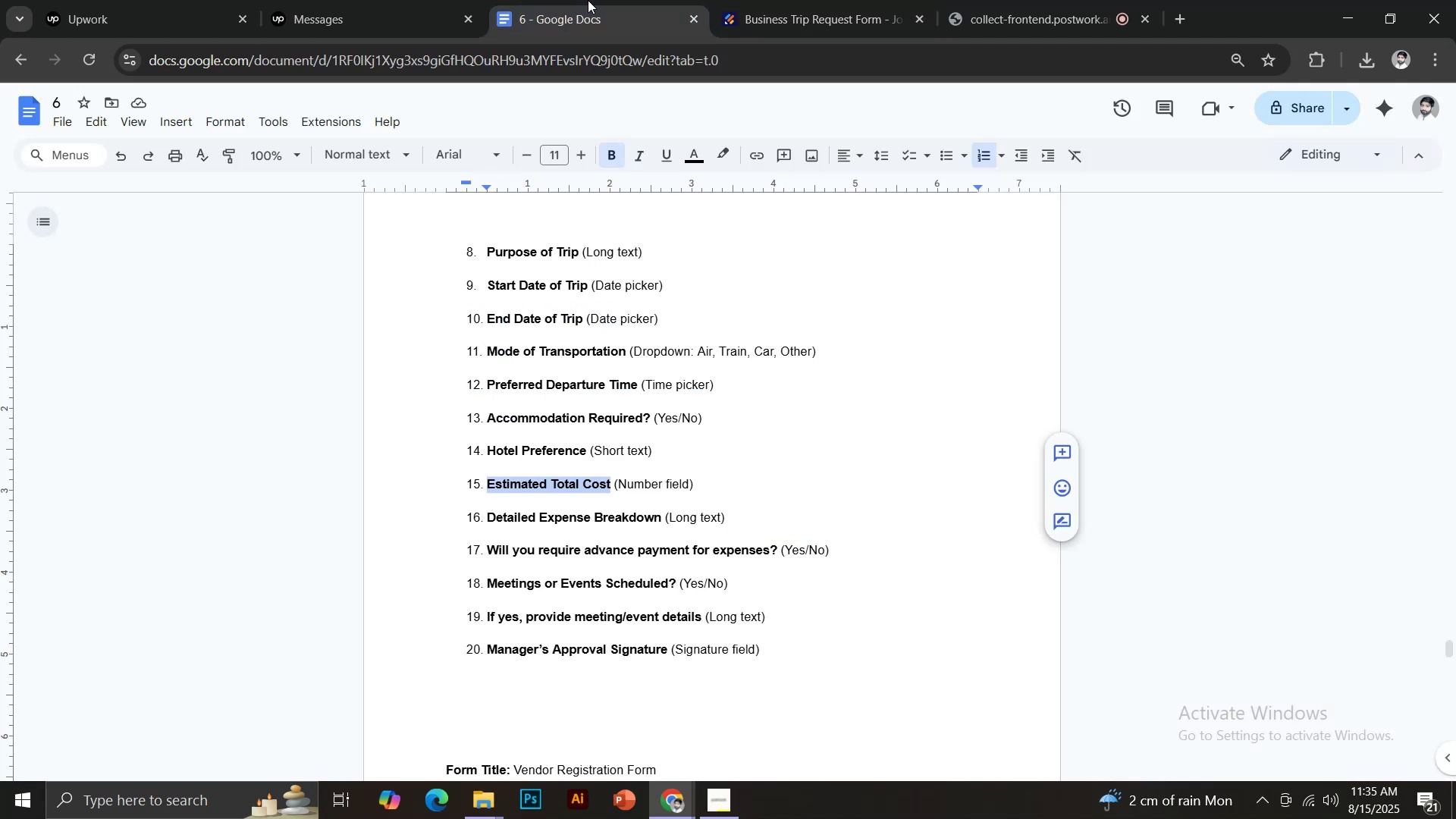 
left_click([770, 0])
 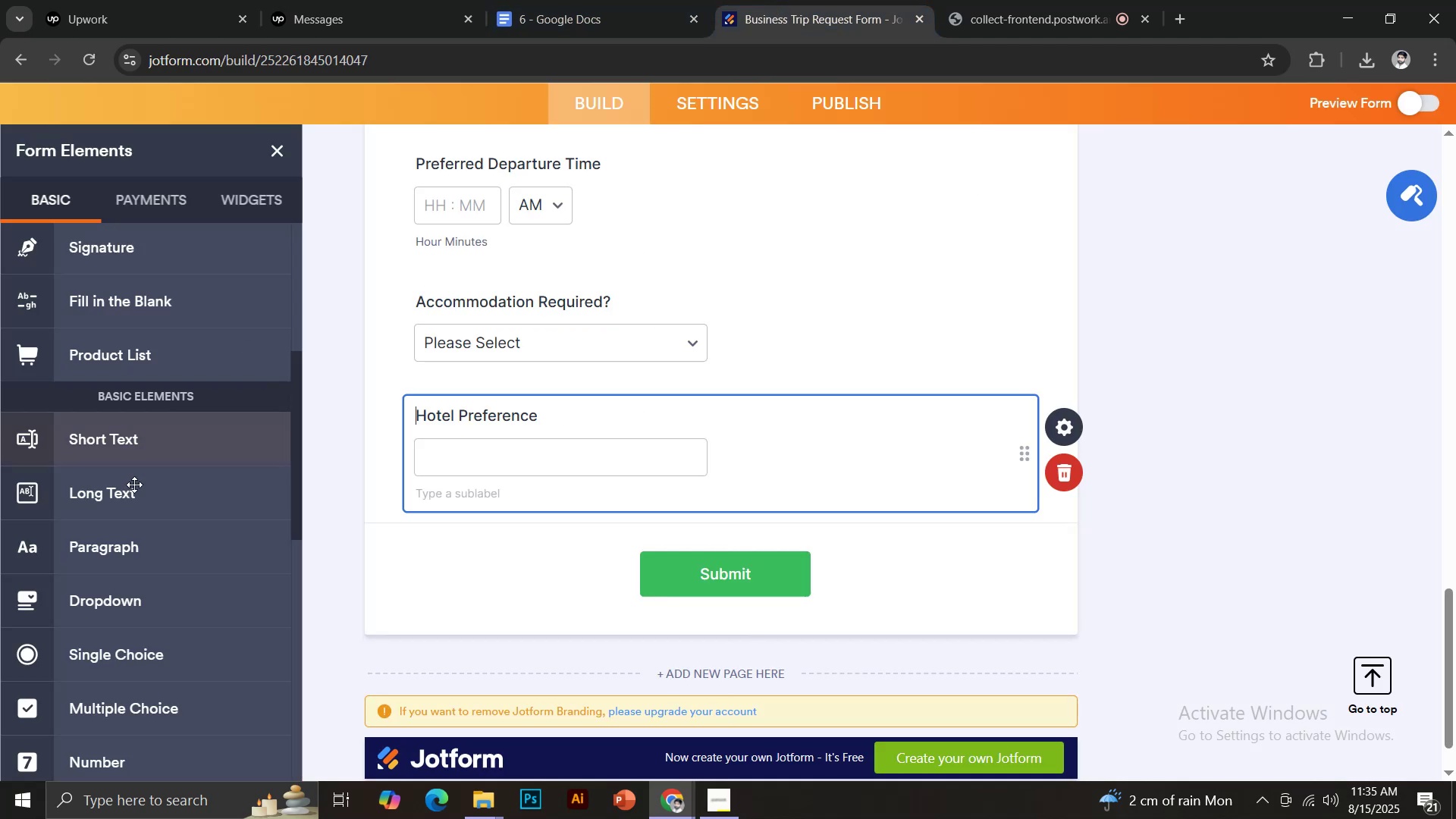 
scroll: coordinate [141, 496], scroll_direction: down, amount: 2.0
 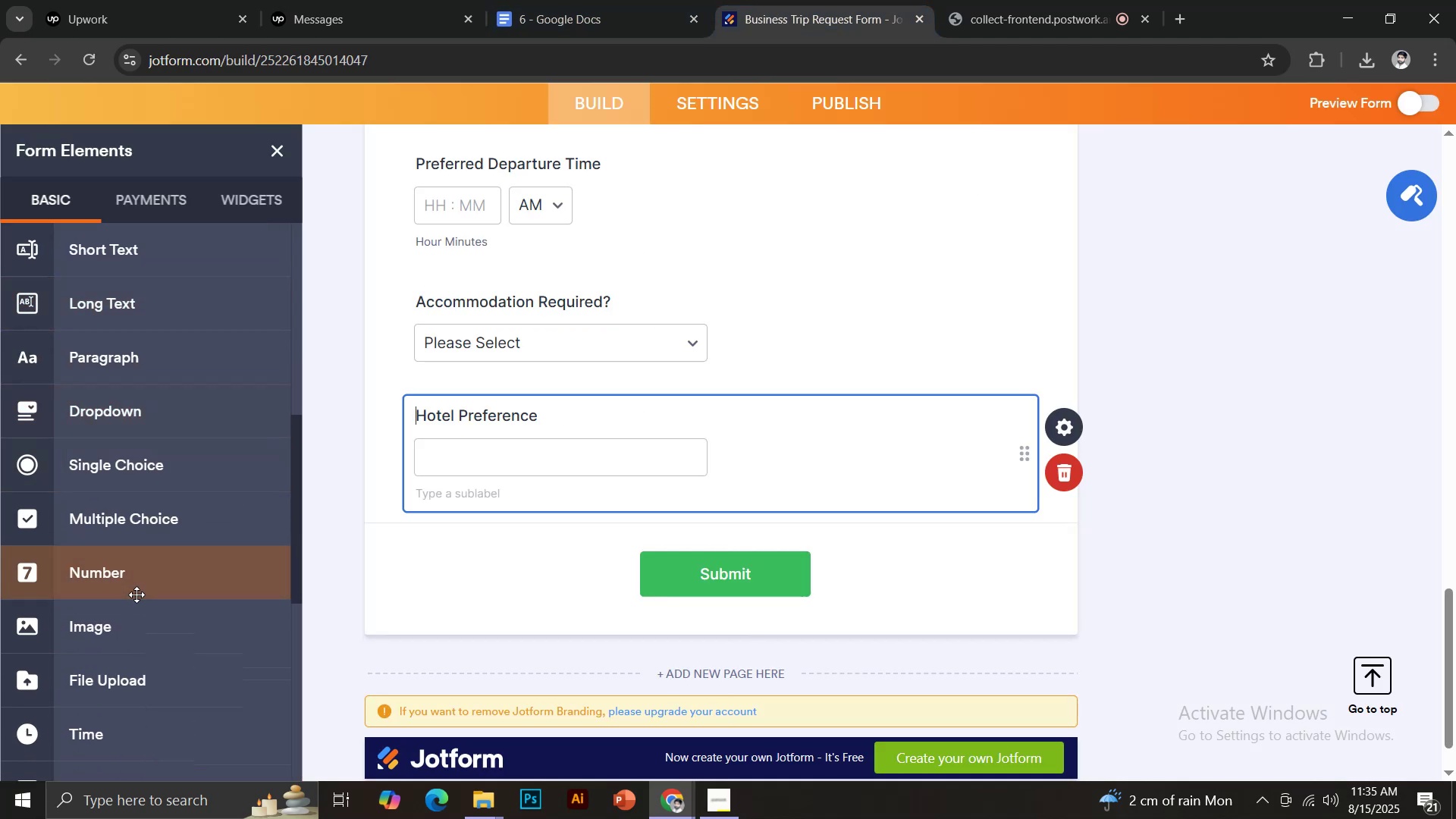 
left_click([122, 579])
 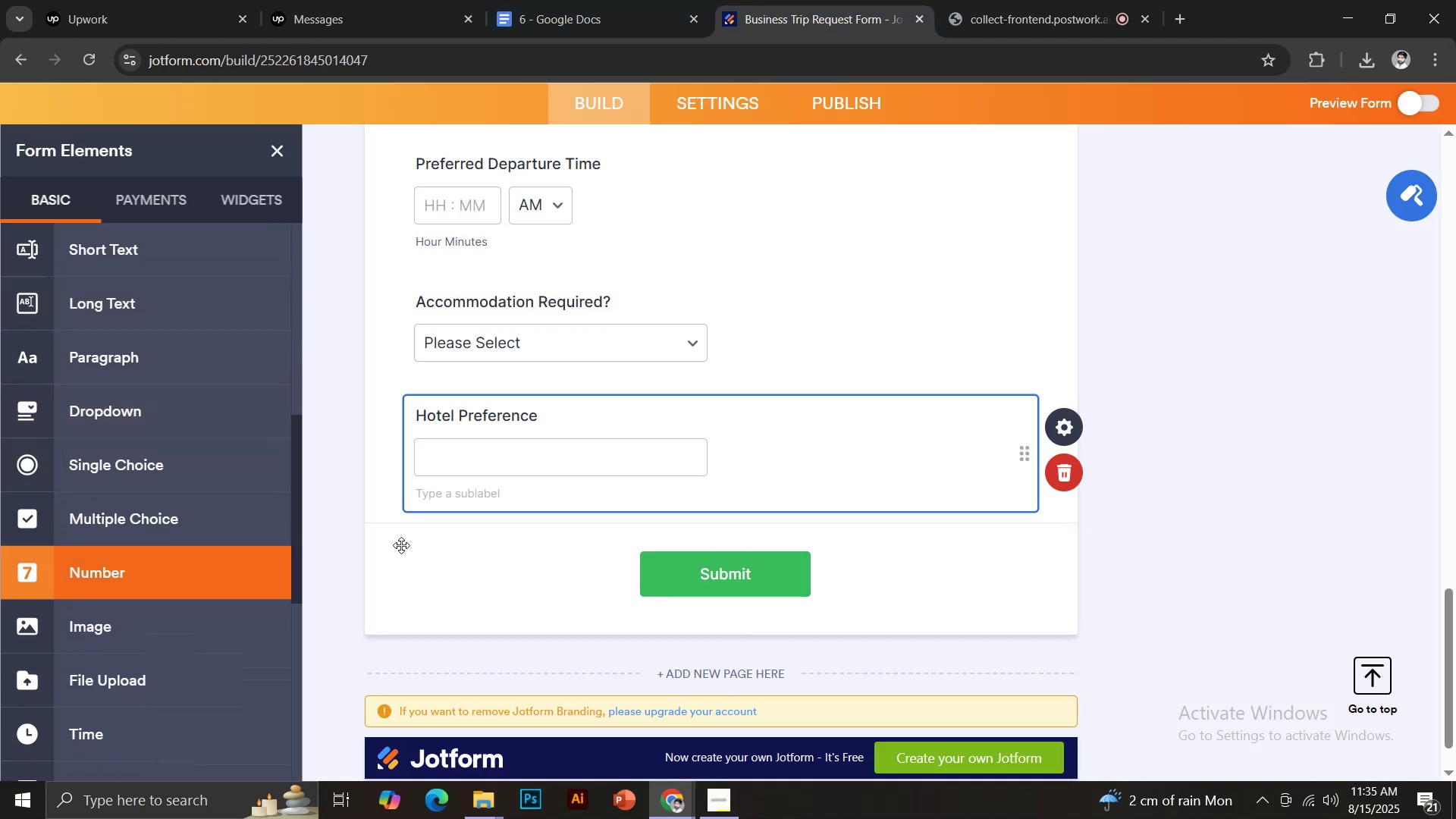 
key(Control+Shift+V)
 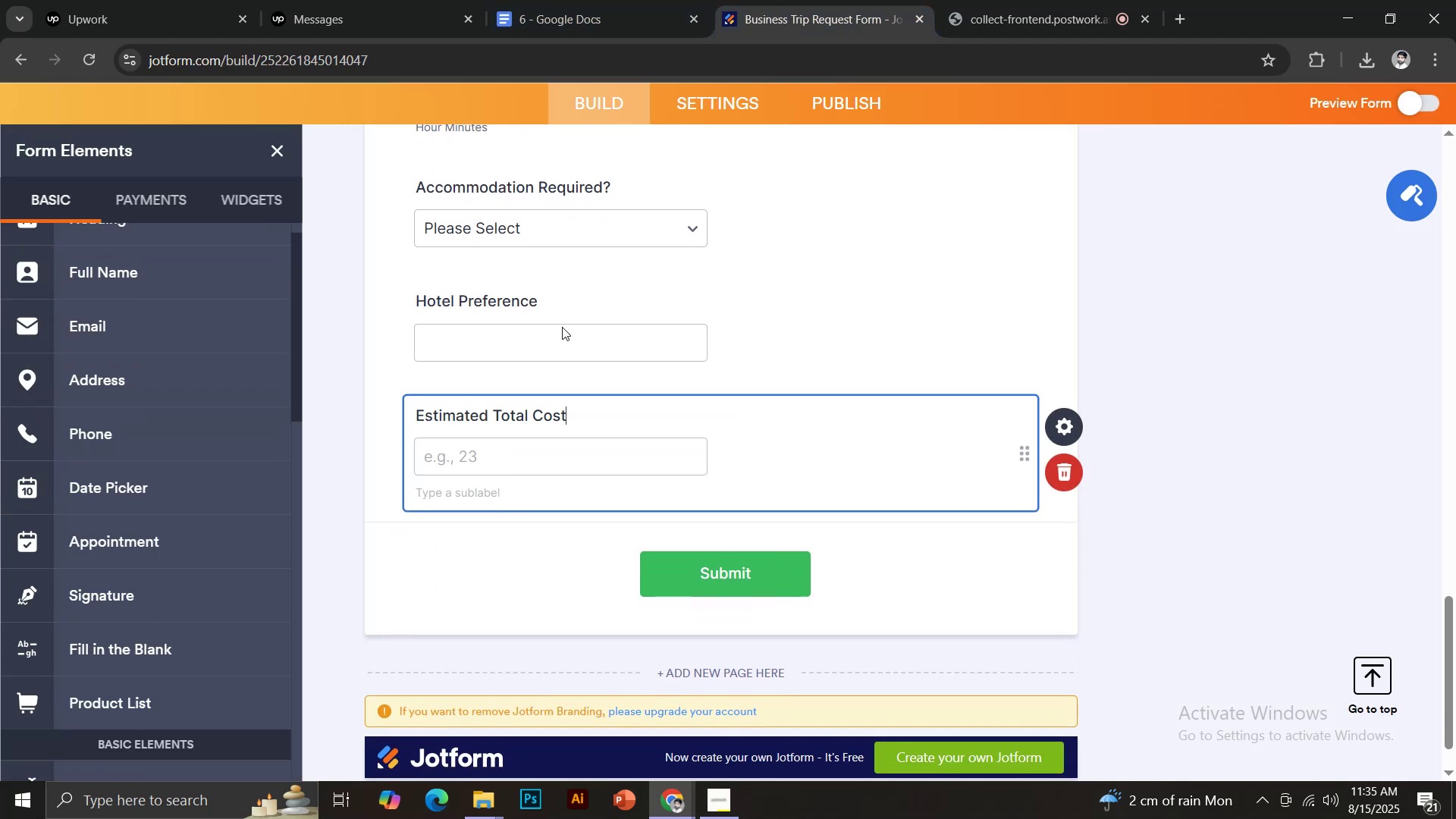 
left_click([606, 0])
 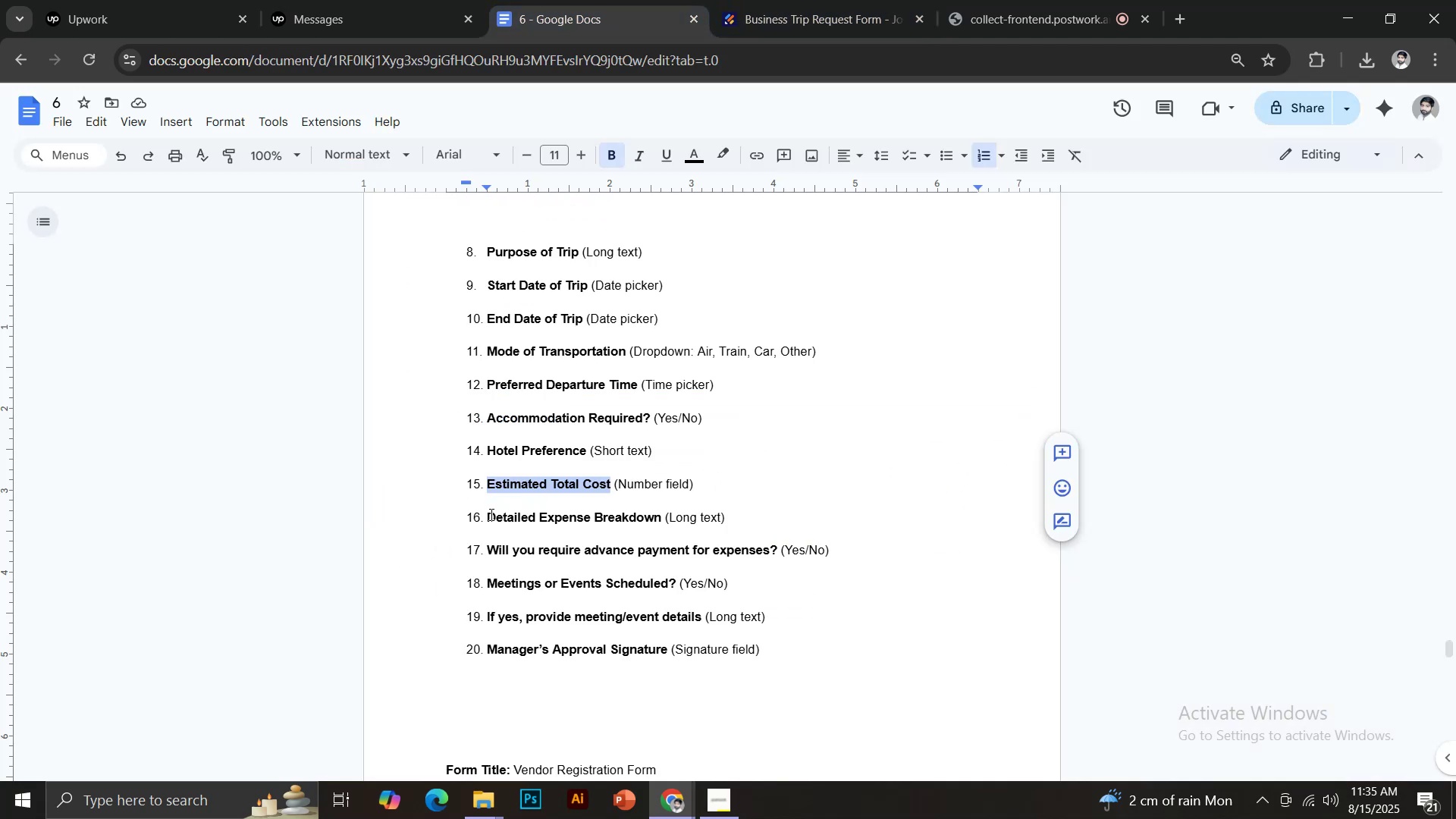 
left_click_drag(start_coordinate=[487, 515], to_coordinate=[662, 518])
 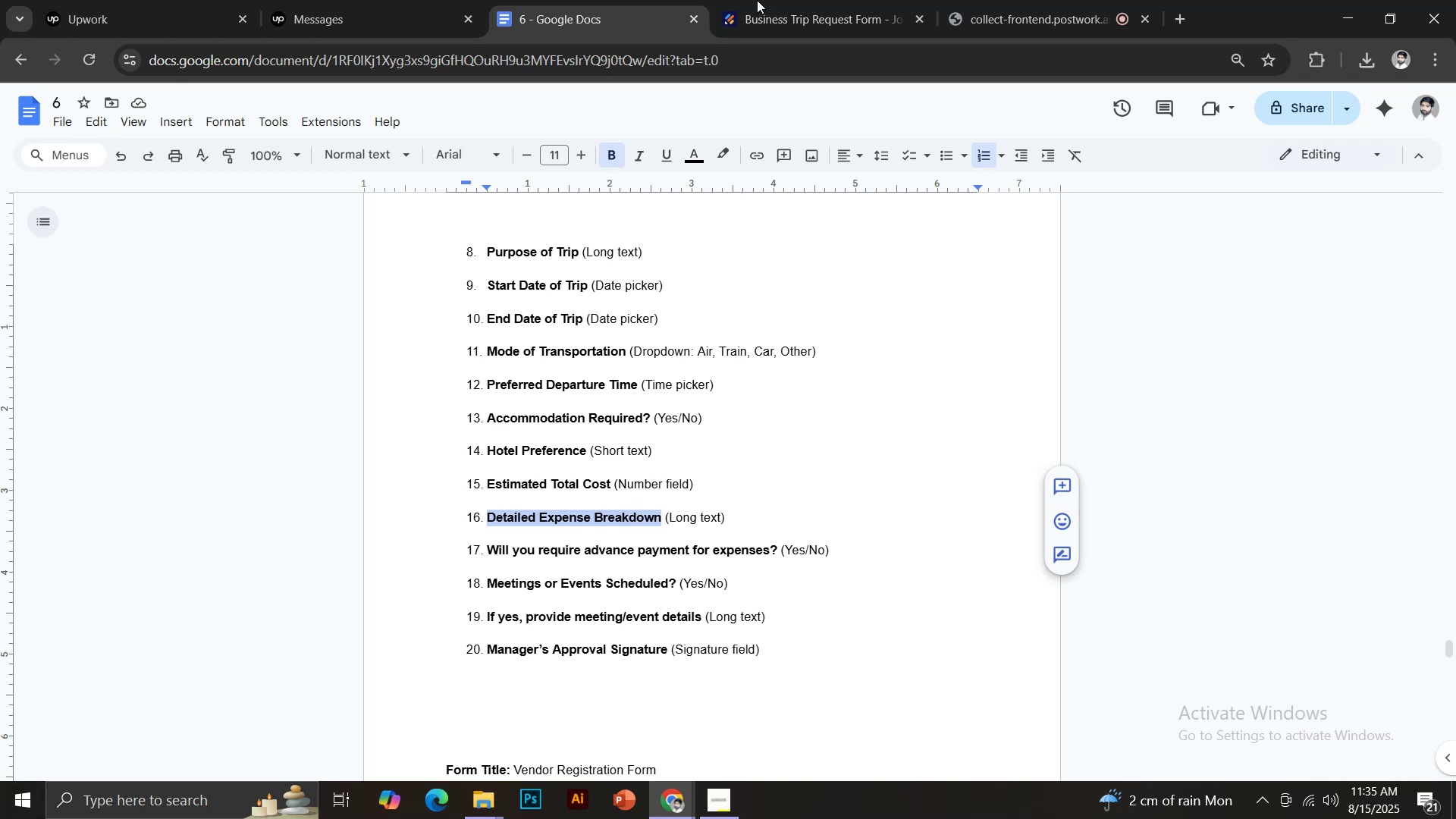 
key(Control+C)
 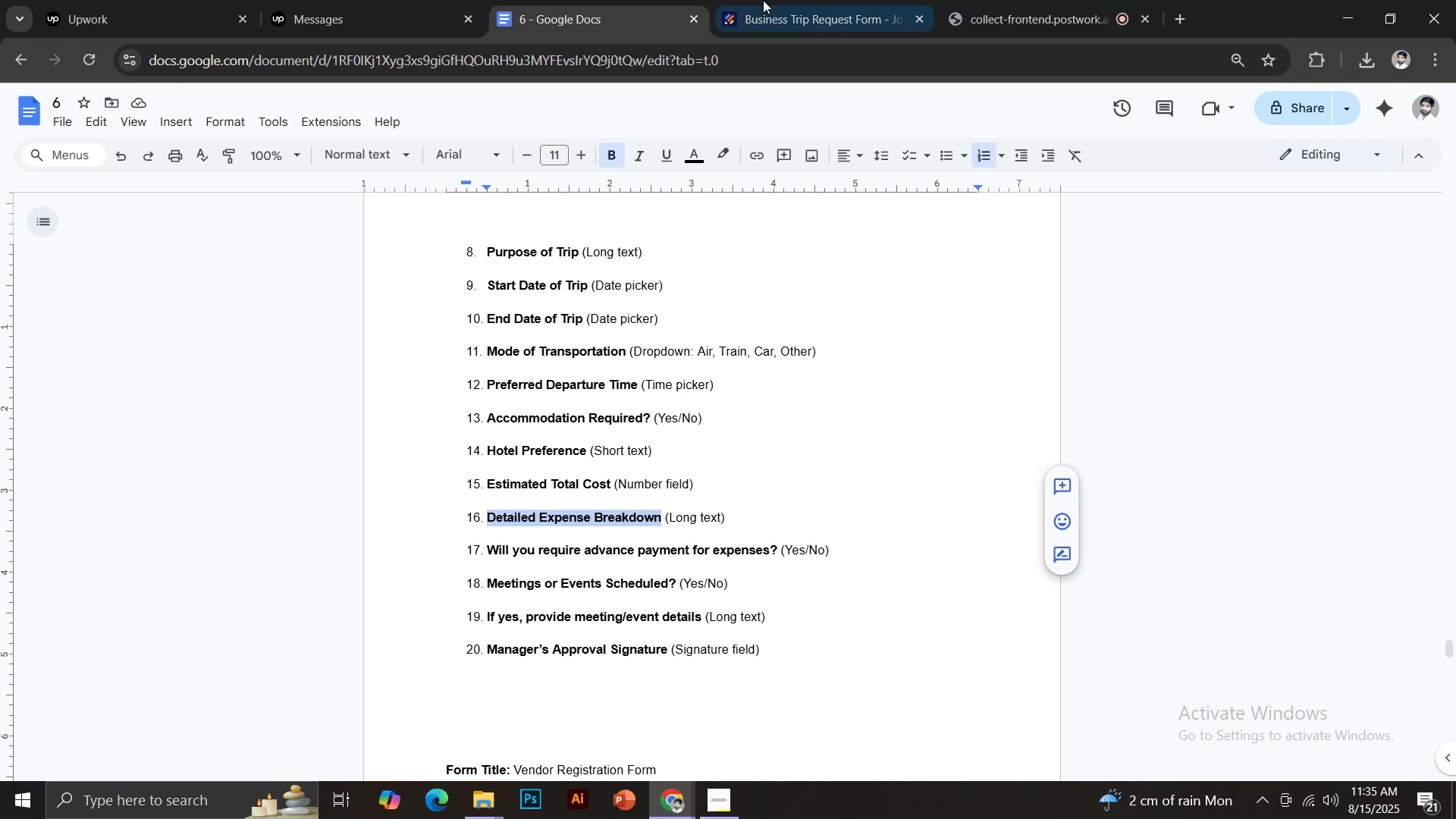 
left_click([788, 0])
 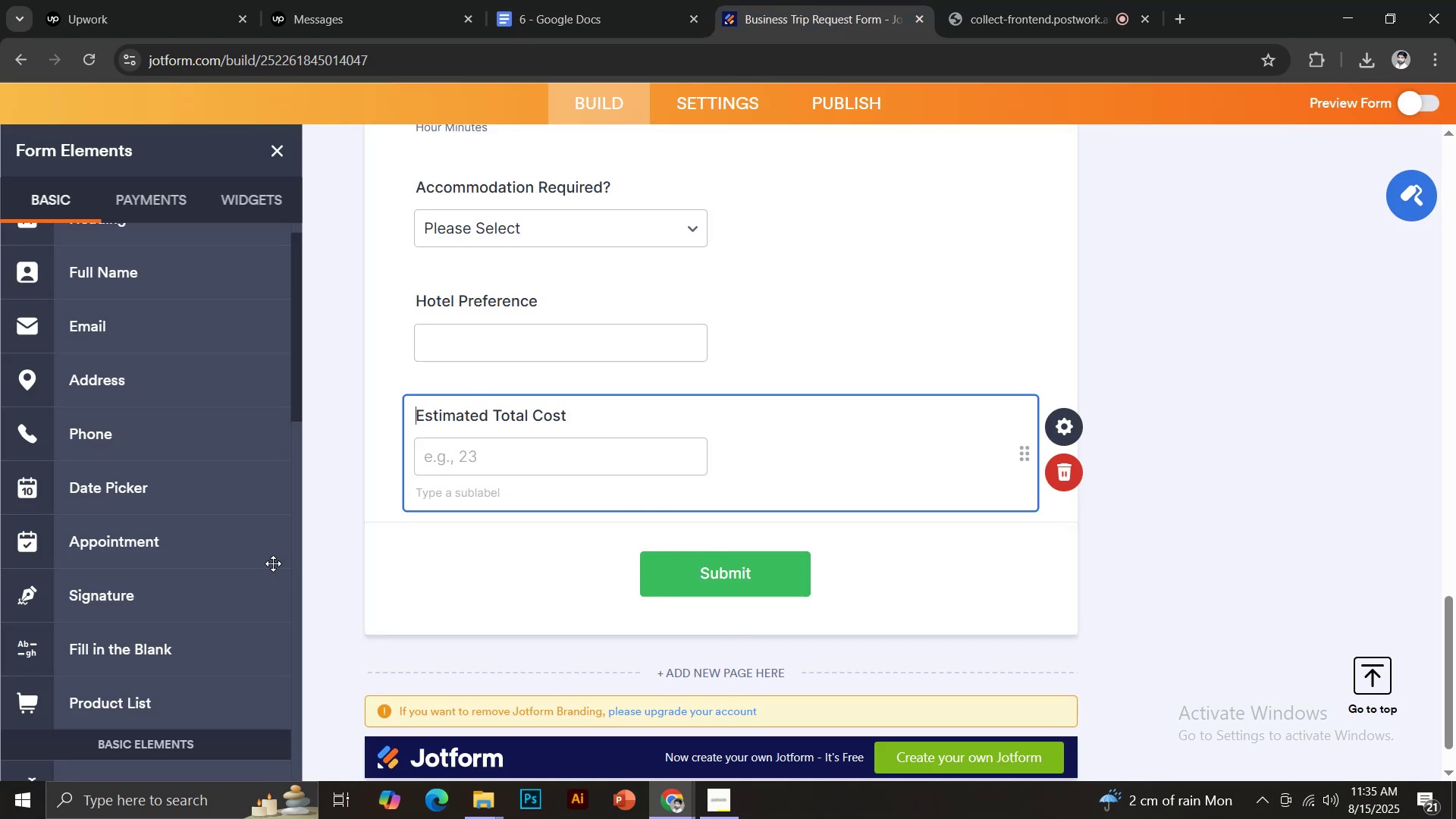 
scroll: coordinate [172, 573], scroll_direction: down, amount: 3.0
 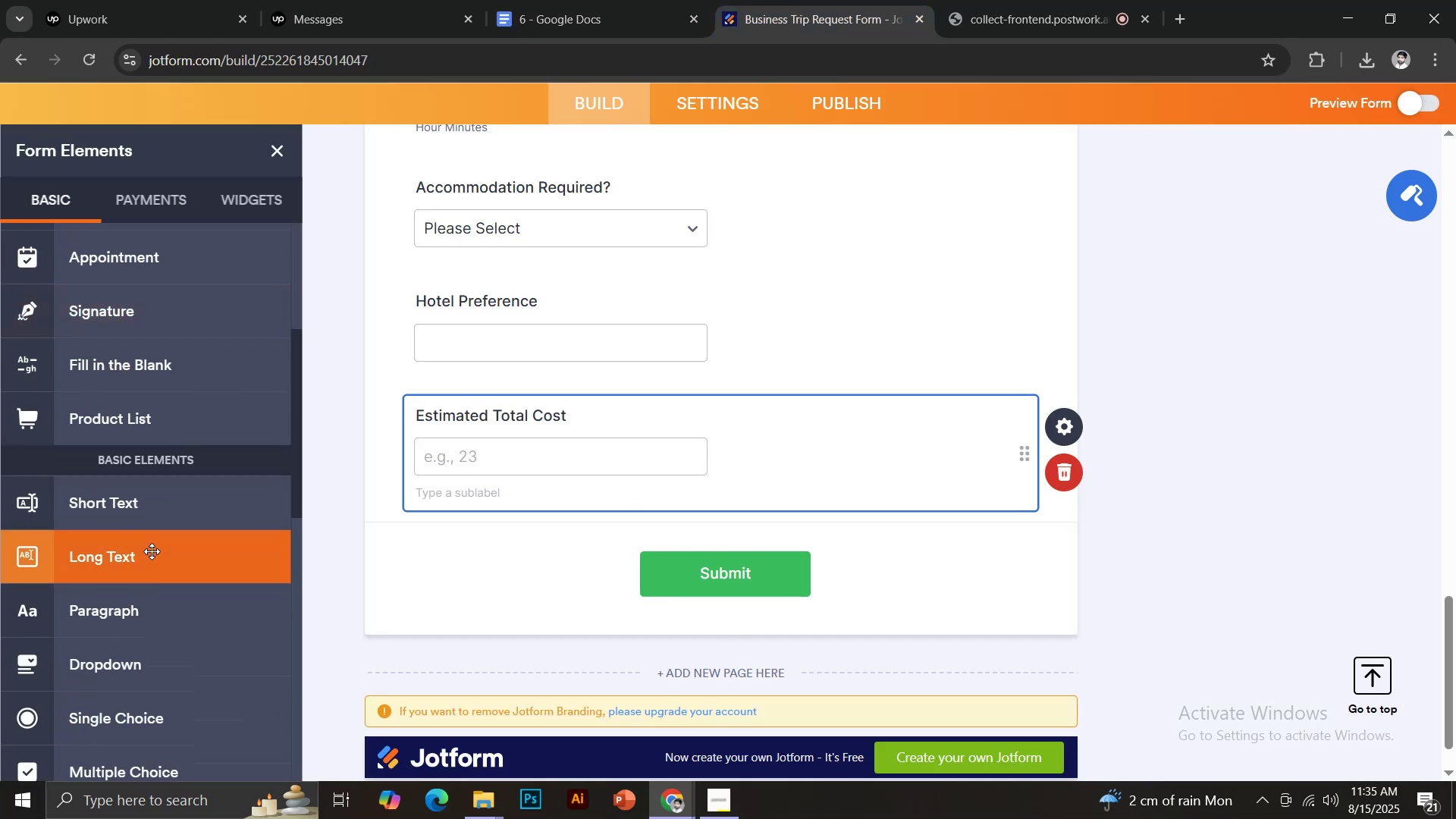 
left_click([143, 551])
 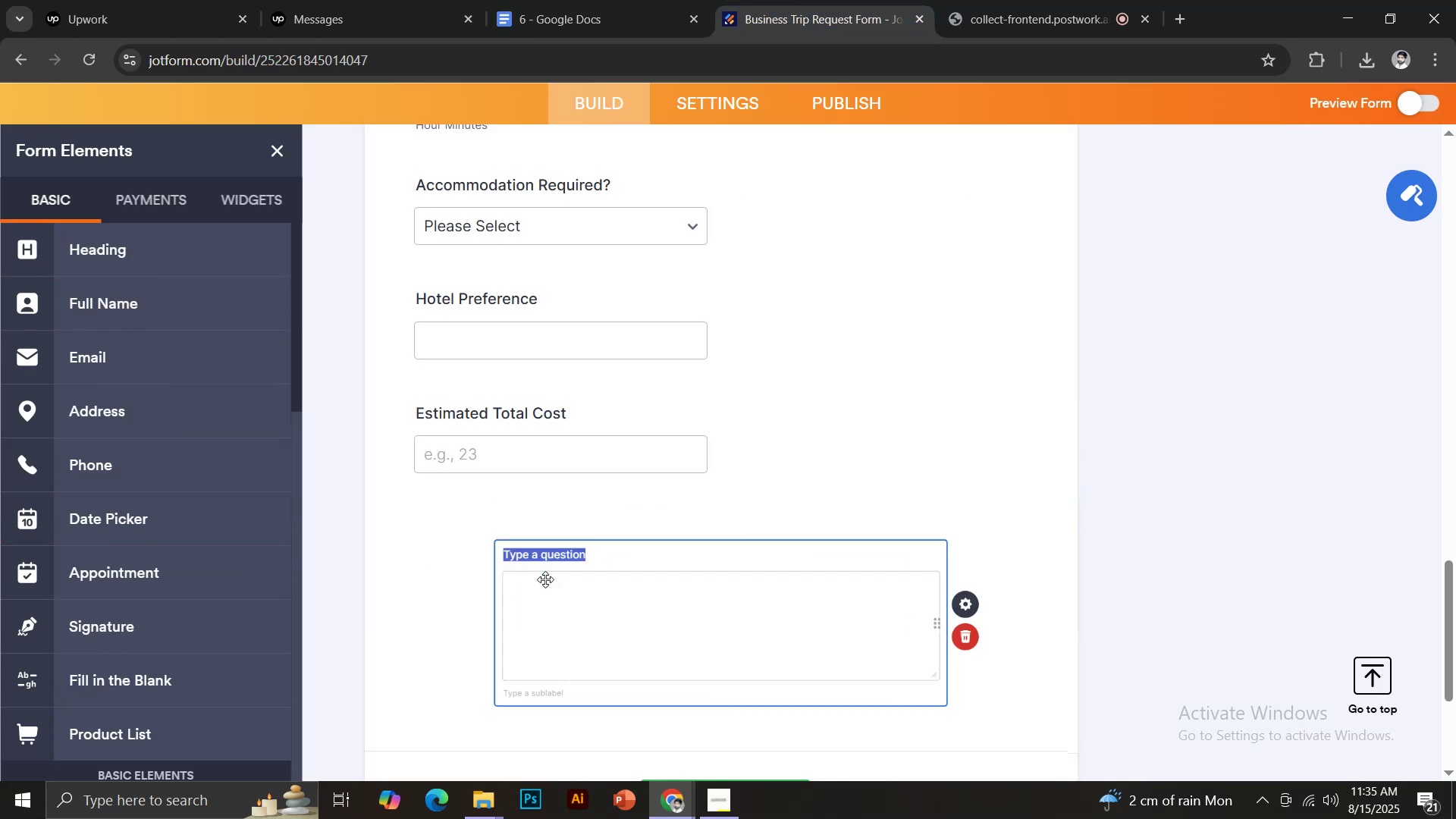 
key(Control+Shift+V)
 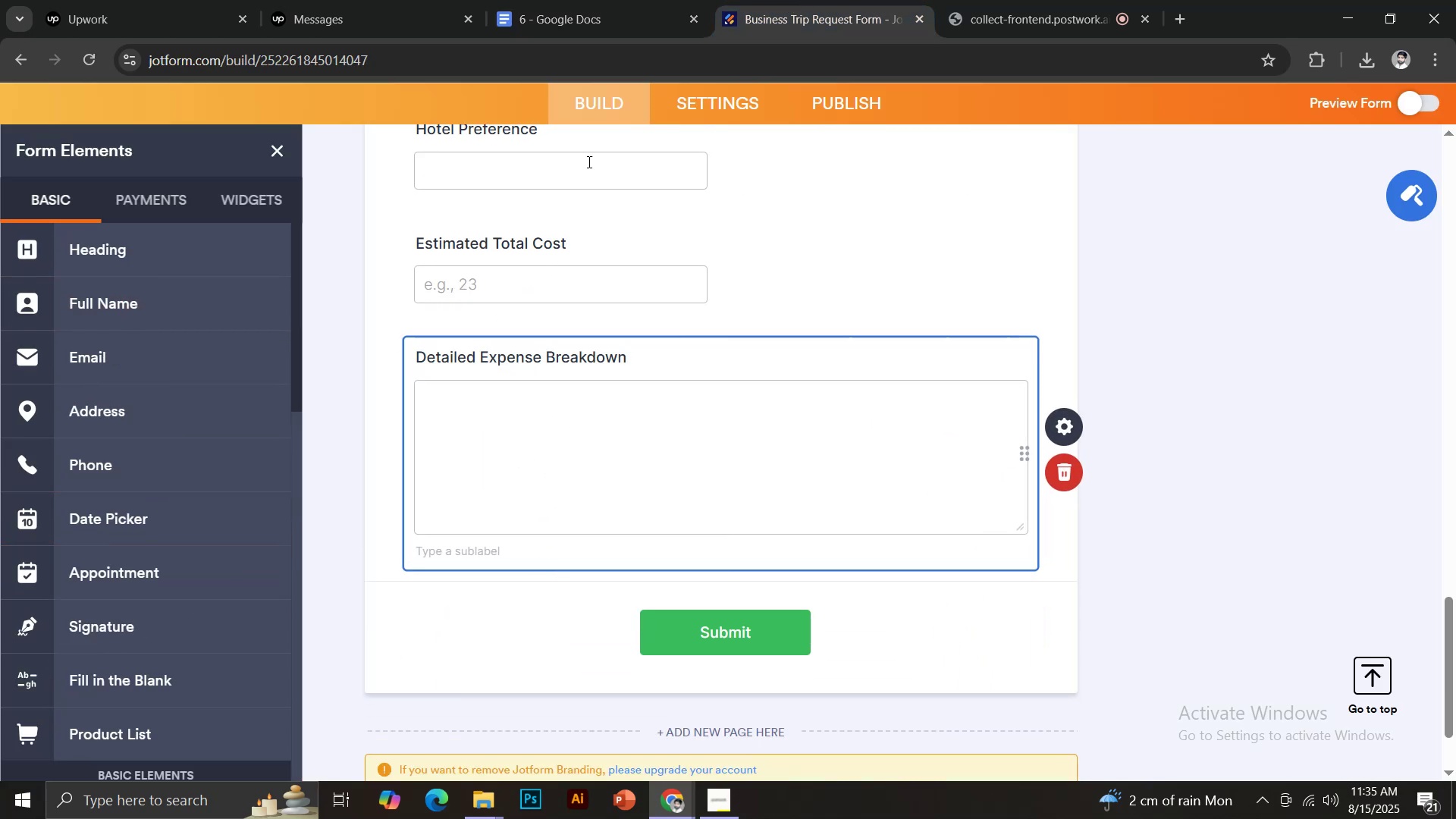 
left_click([604, 0])
 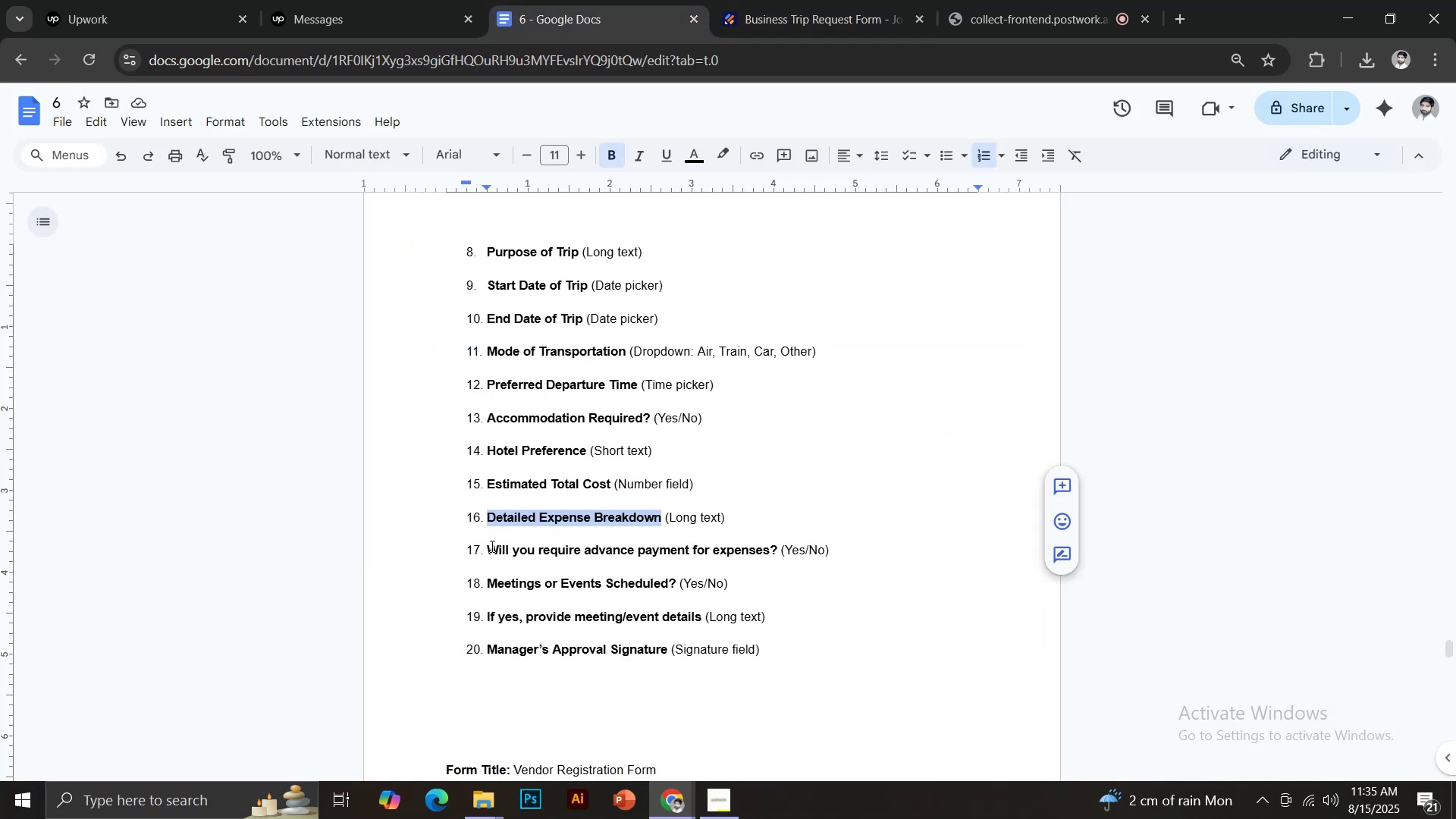 
left_click_drag(start_coordinate=[489, 546], to_coordinate=[780, 546])
 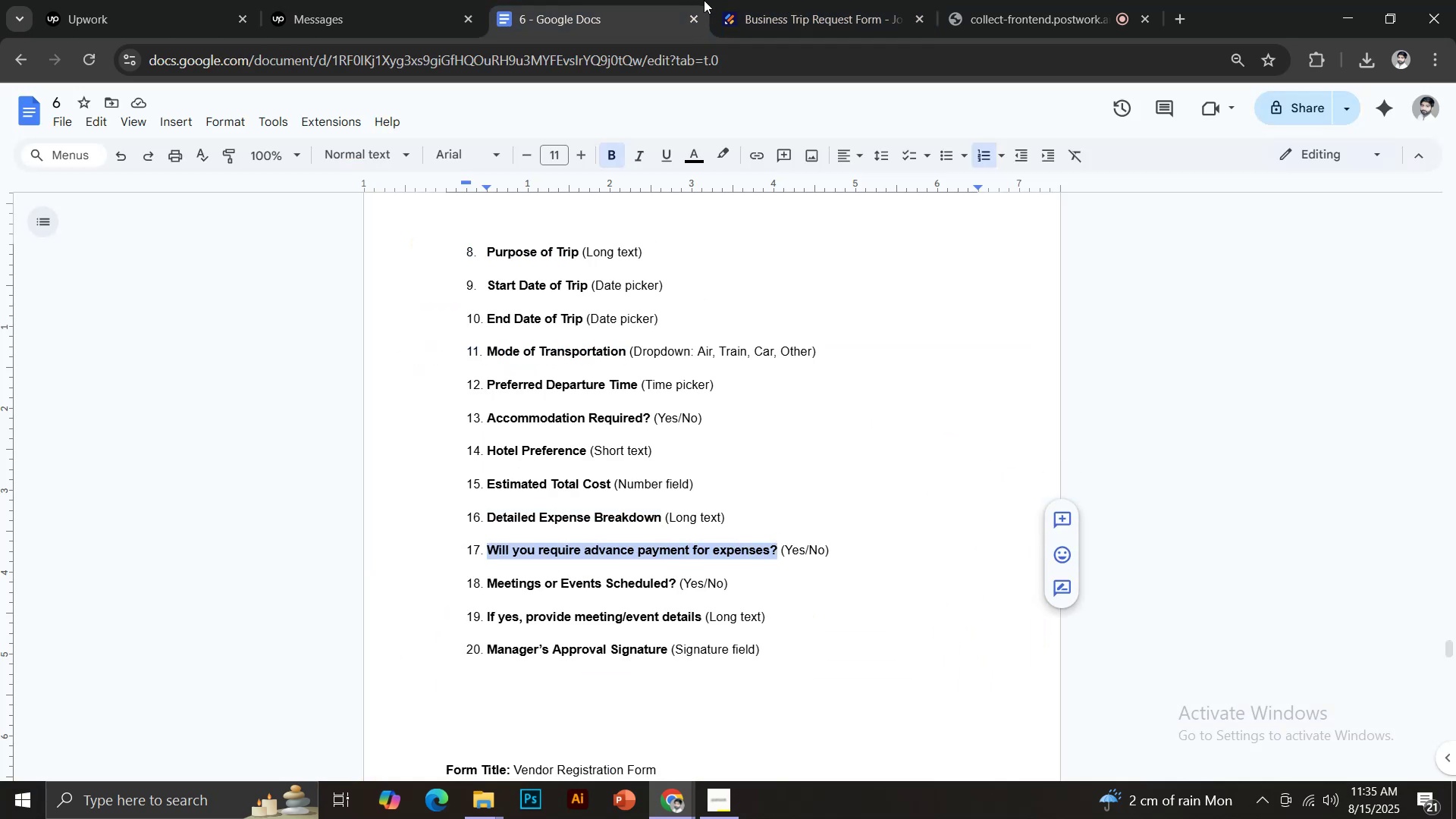 
key(Control+C)
 